 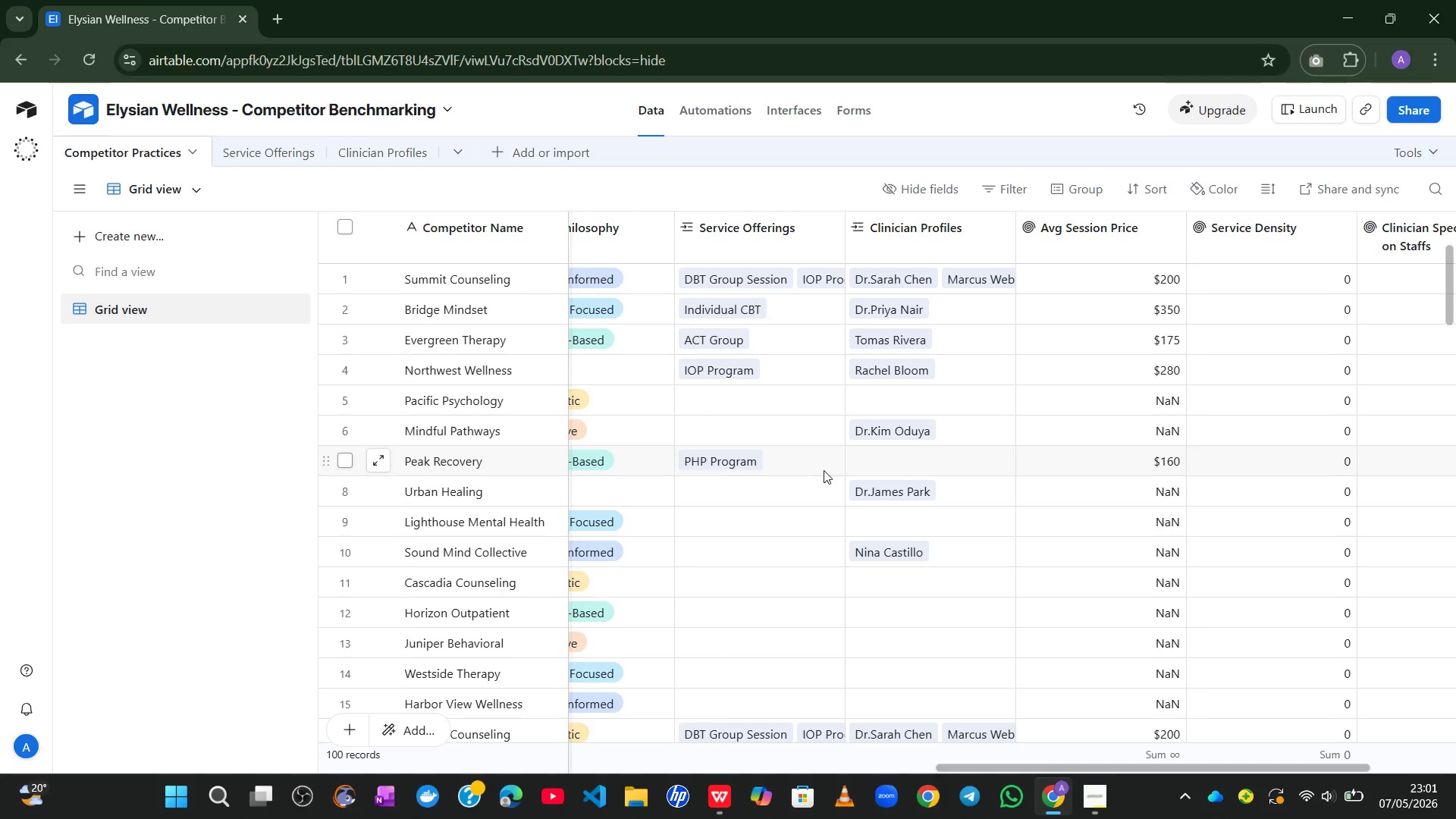 
left_click([265, 155])
 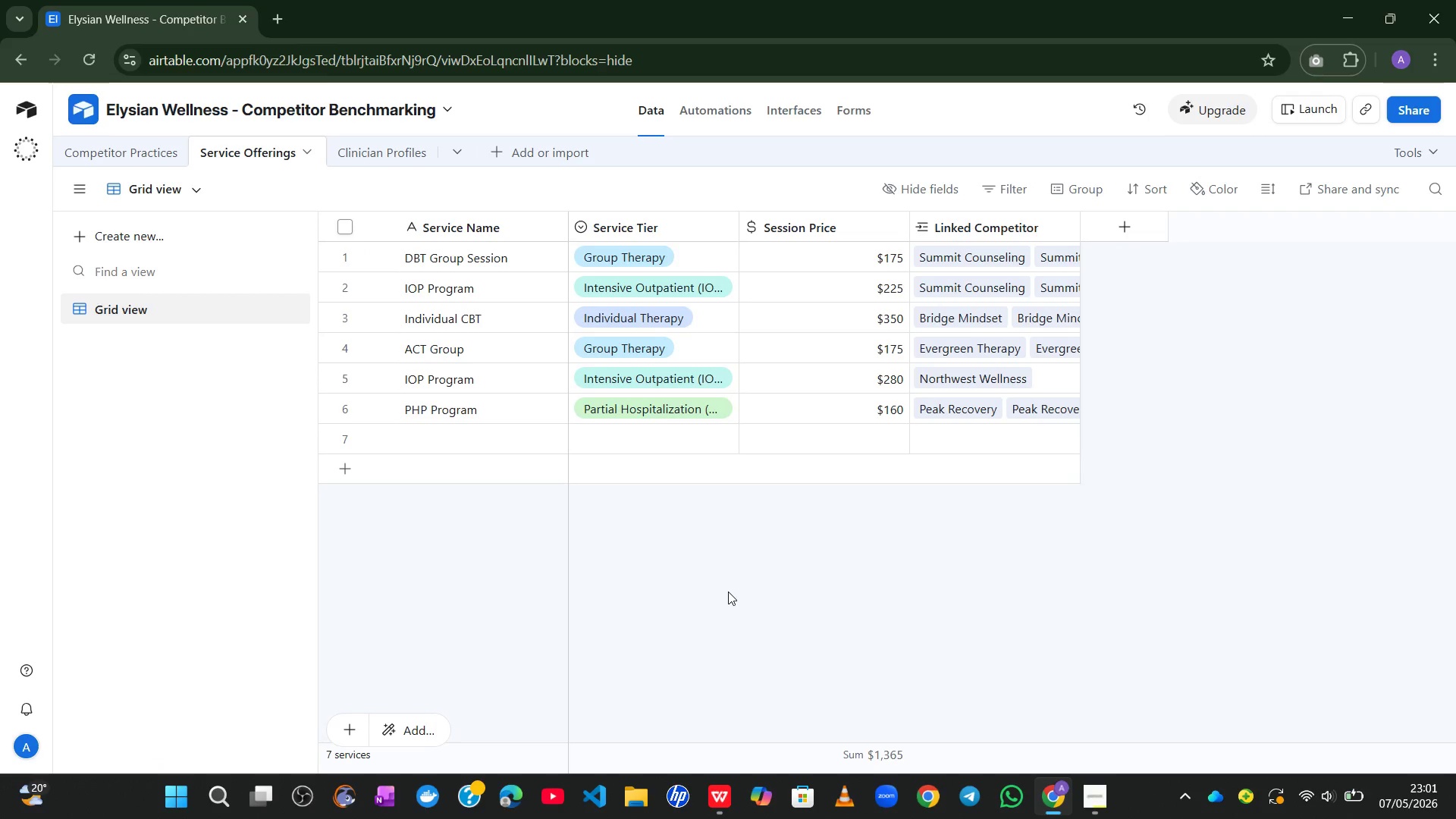 
wait(10.39)
 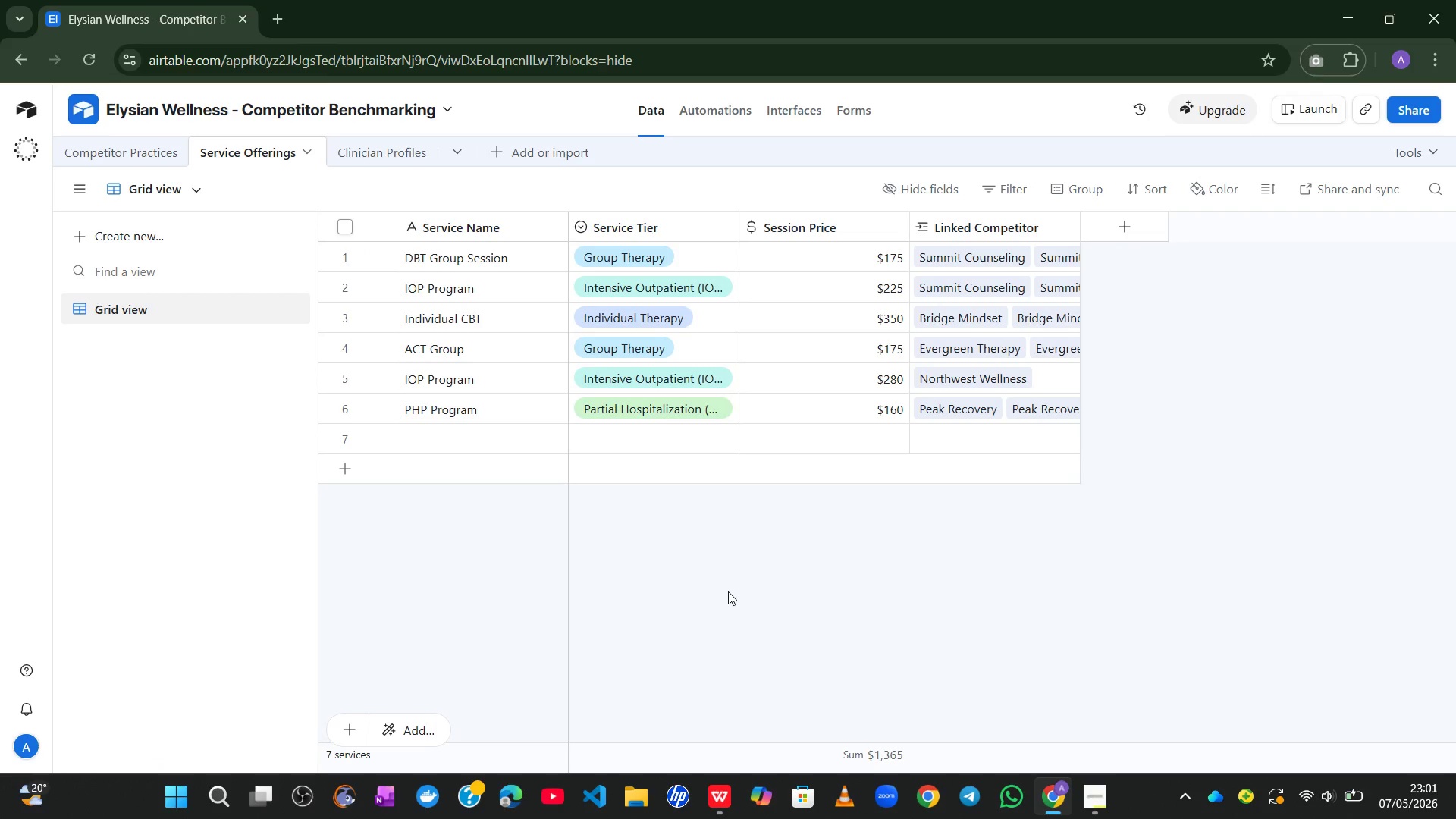 
right_click([1023, 237])
 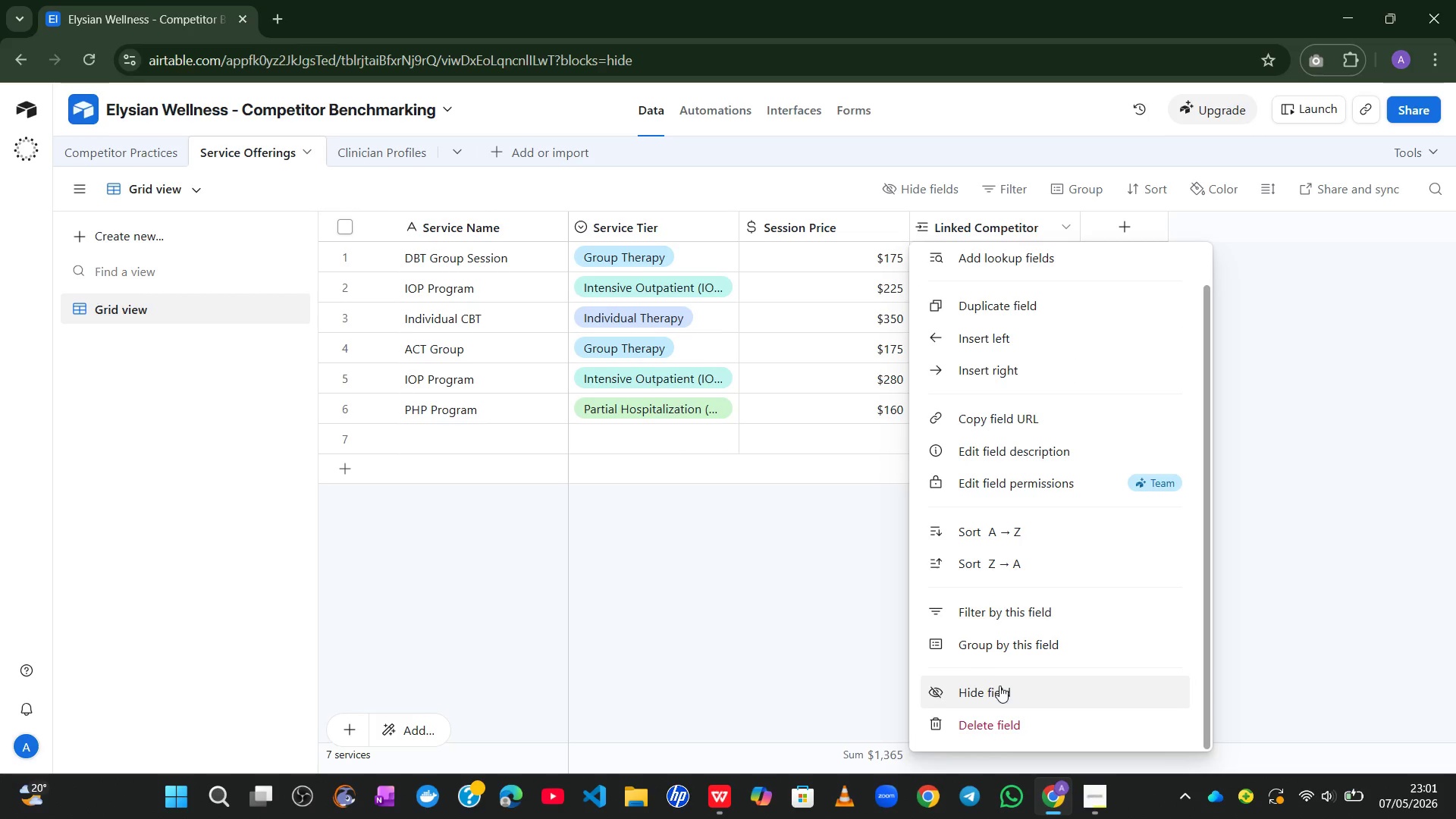 
left_click([993, 717])
 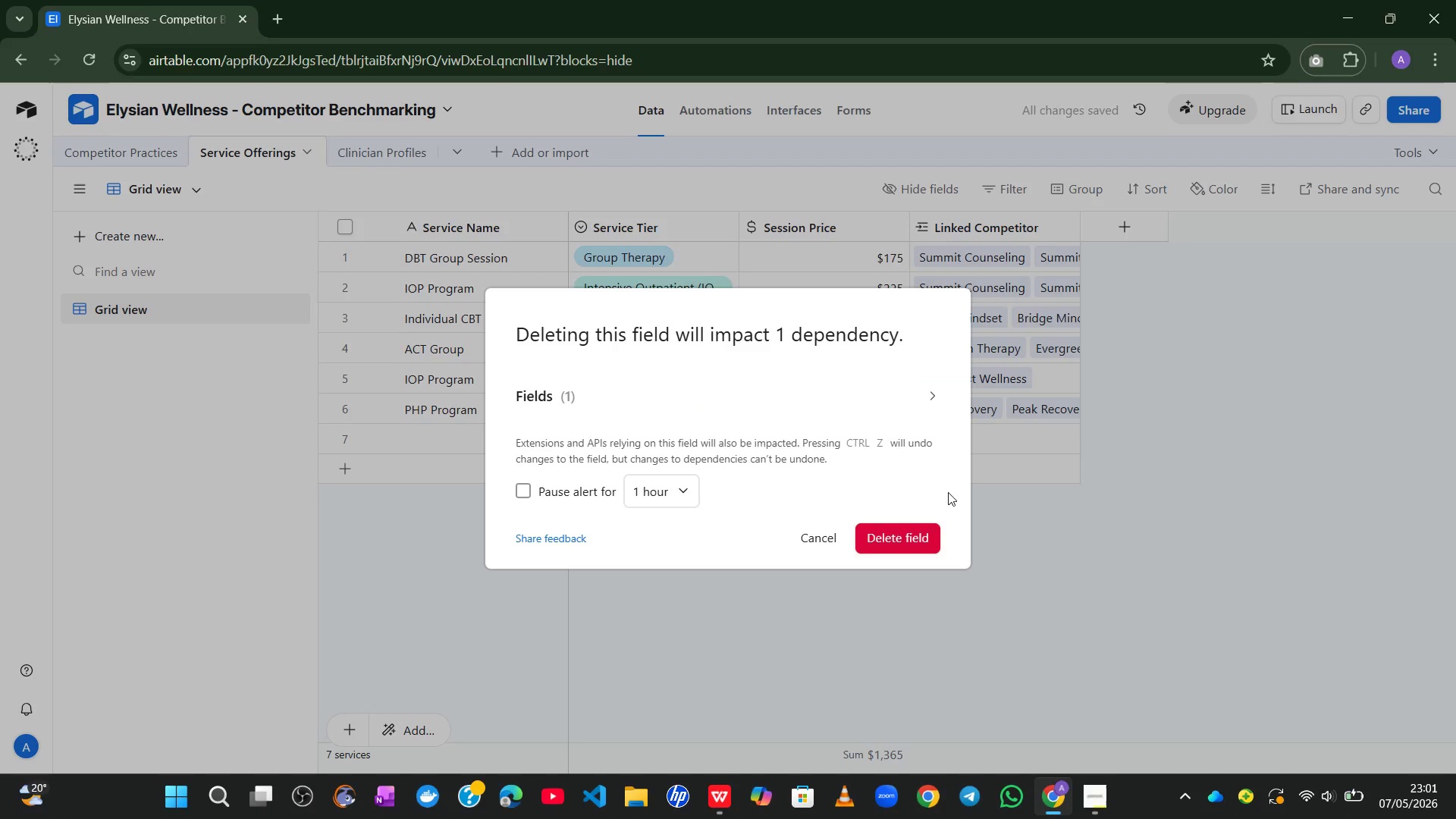 
left_click([895, 536])
 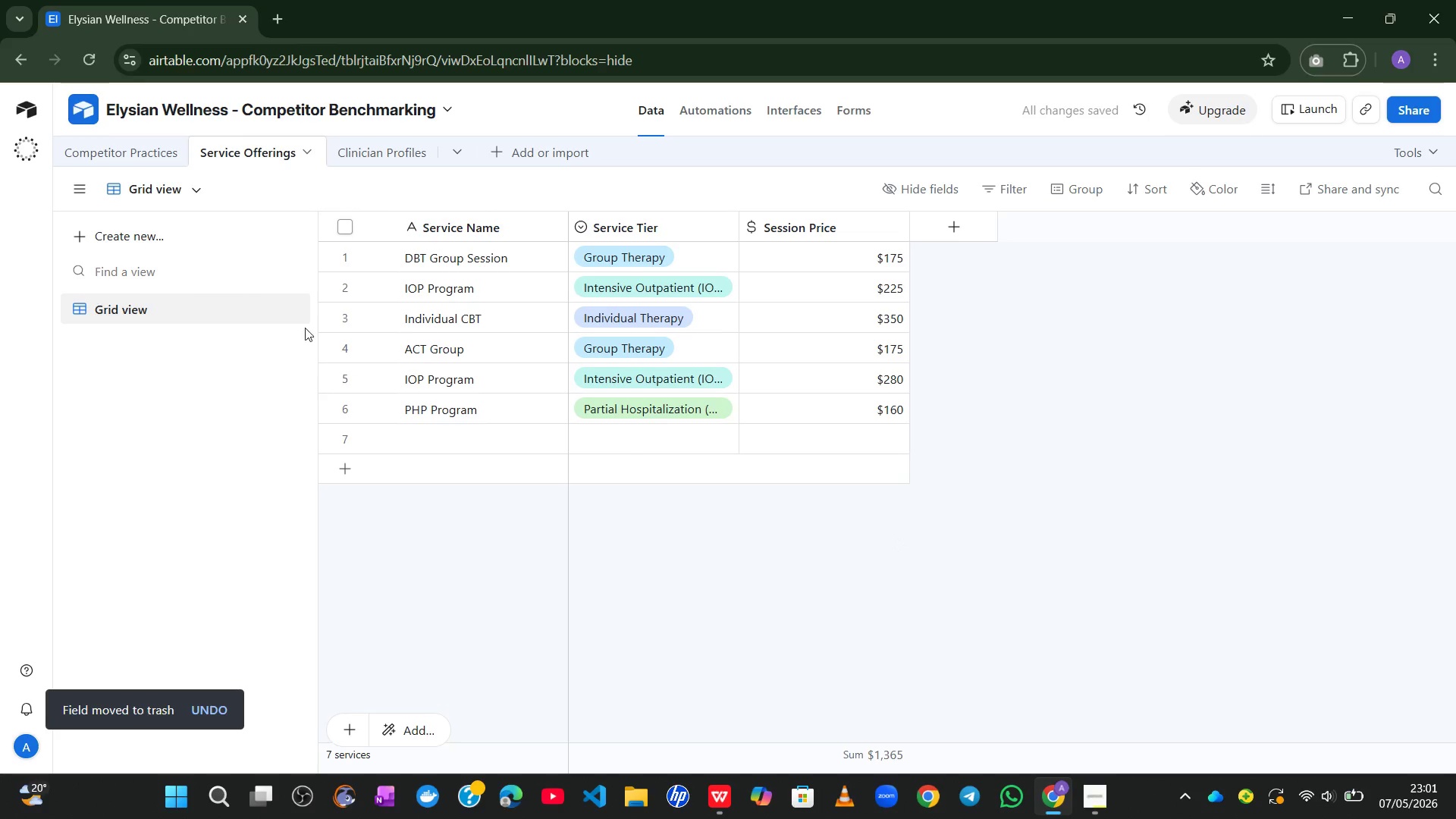 
wait(5.36)
 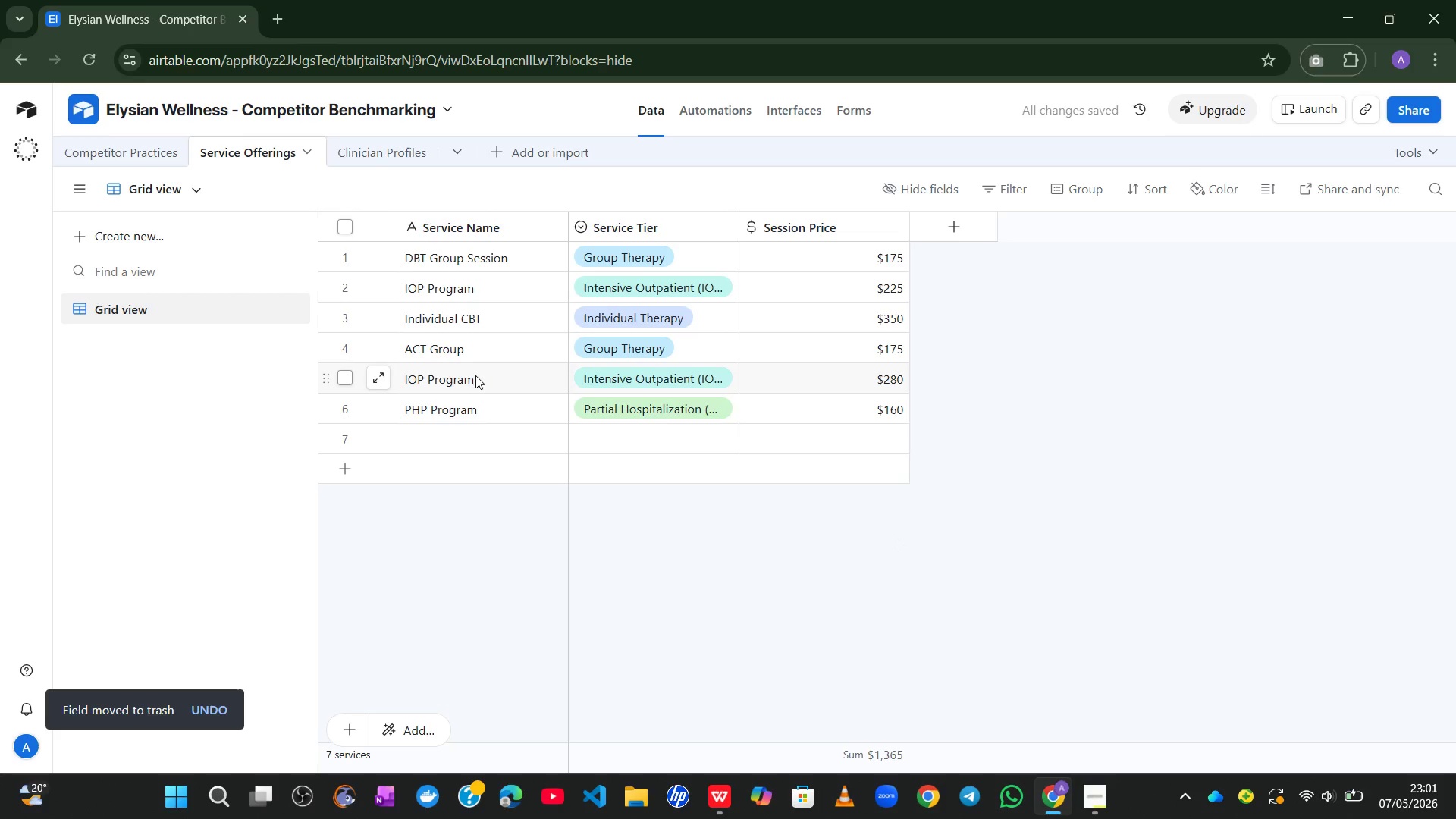 
left_click([375, 155])
 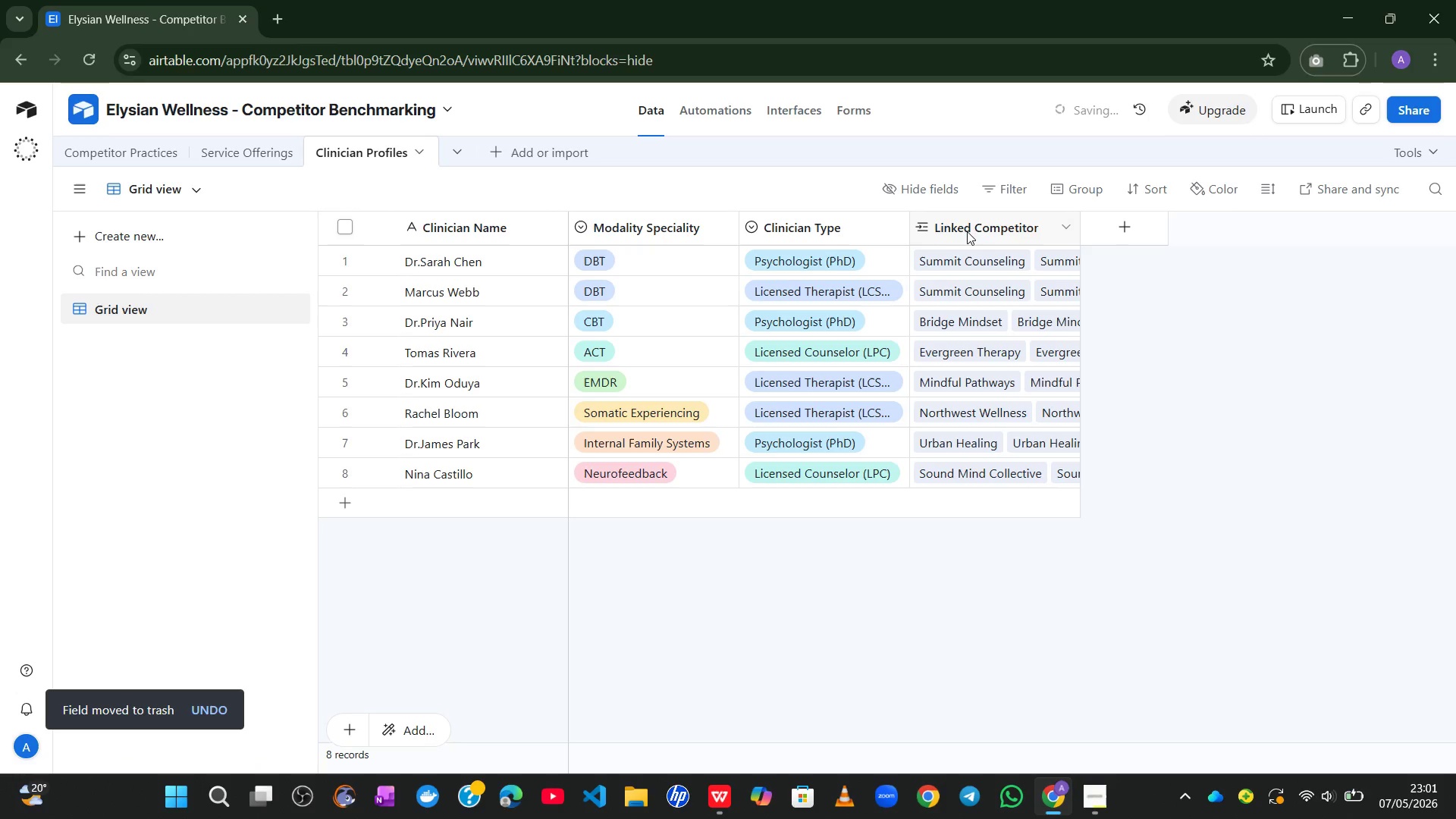 
right_click([973, 231])
 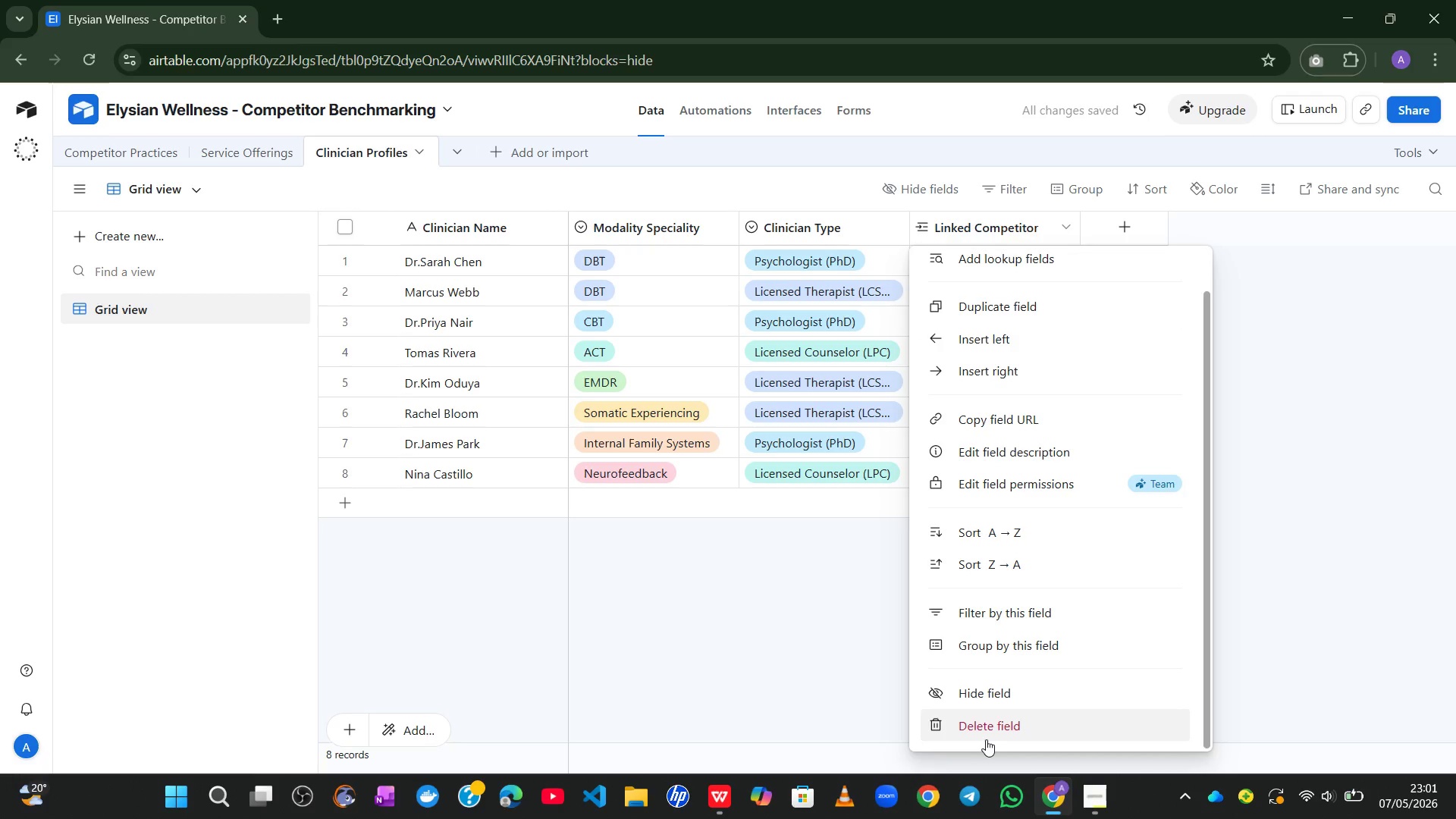 
left_click([991, 735])
 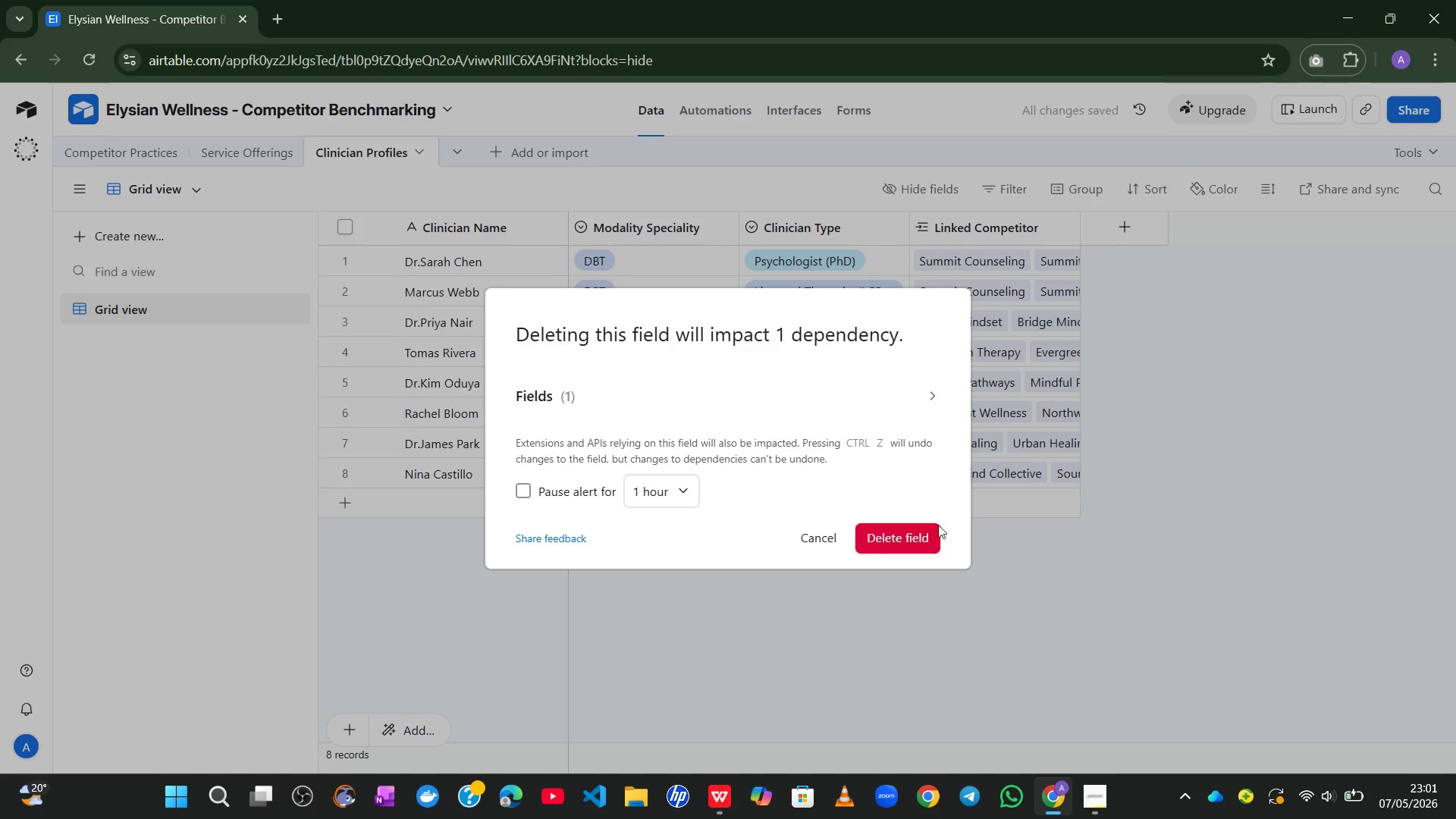 
left_click([928, 535])
 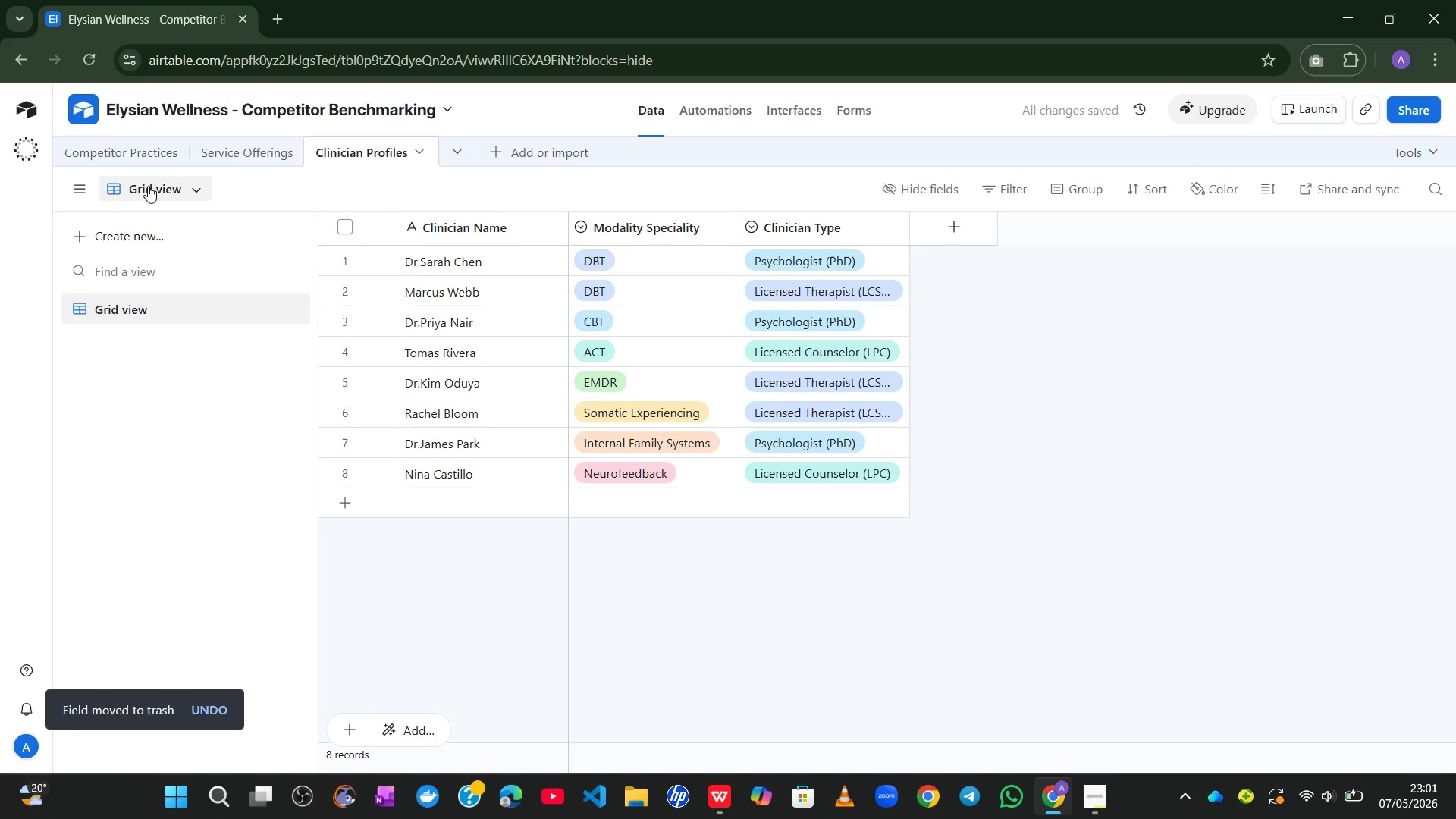 
left_click([115, 136])
 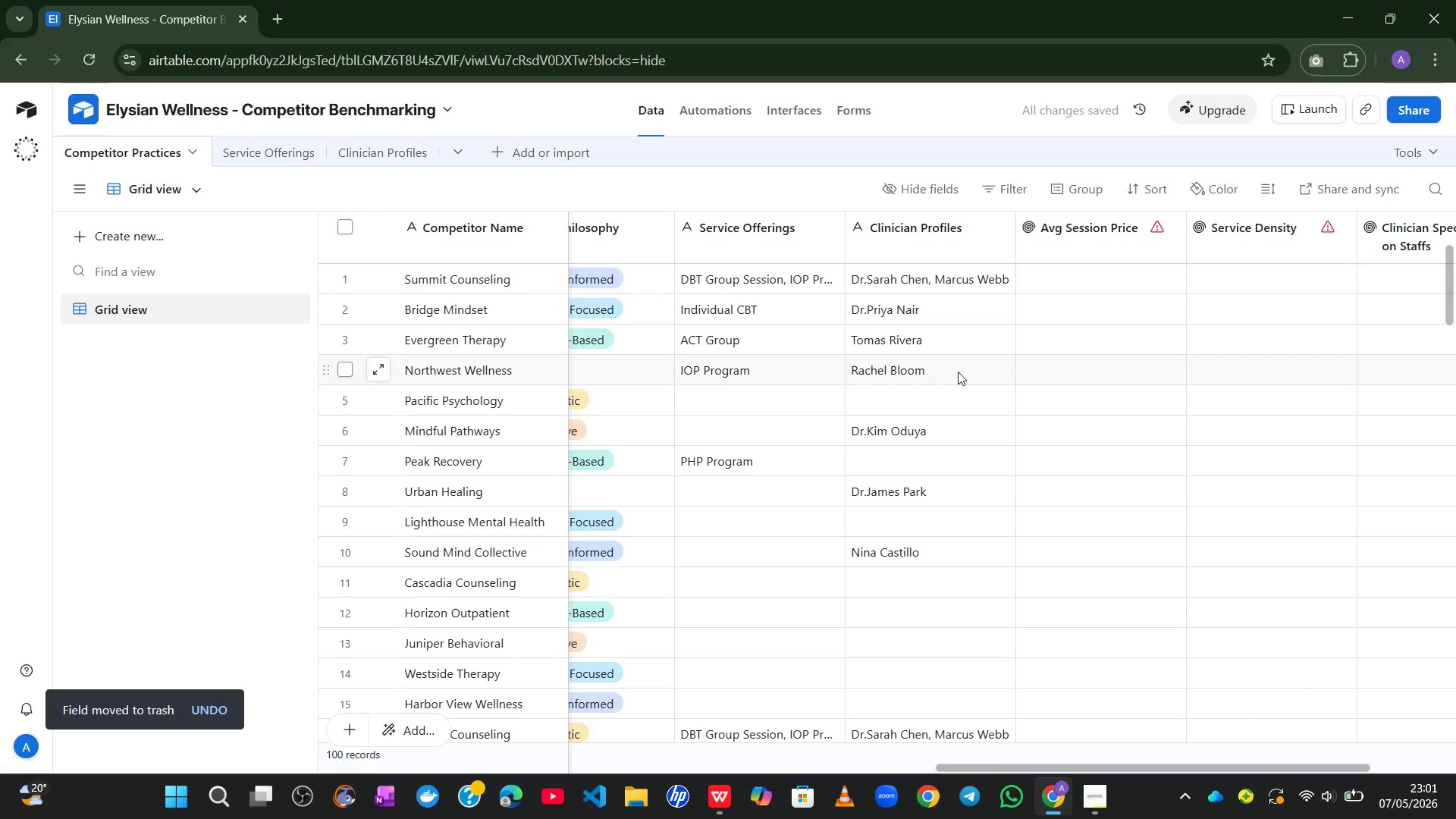 
wait(6.41)
 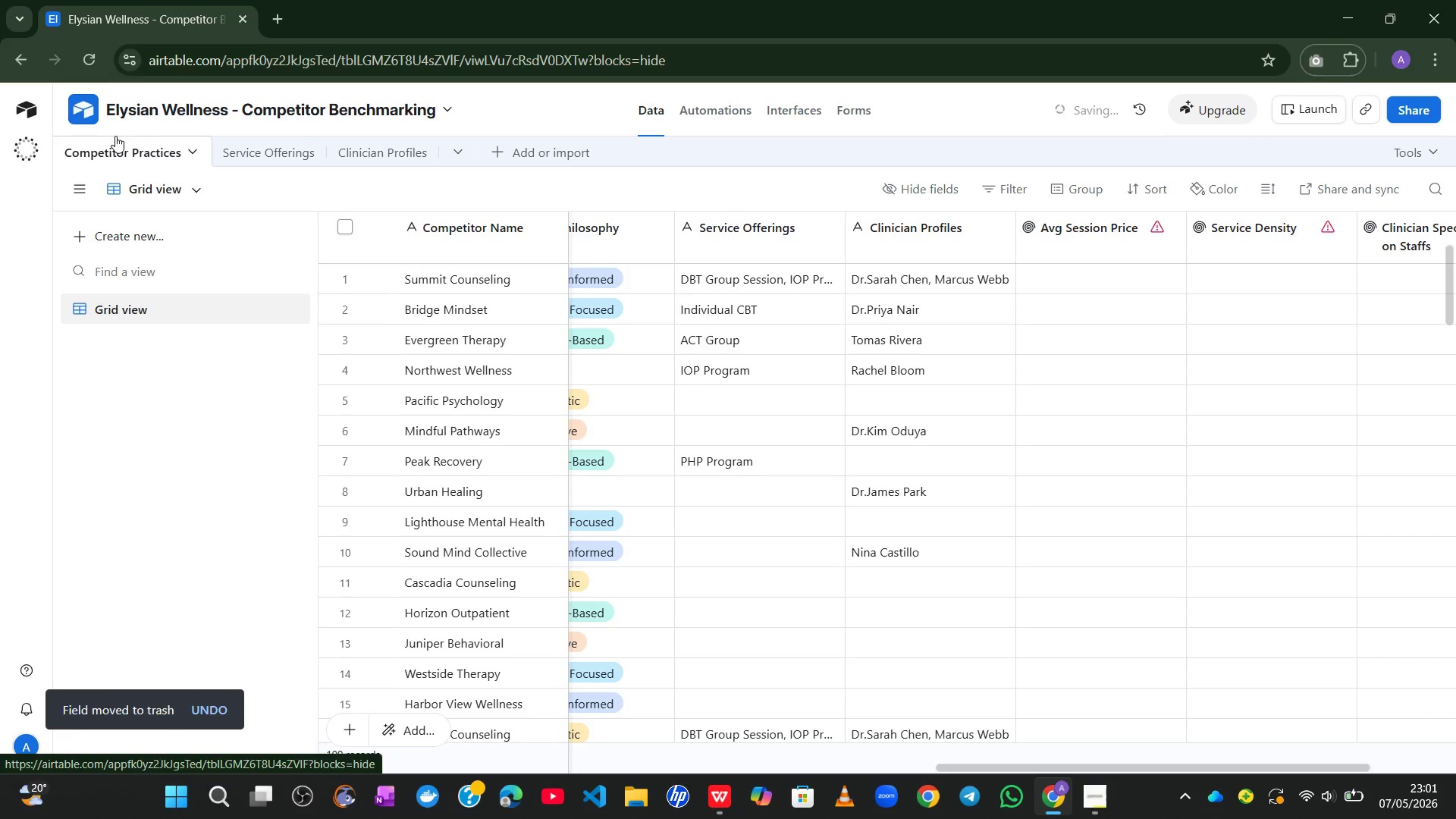 
right_click([1173, 234])
 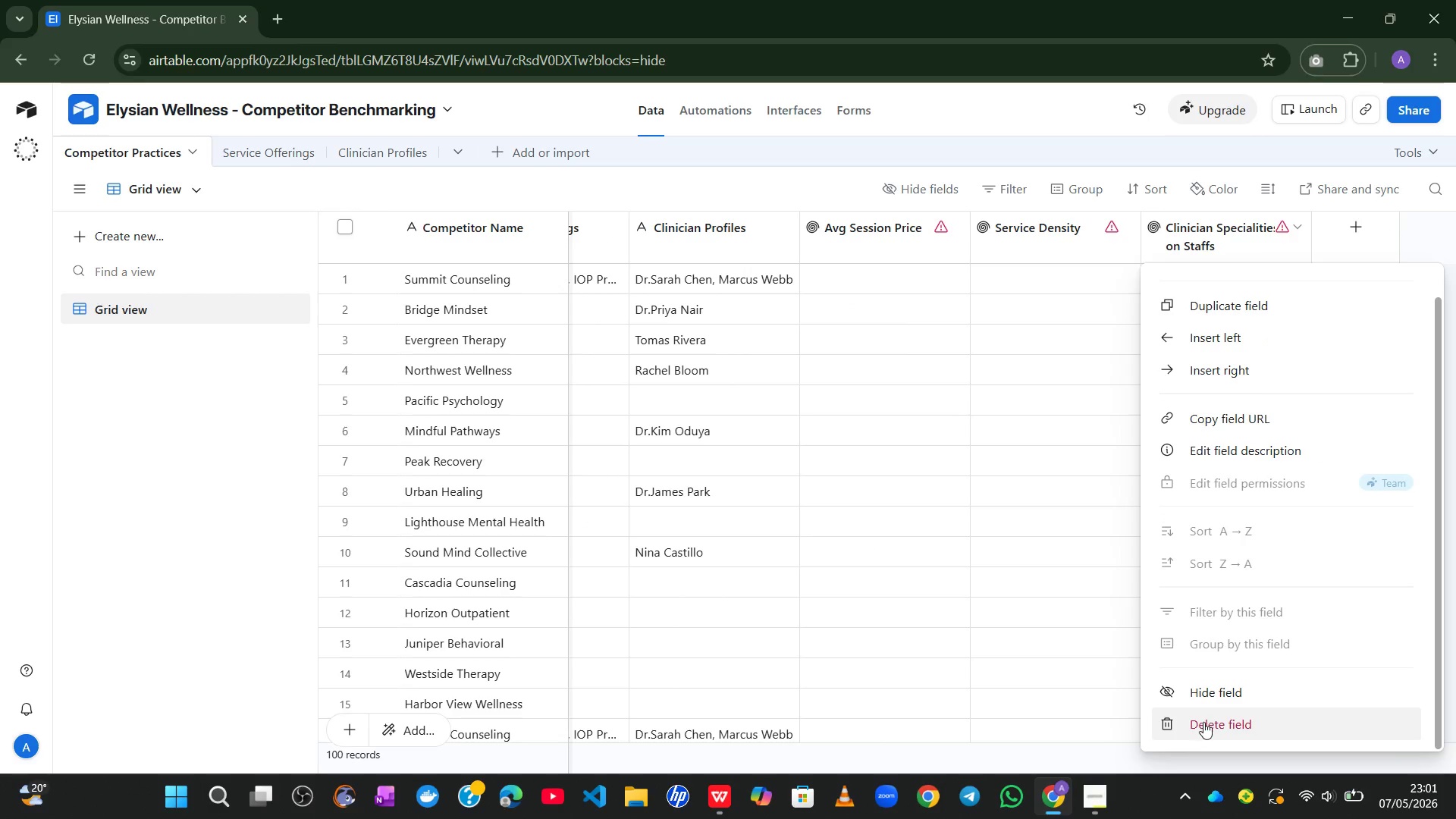 
left_click([1203, 723])
 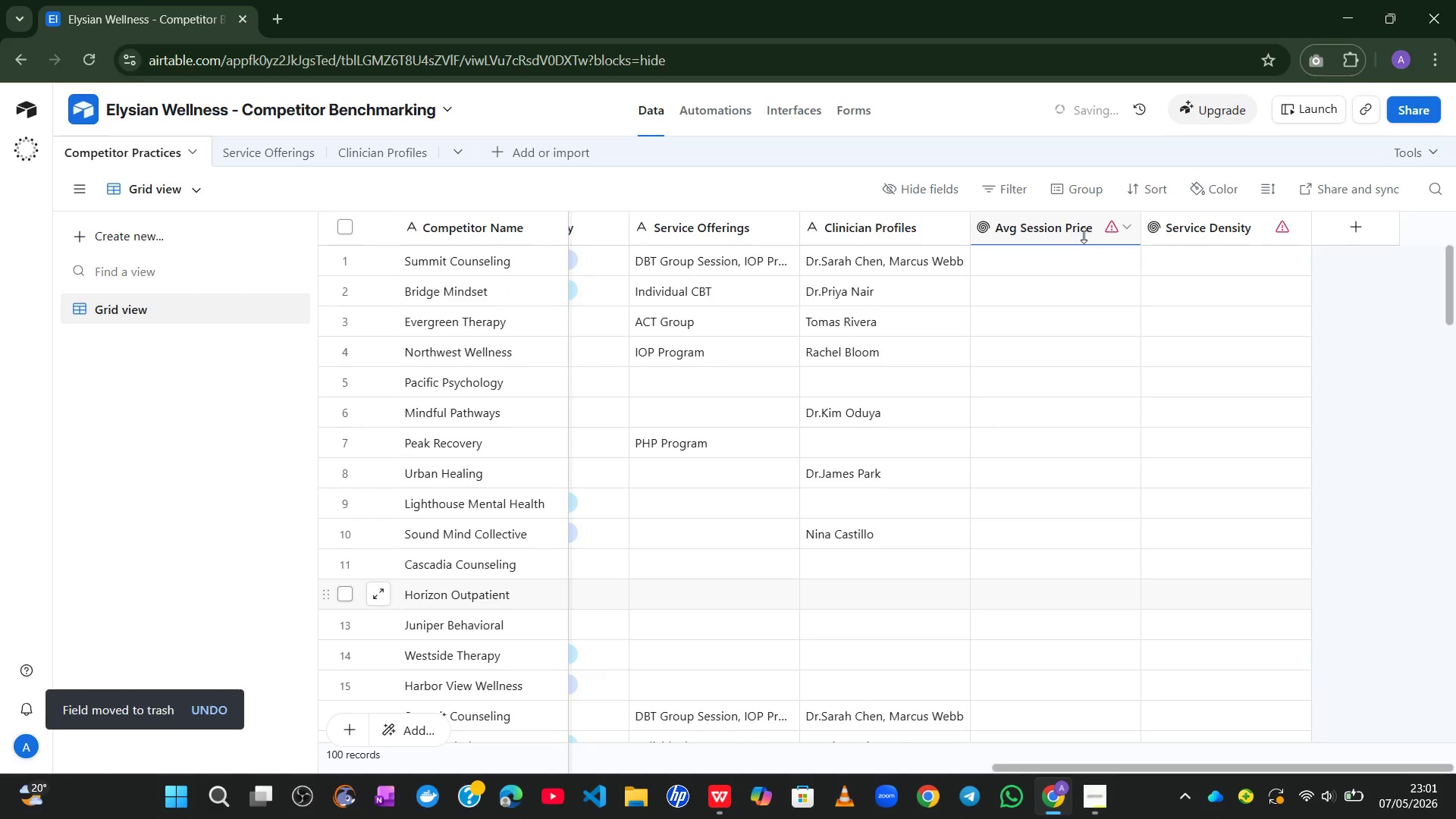 
right_click([1057, 212])
 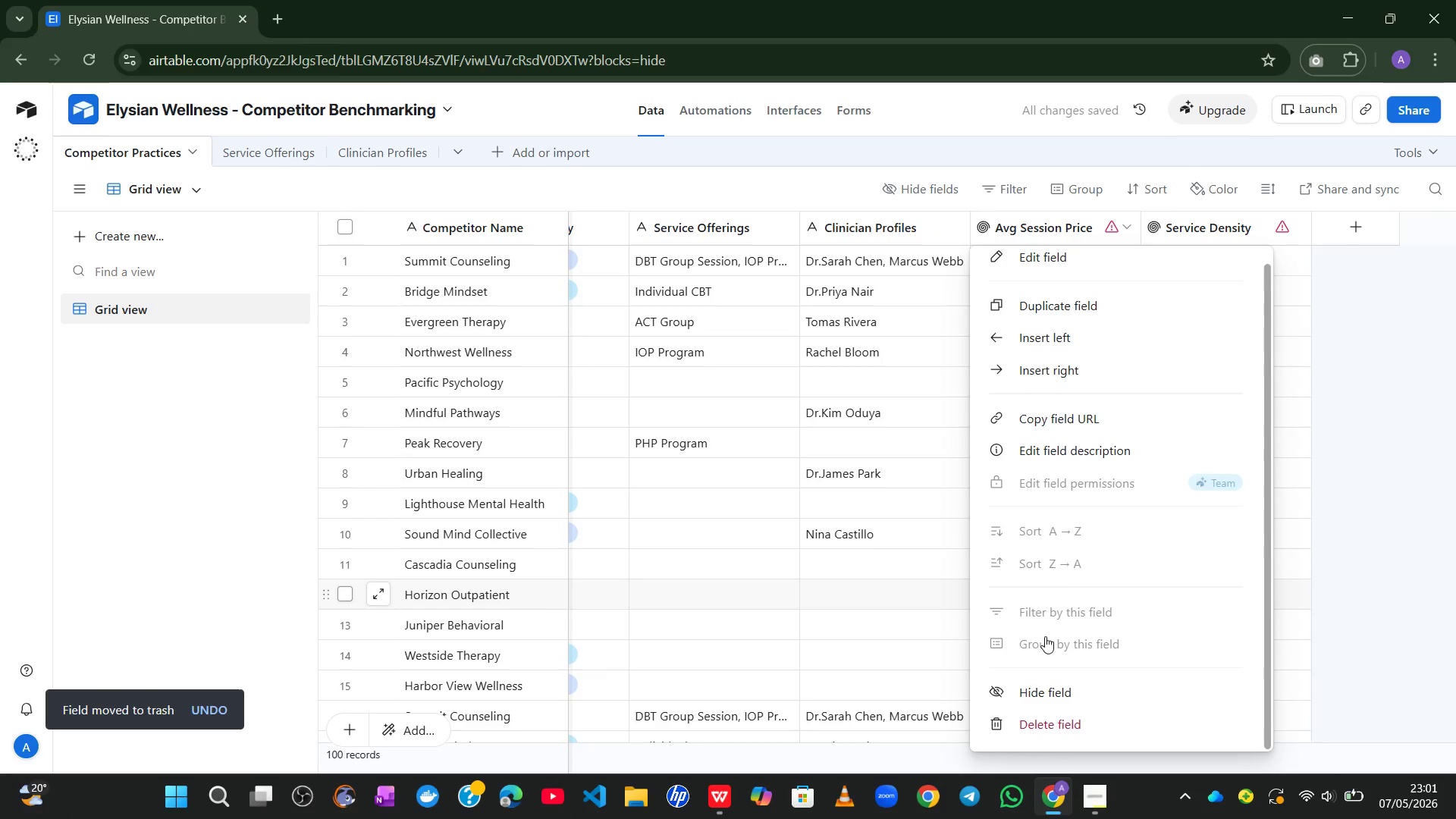 
left_click([1043, 731])
 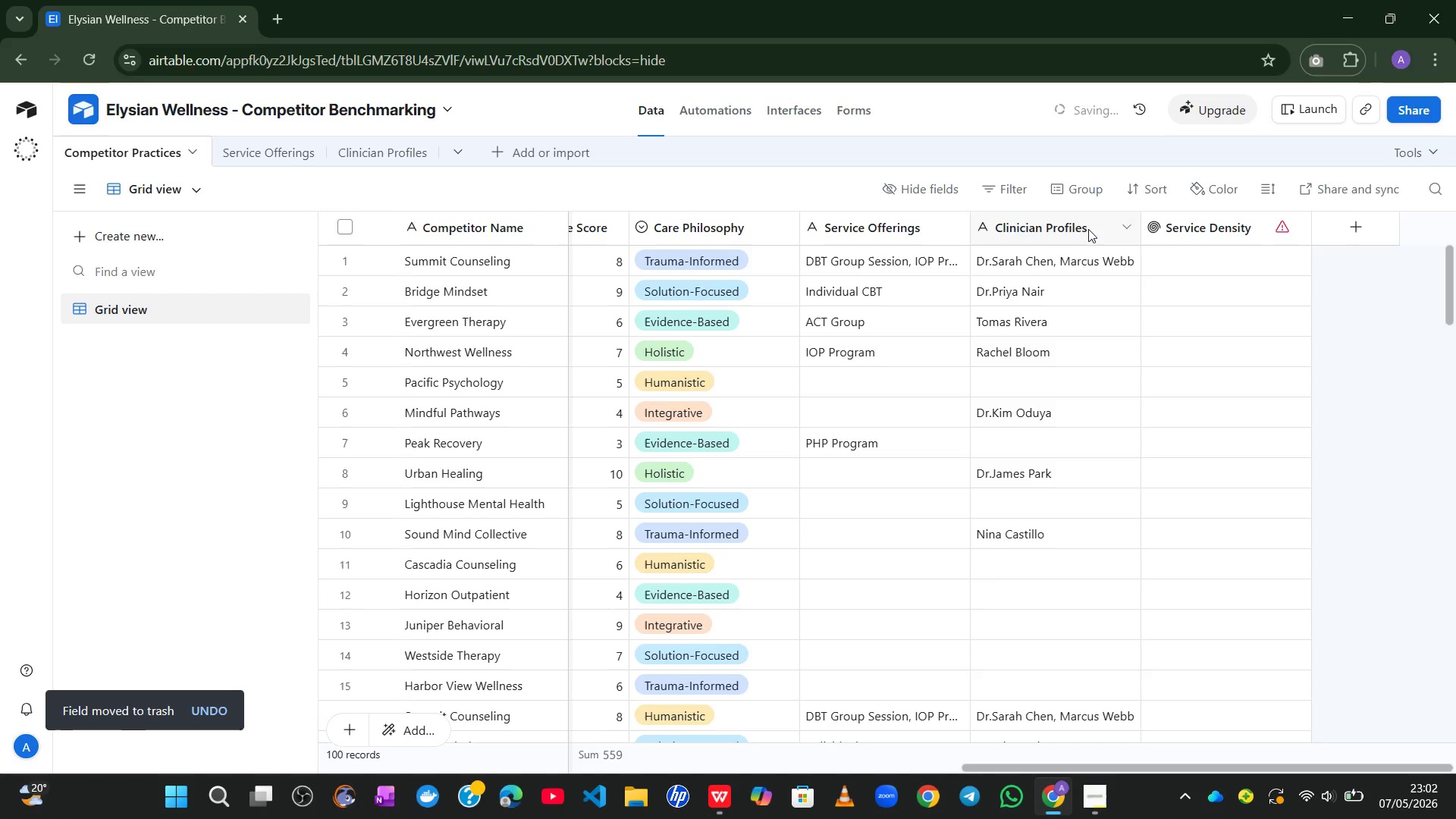 
right_click([1211, 231])
 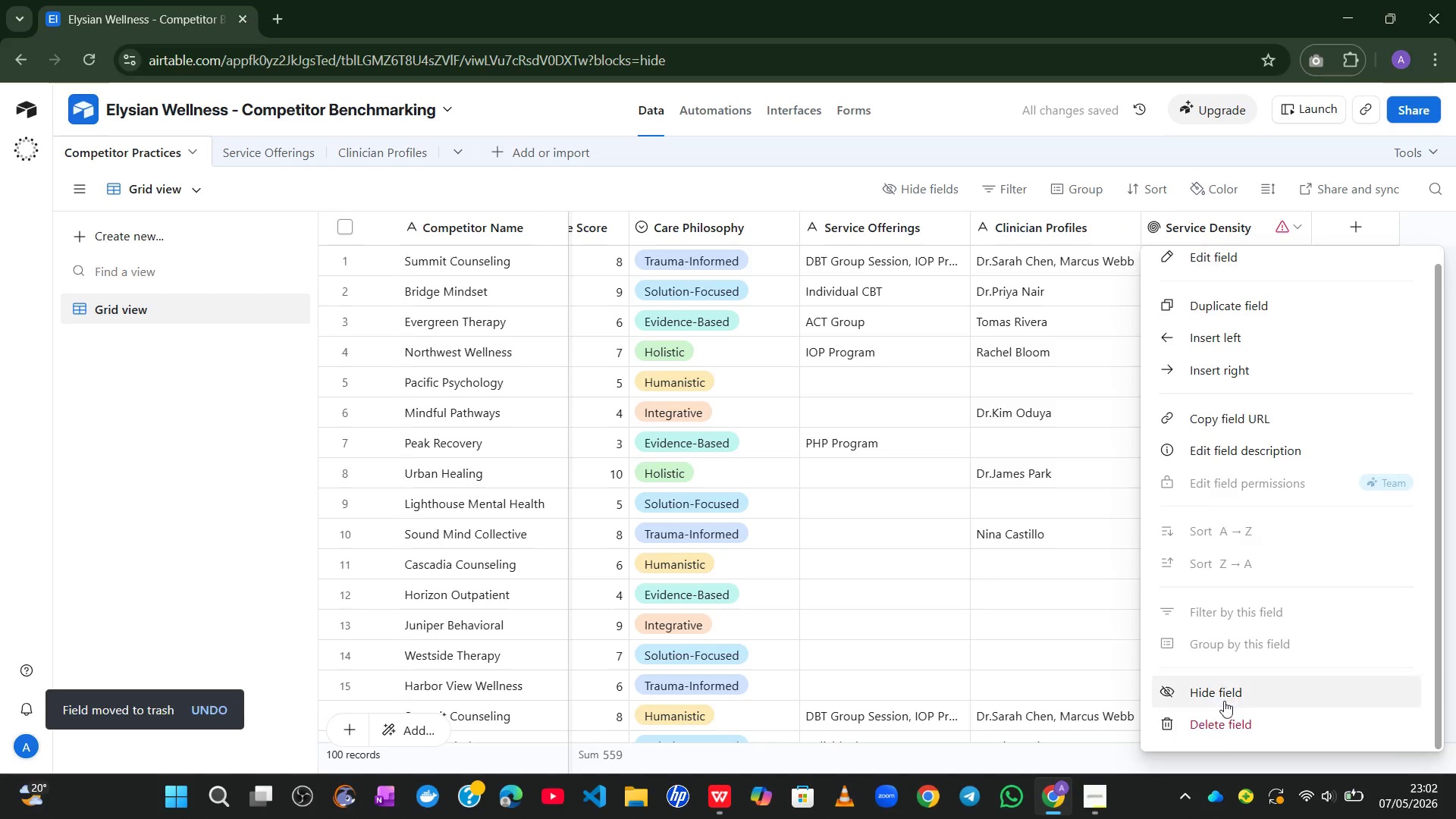 
left_click([1222, 726])
 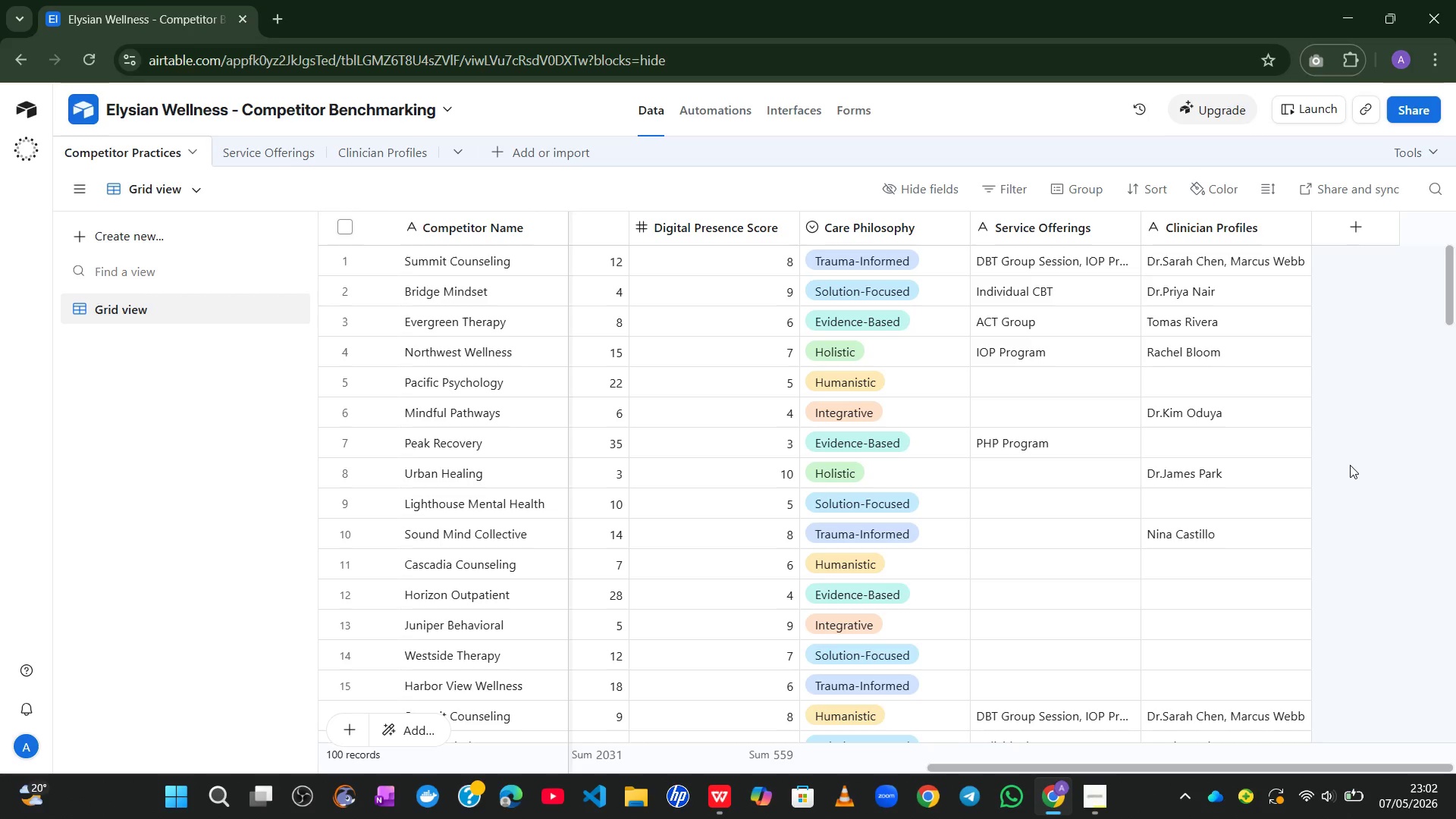 
wait(16.0)
 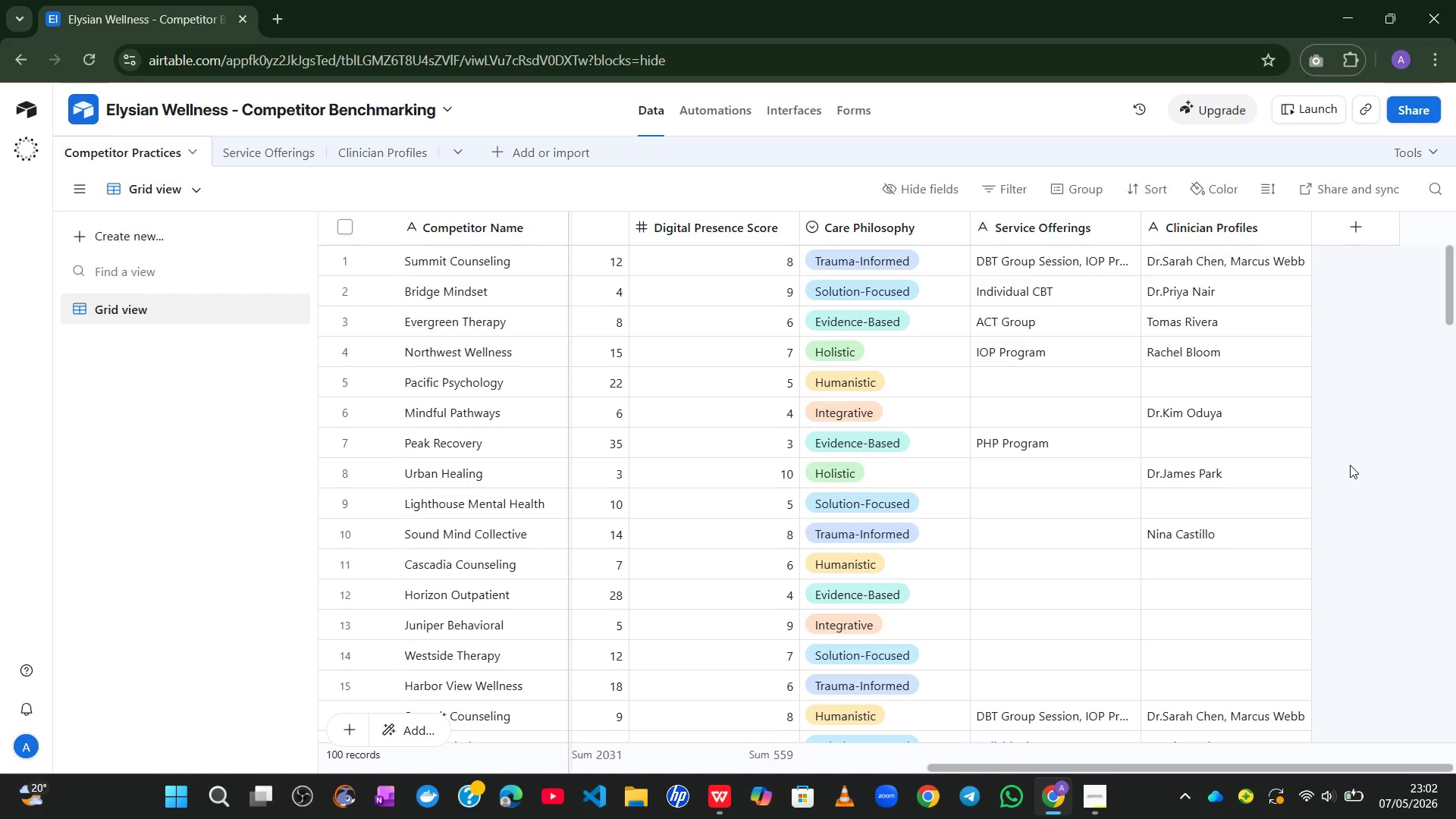 
right_click([1187, 217])
 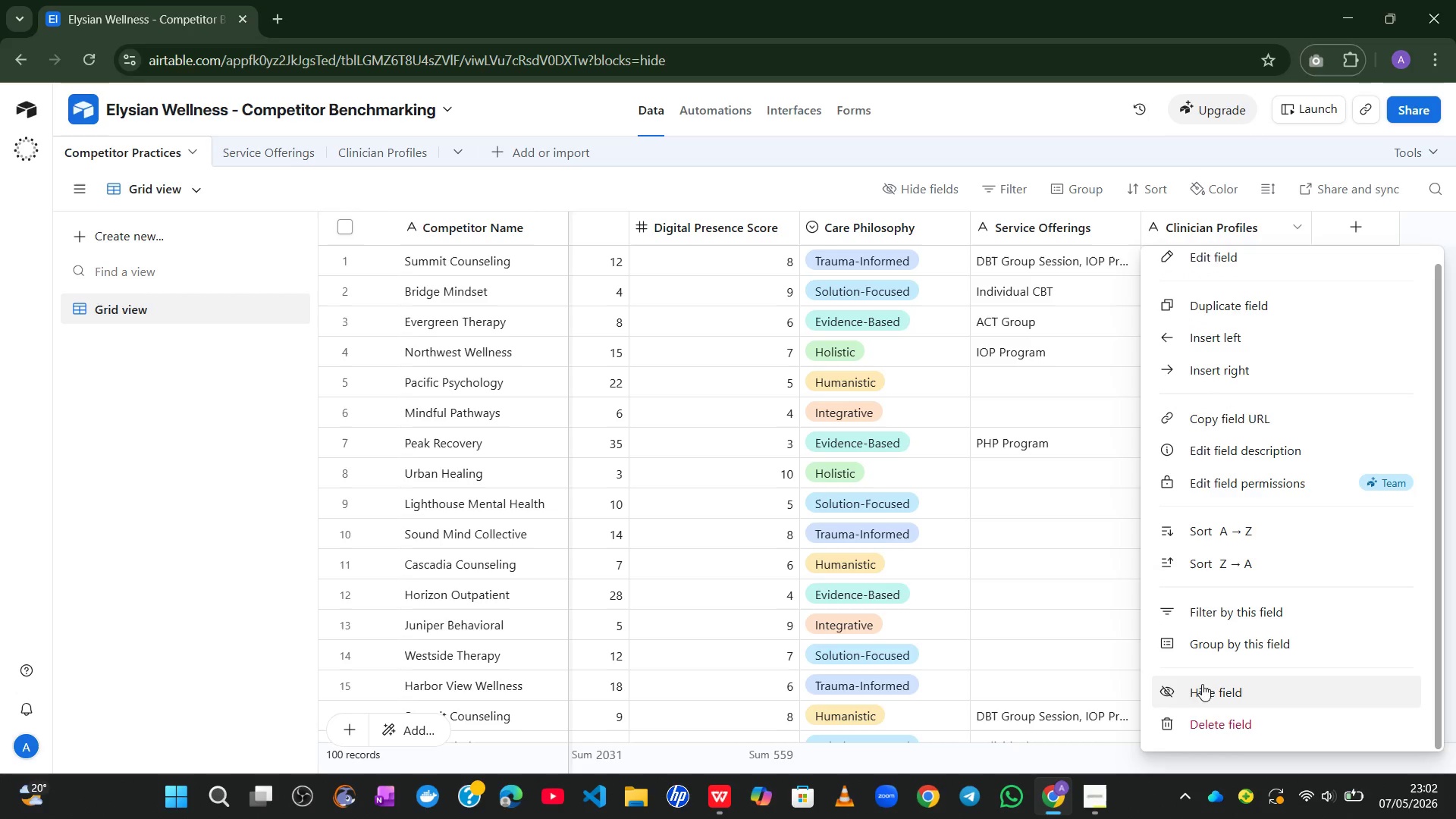 
left_click([1198, 708])
 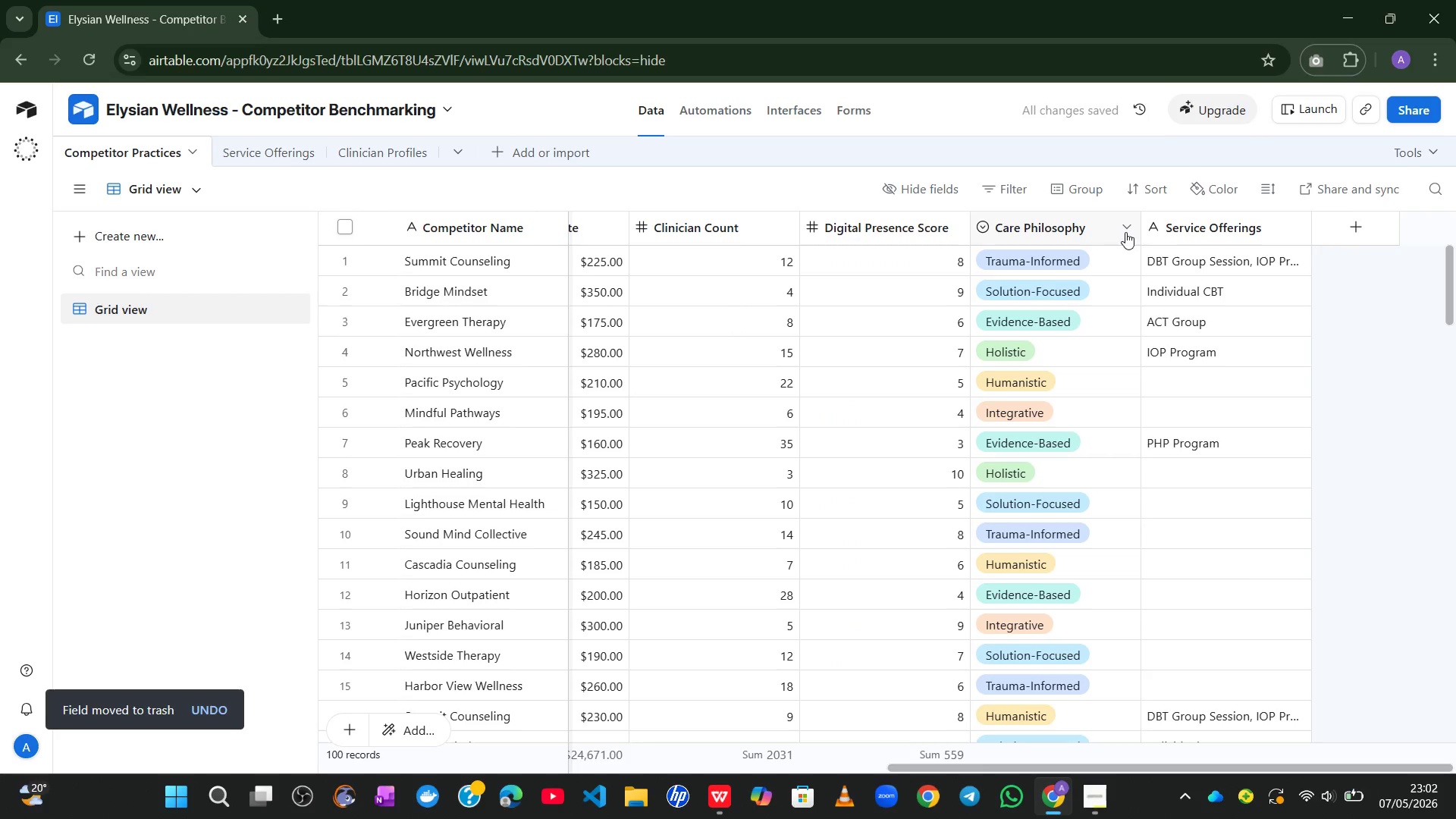 
right_click([1175, 232])
 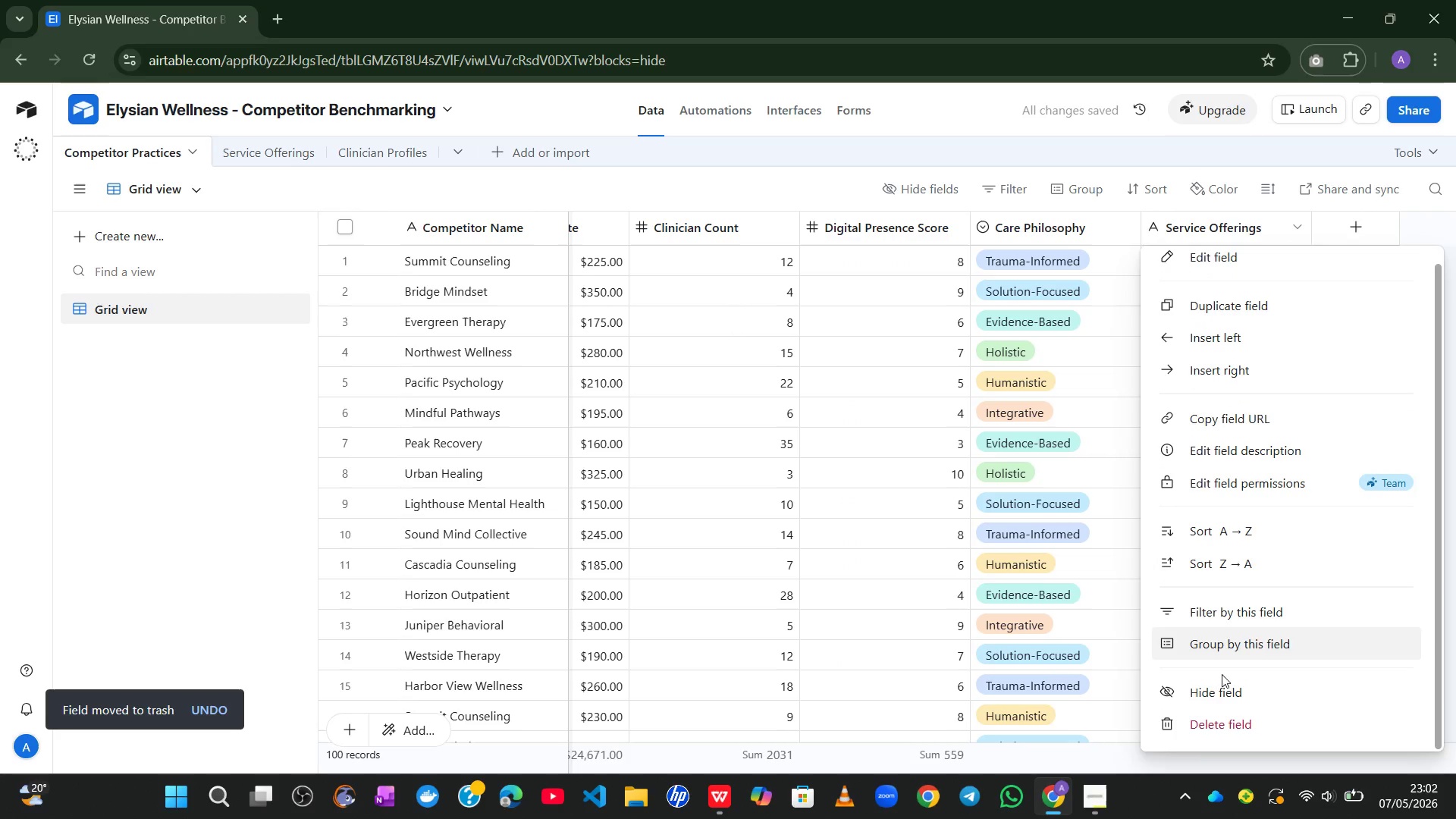 
left_click([1217, 710])
 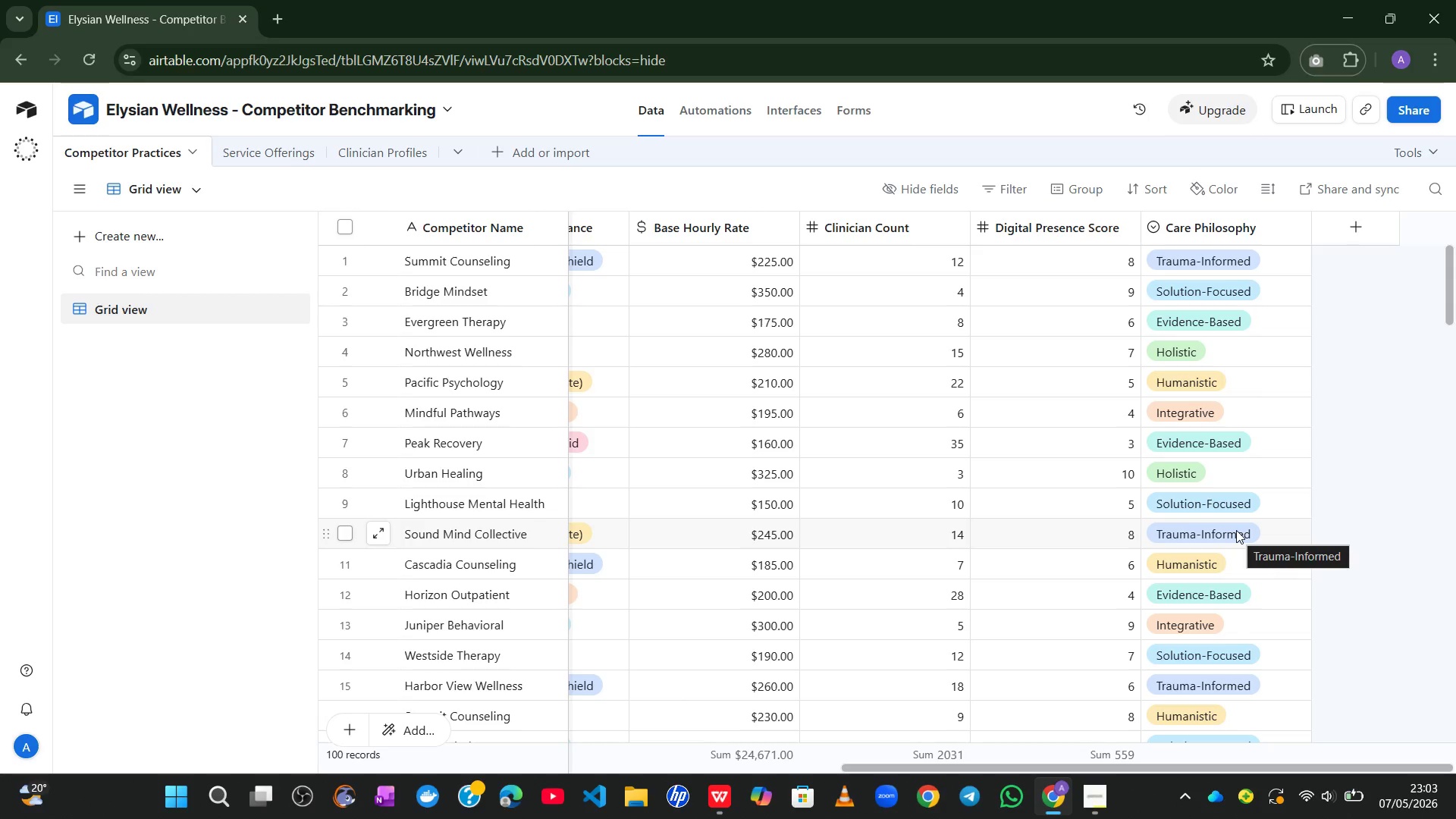 
wait(41.19)
 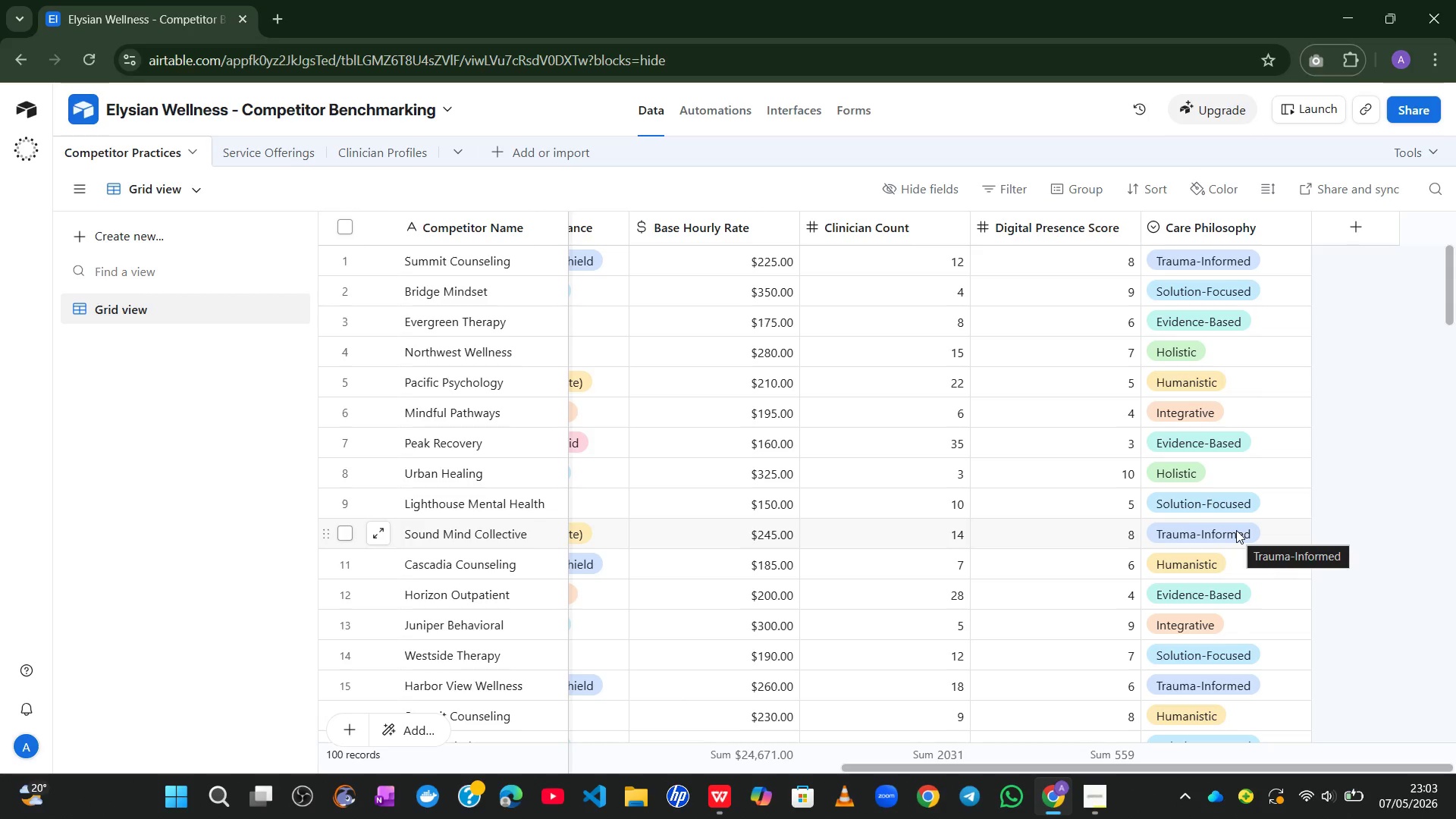 
left_click([1084, 189])
 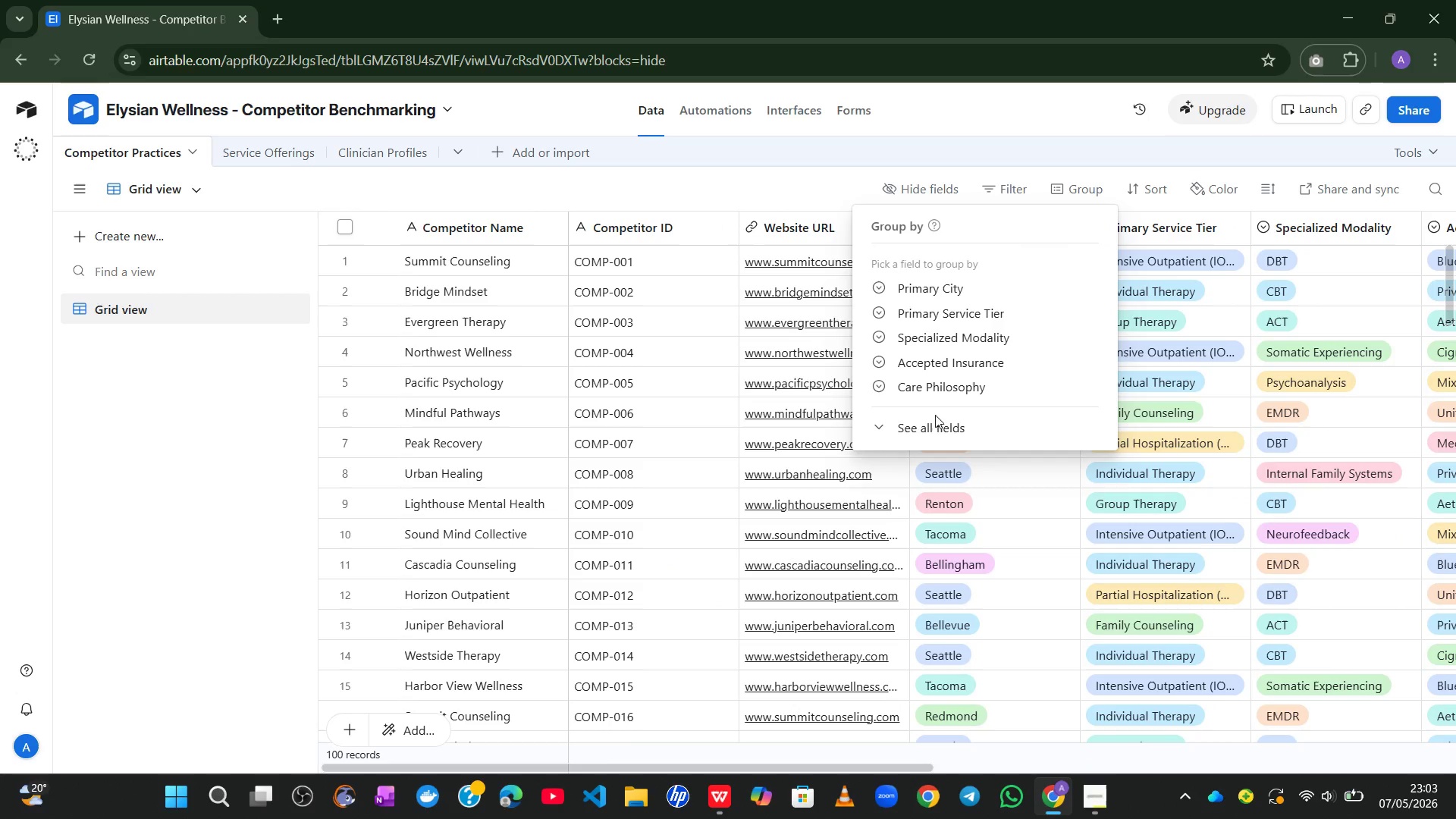 
left_click([937, 423])
 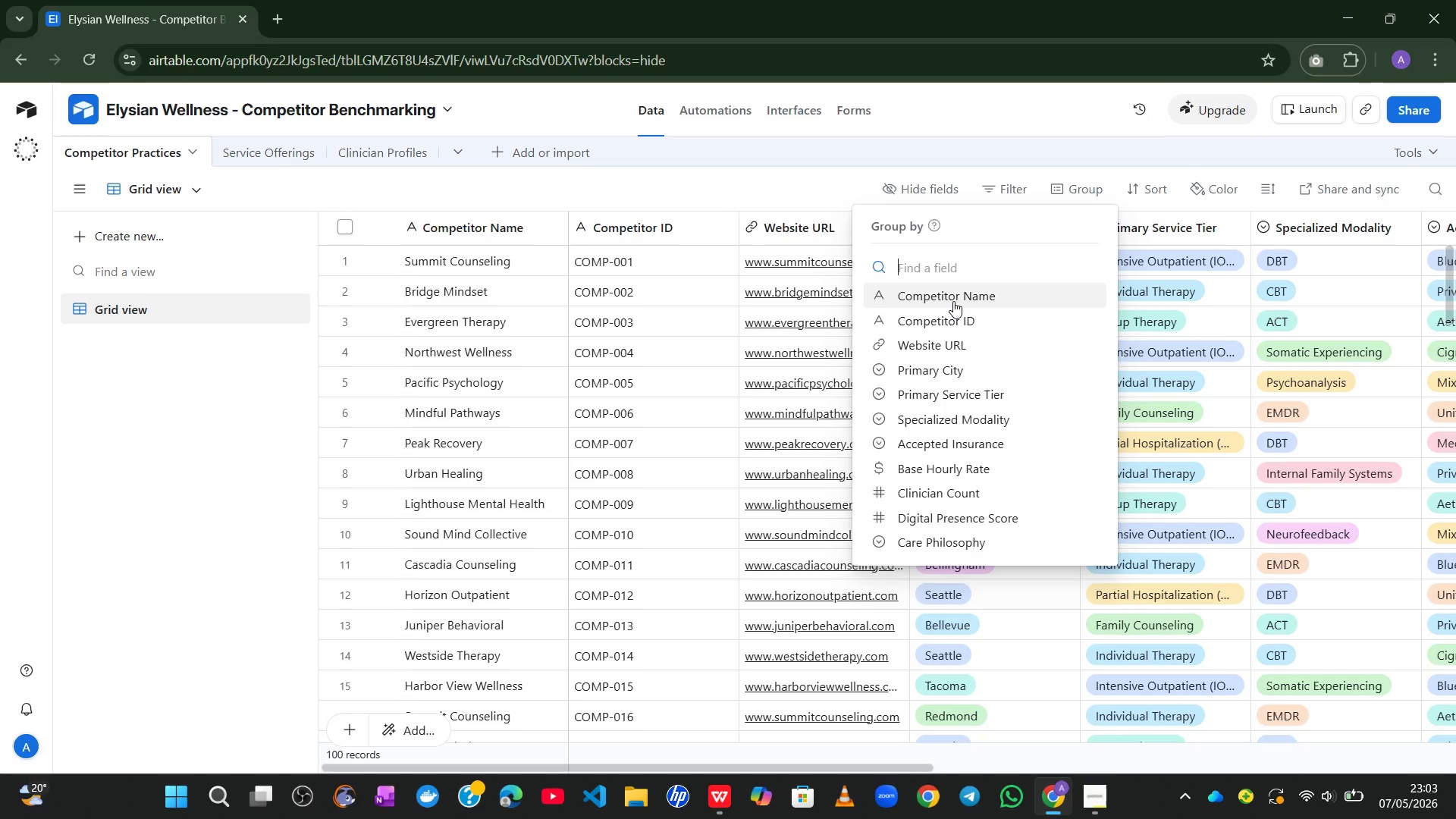 
wait(14.66)
 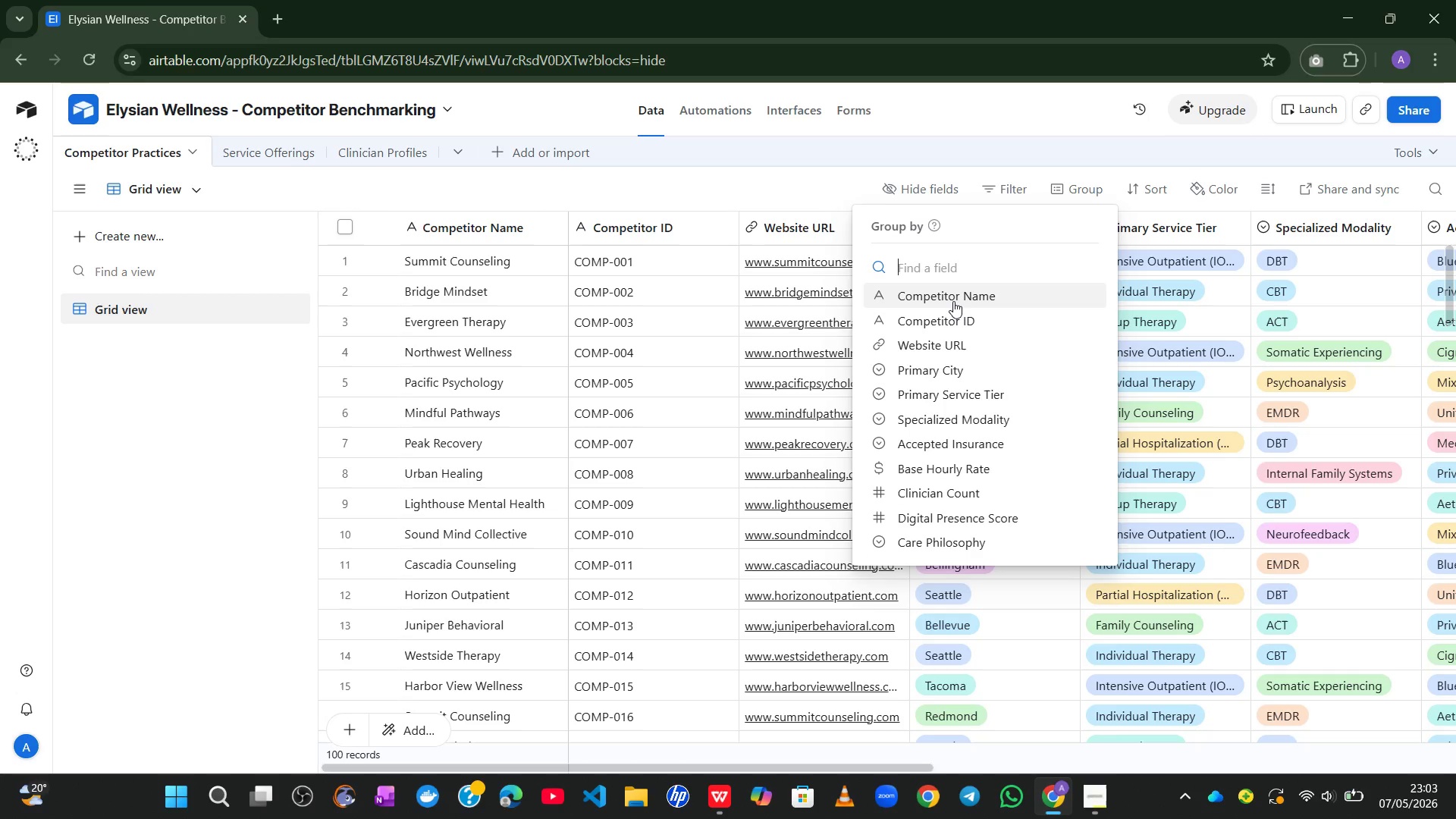 
left_click([284, 160])
 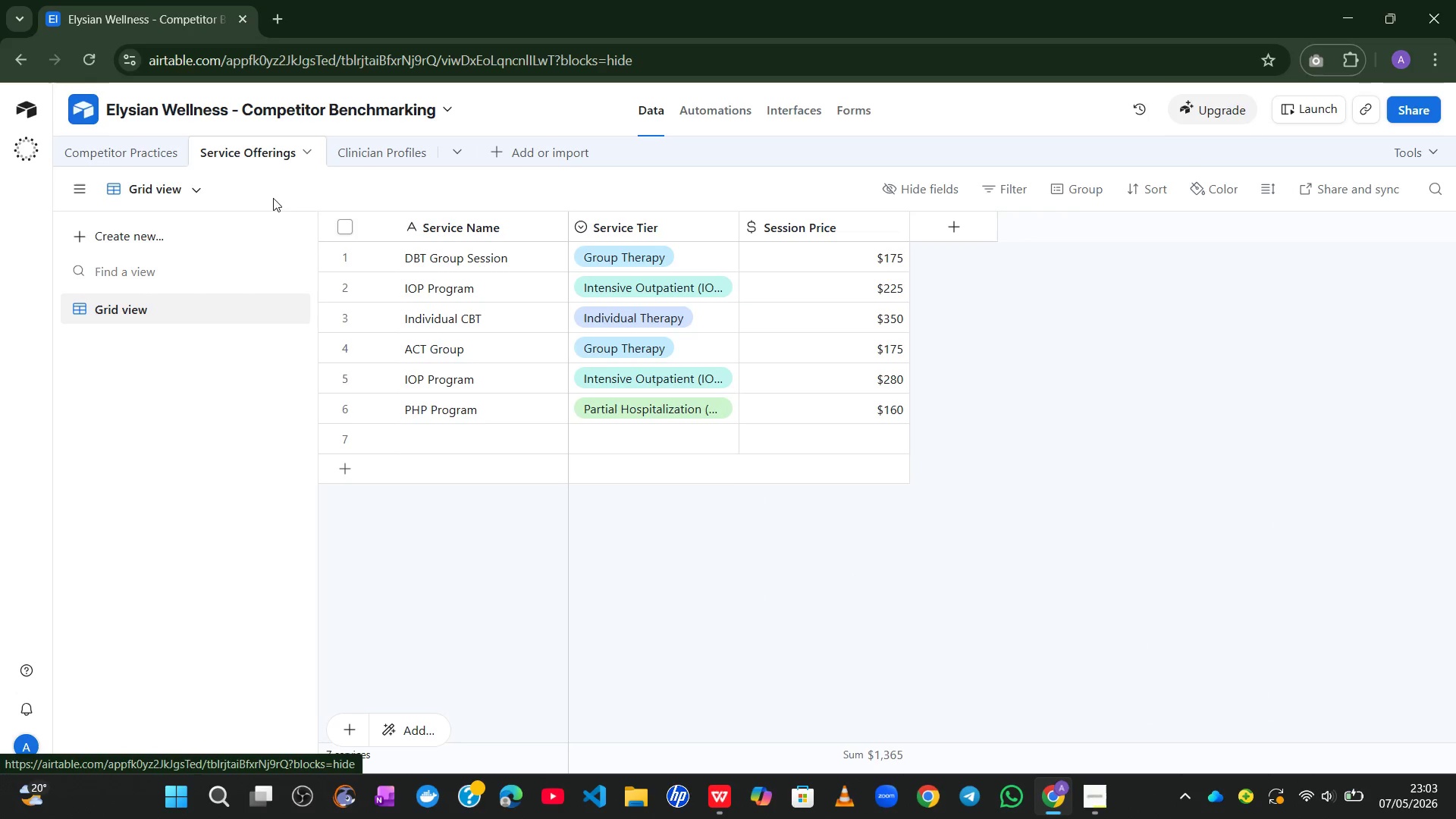 
mouse_move([246, 361])
 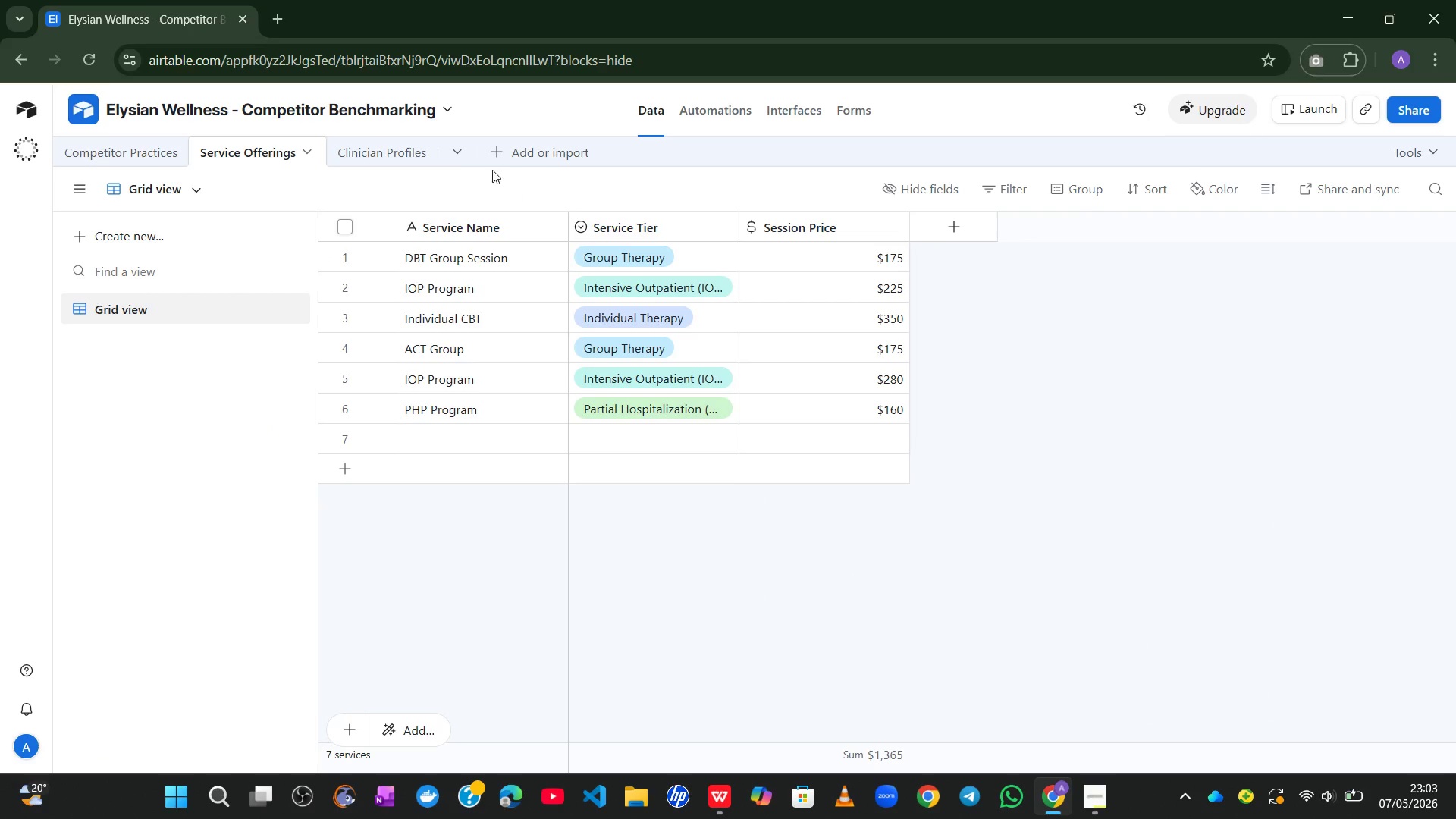 
left_click([377, 156])
 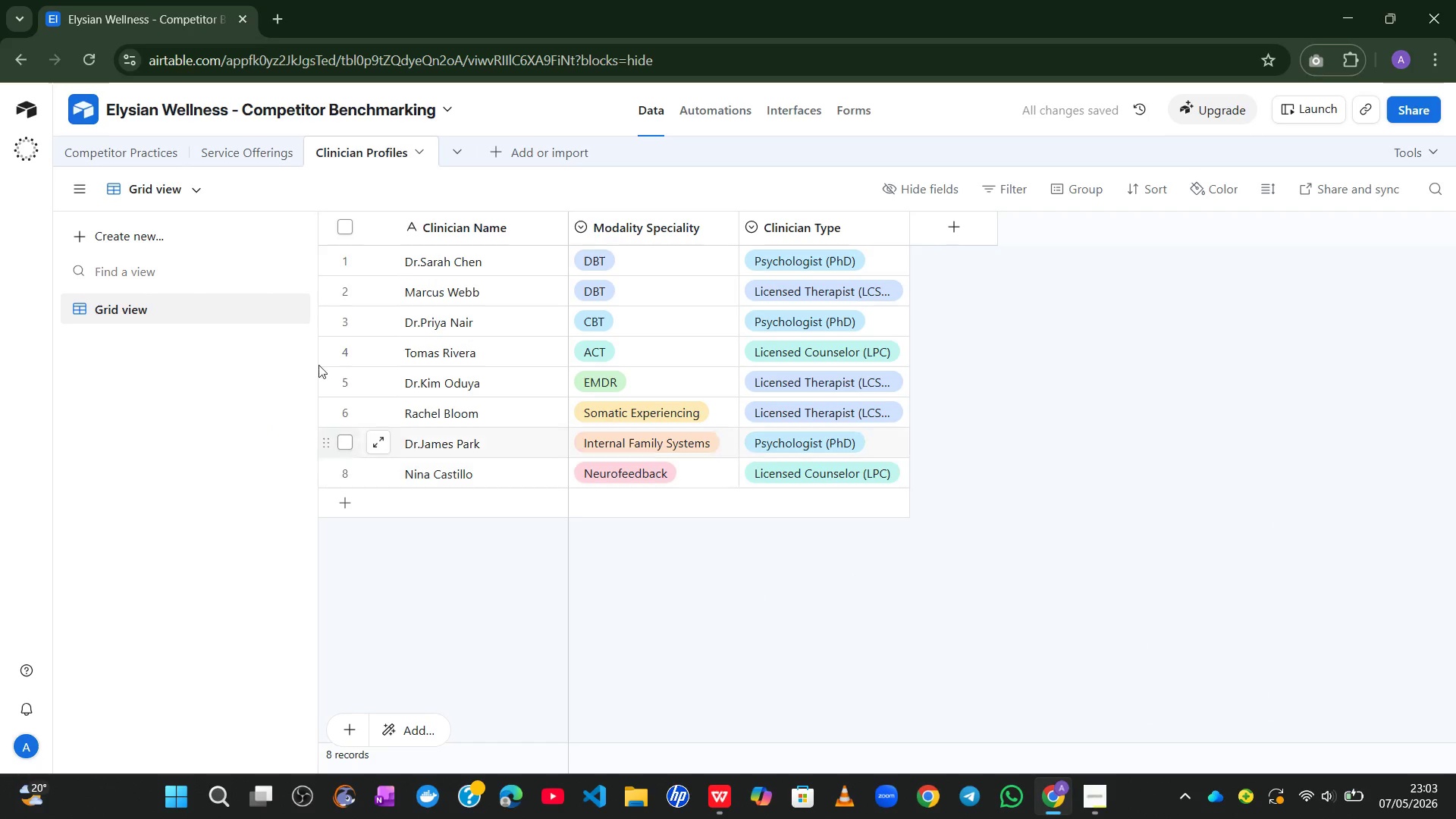 
left_click([138, 145])
 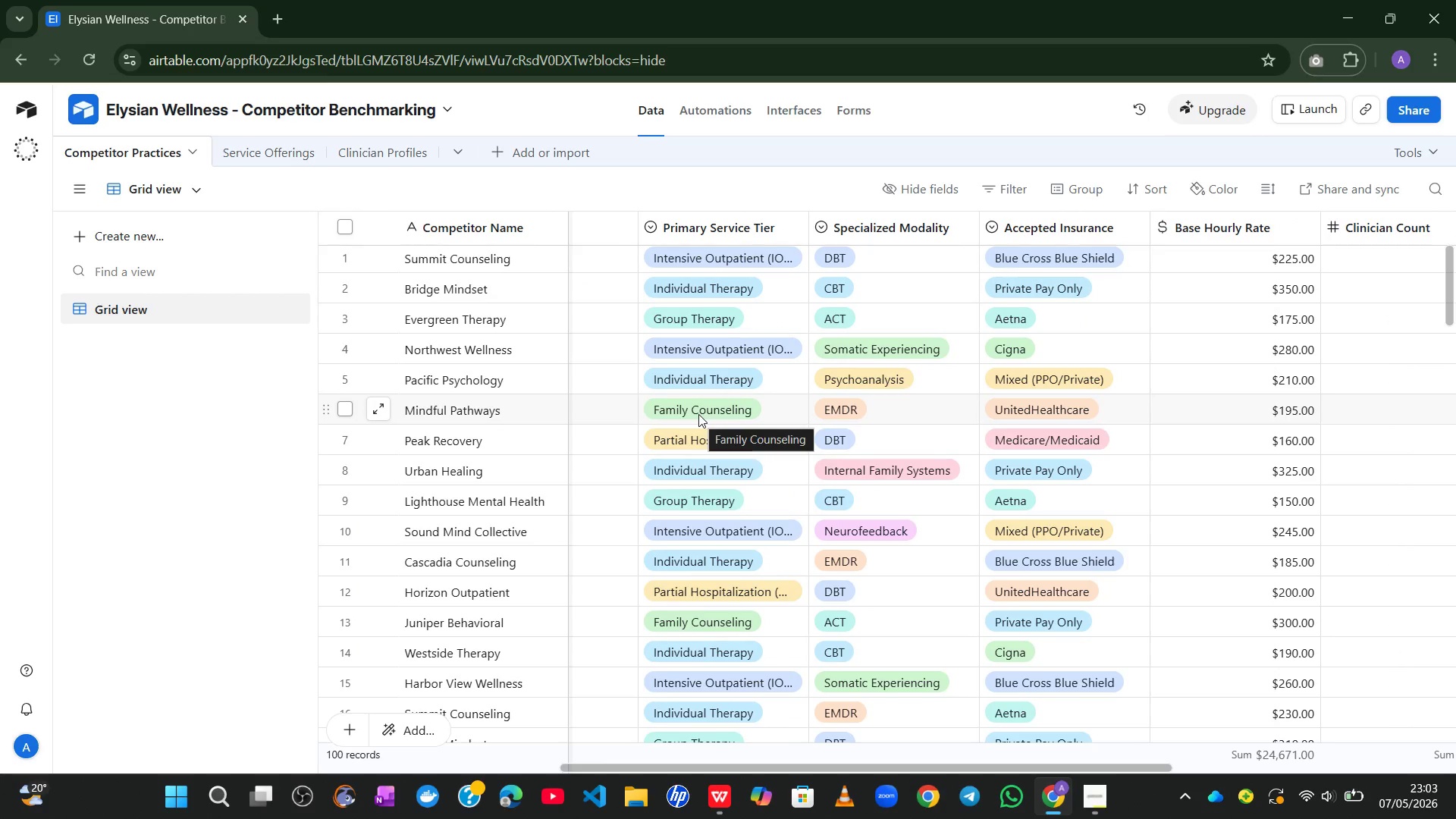 
wait(23.86)
 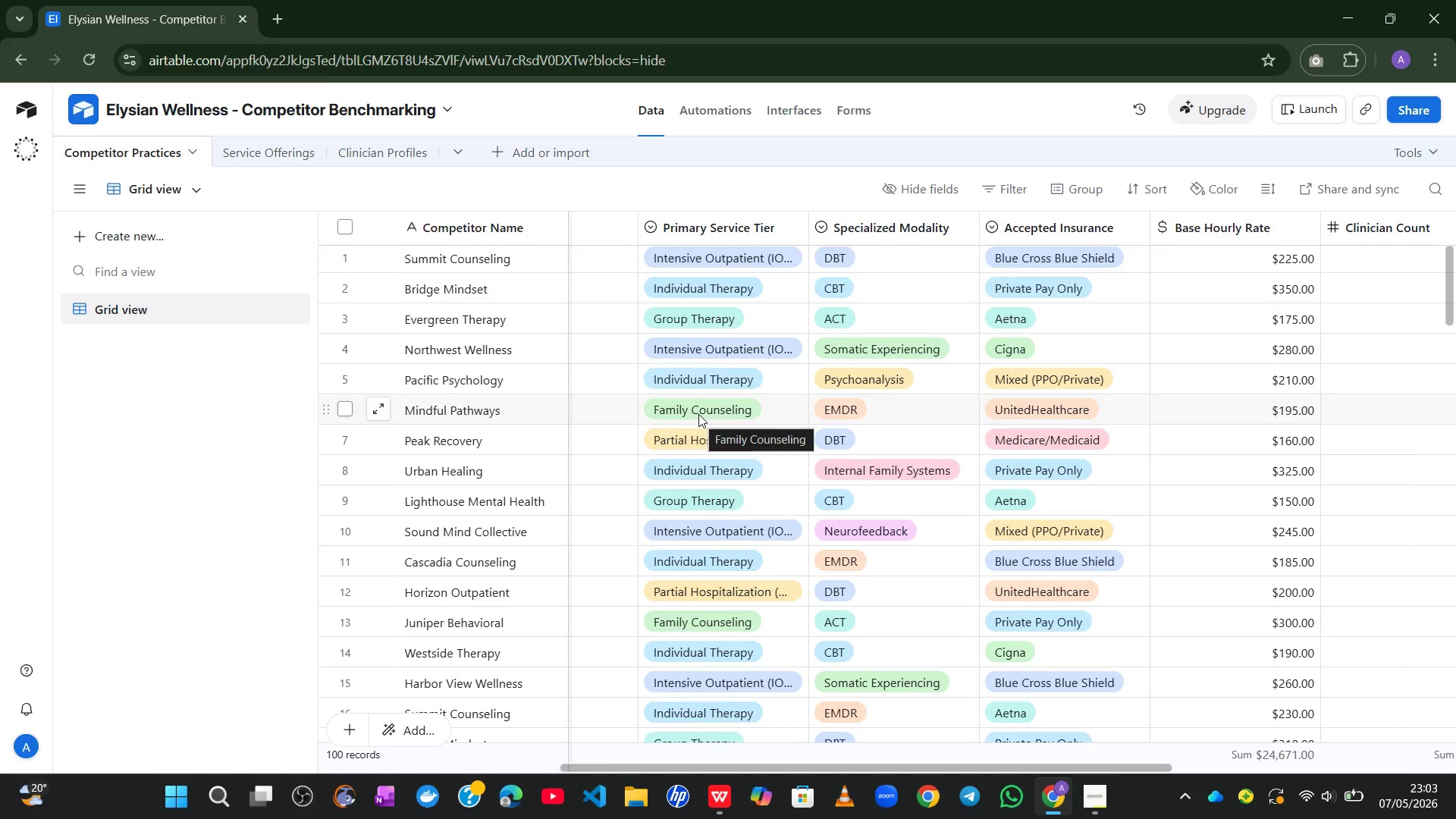 
left_click([238, 140])
 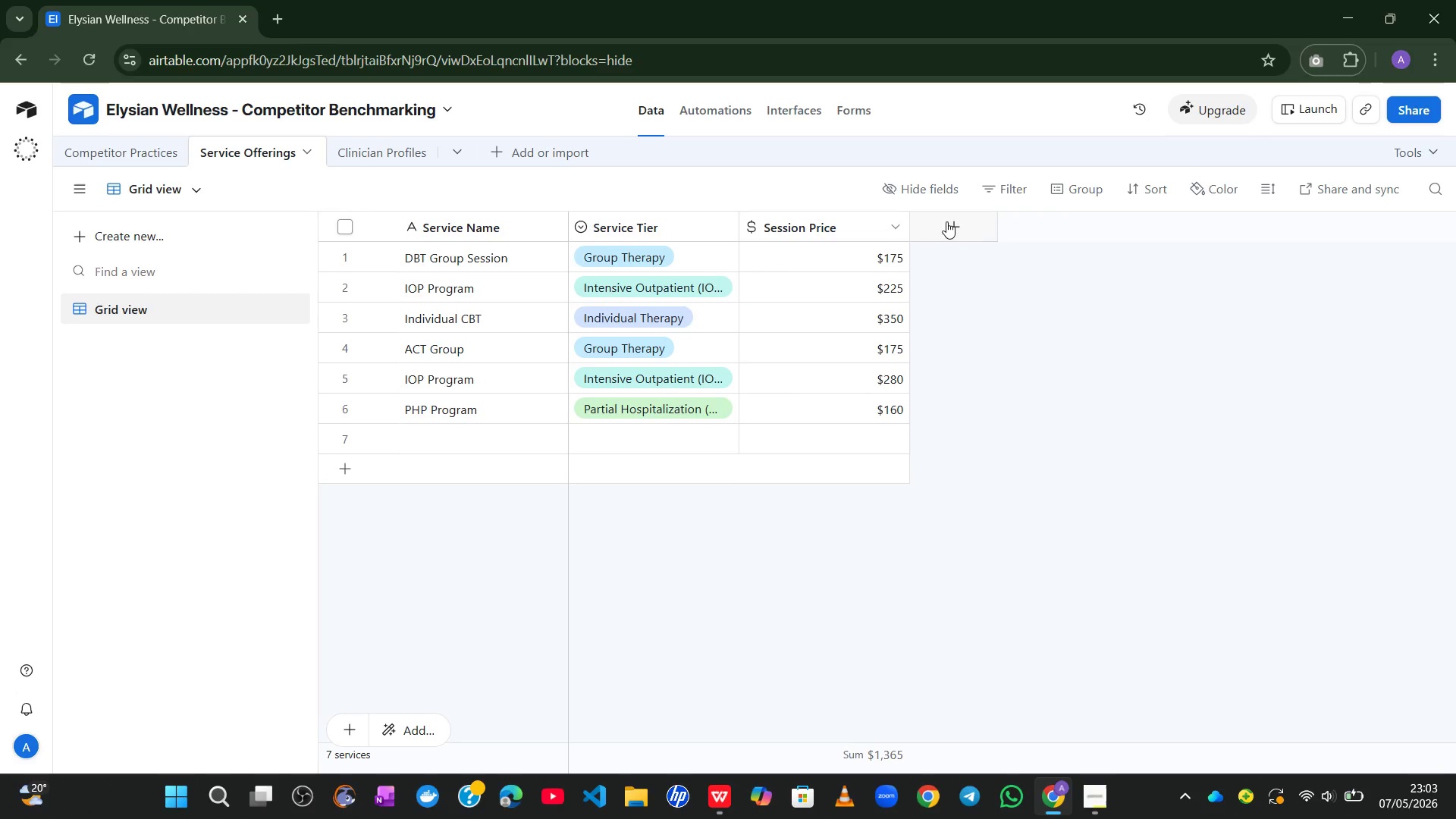 
left_click([976, 228])
 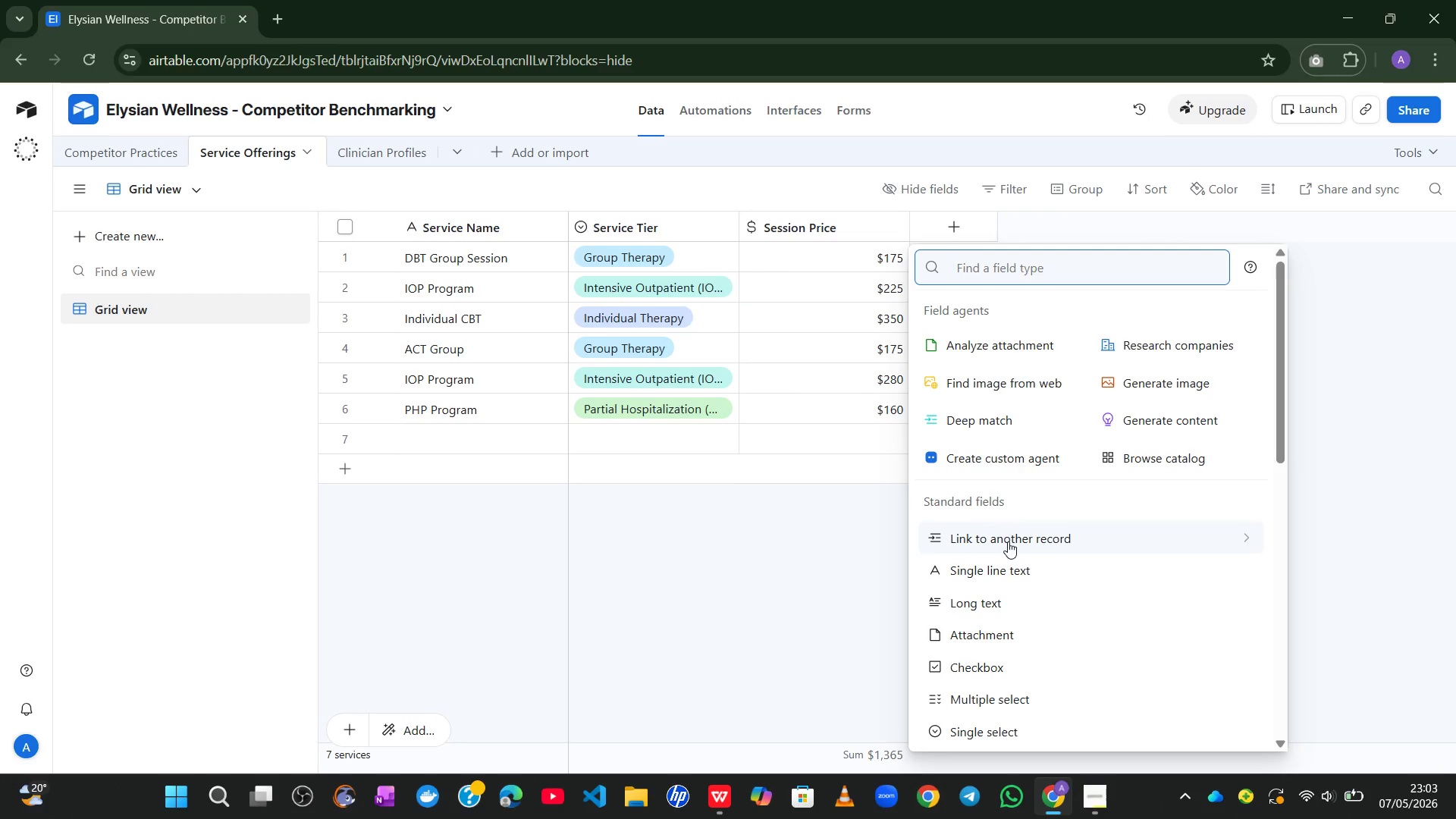 
left_click([1008, 541])
 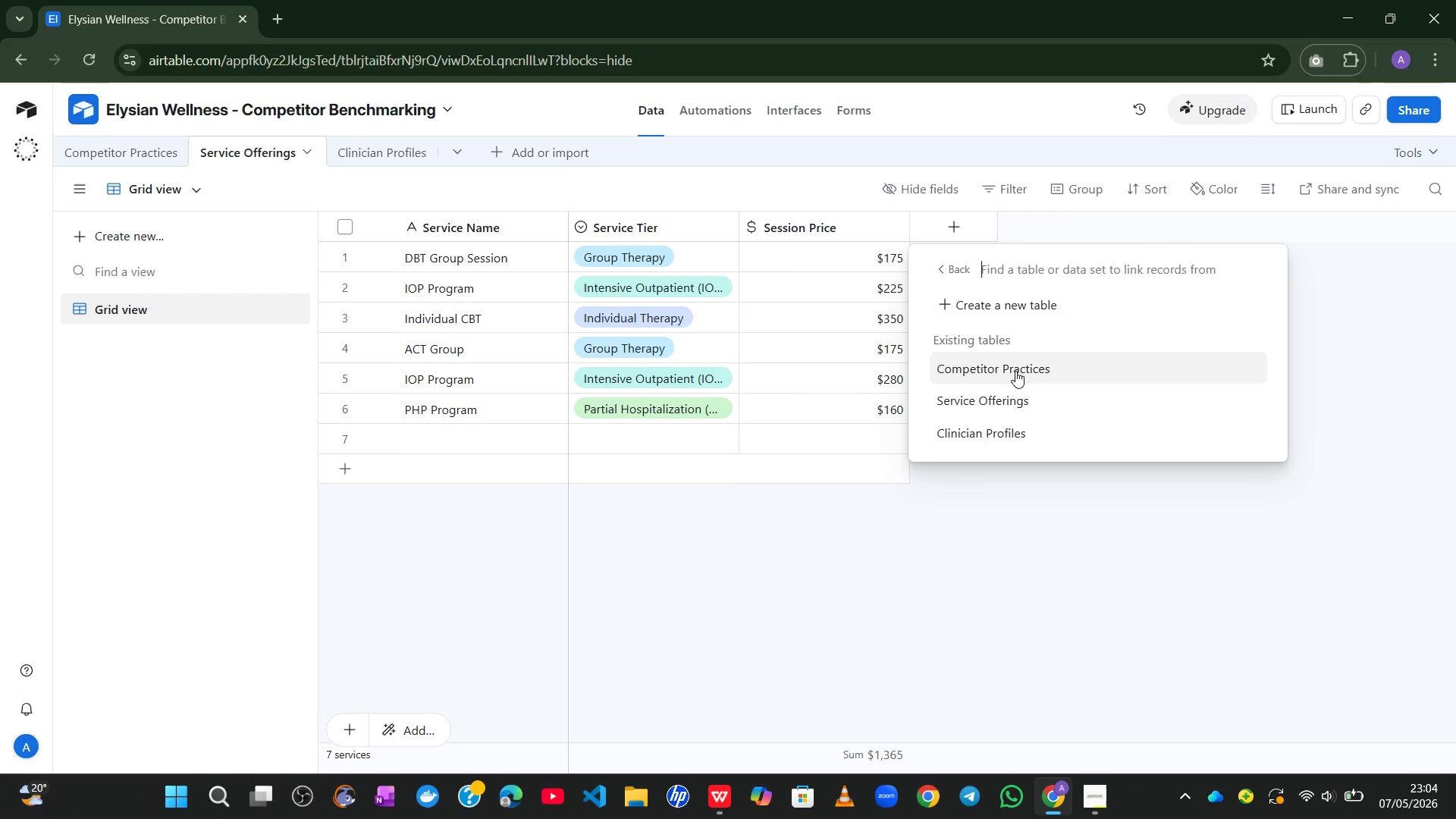 
wait(9.69)
 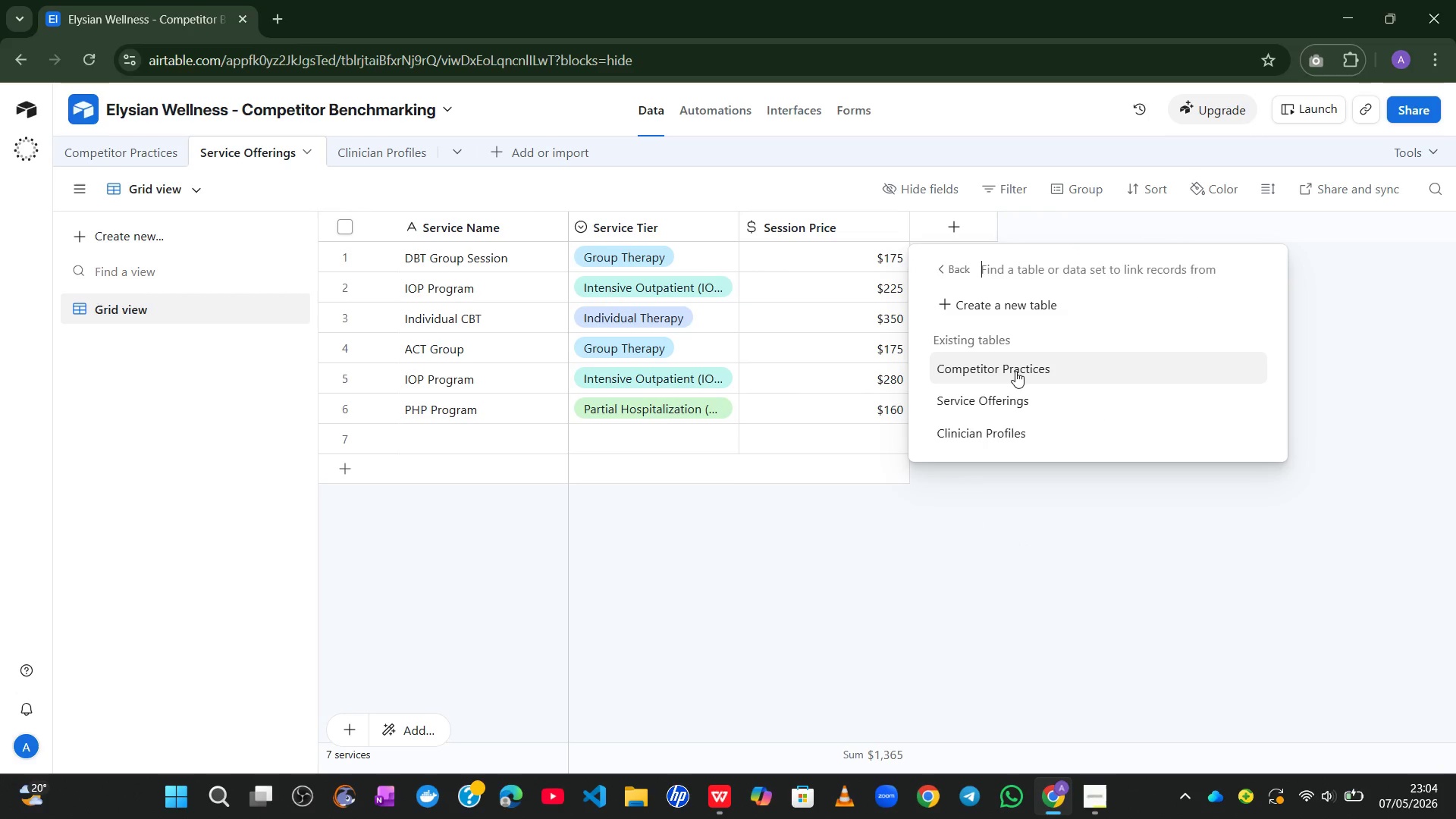 
left_click([1015, 371])
 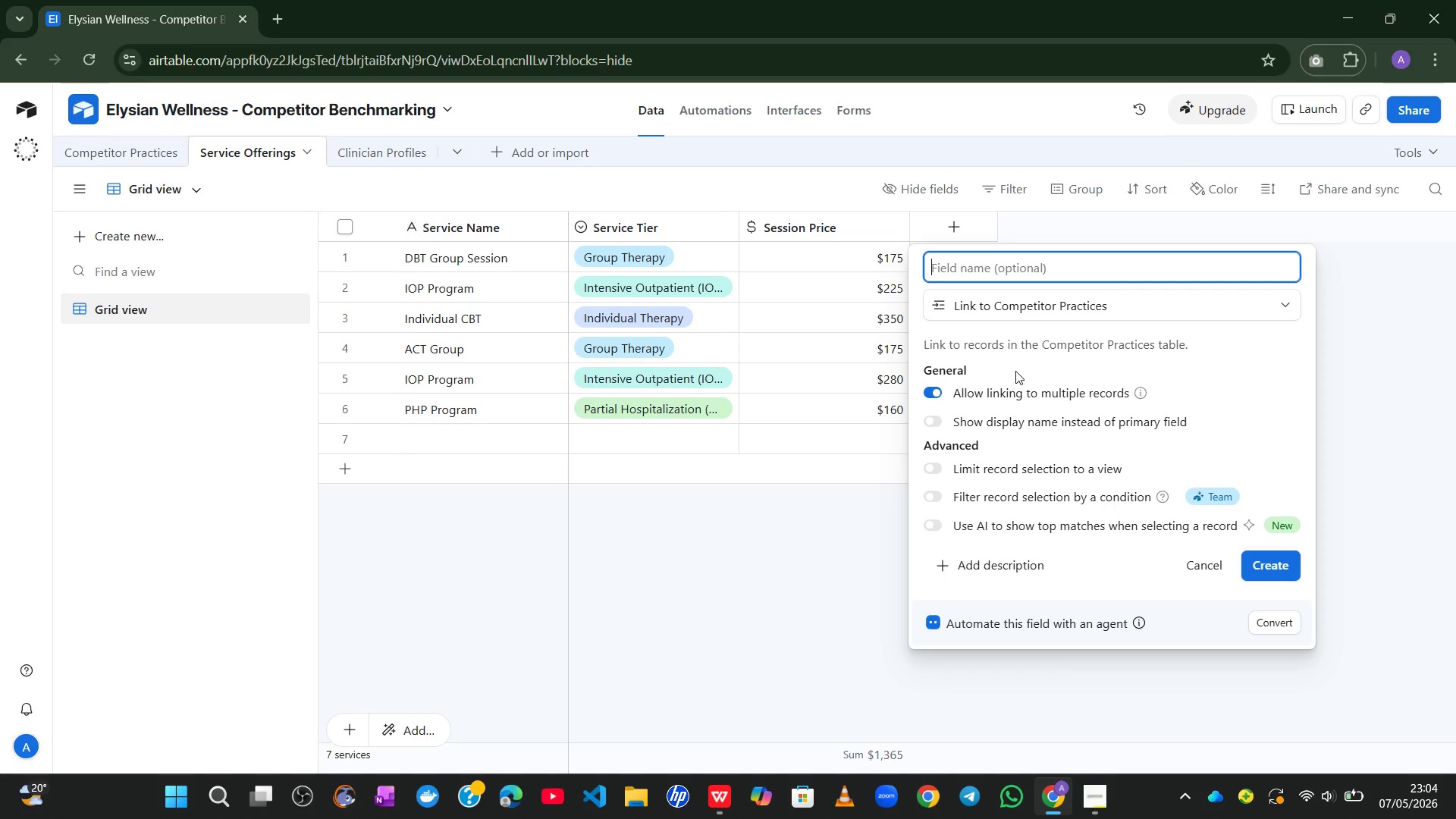 
wait(13.92)
 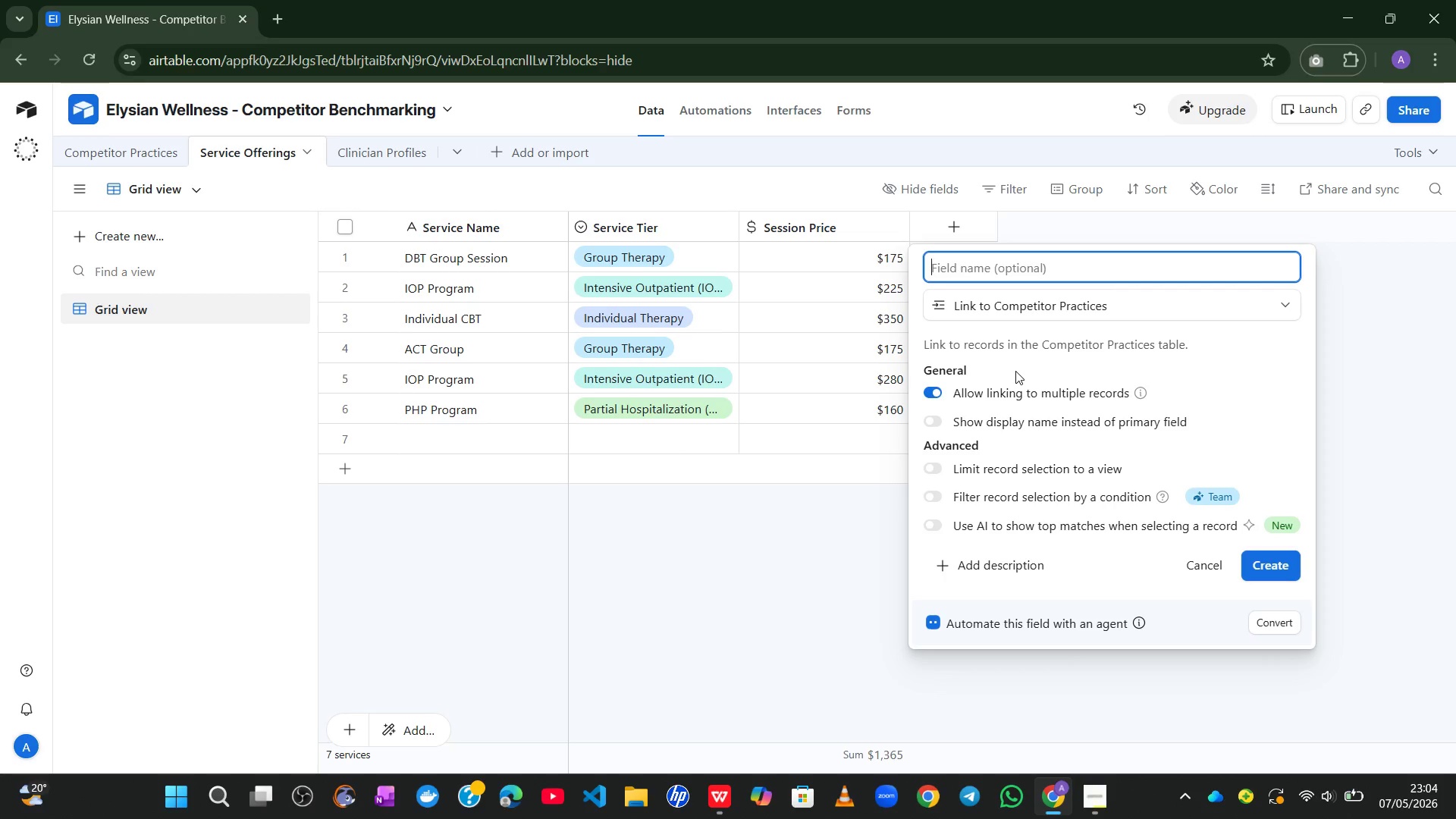 
type(Linked Competitor)
 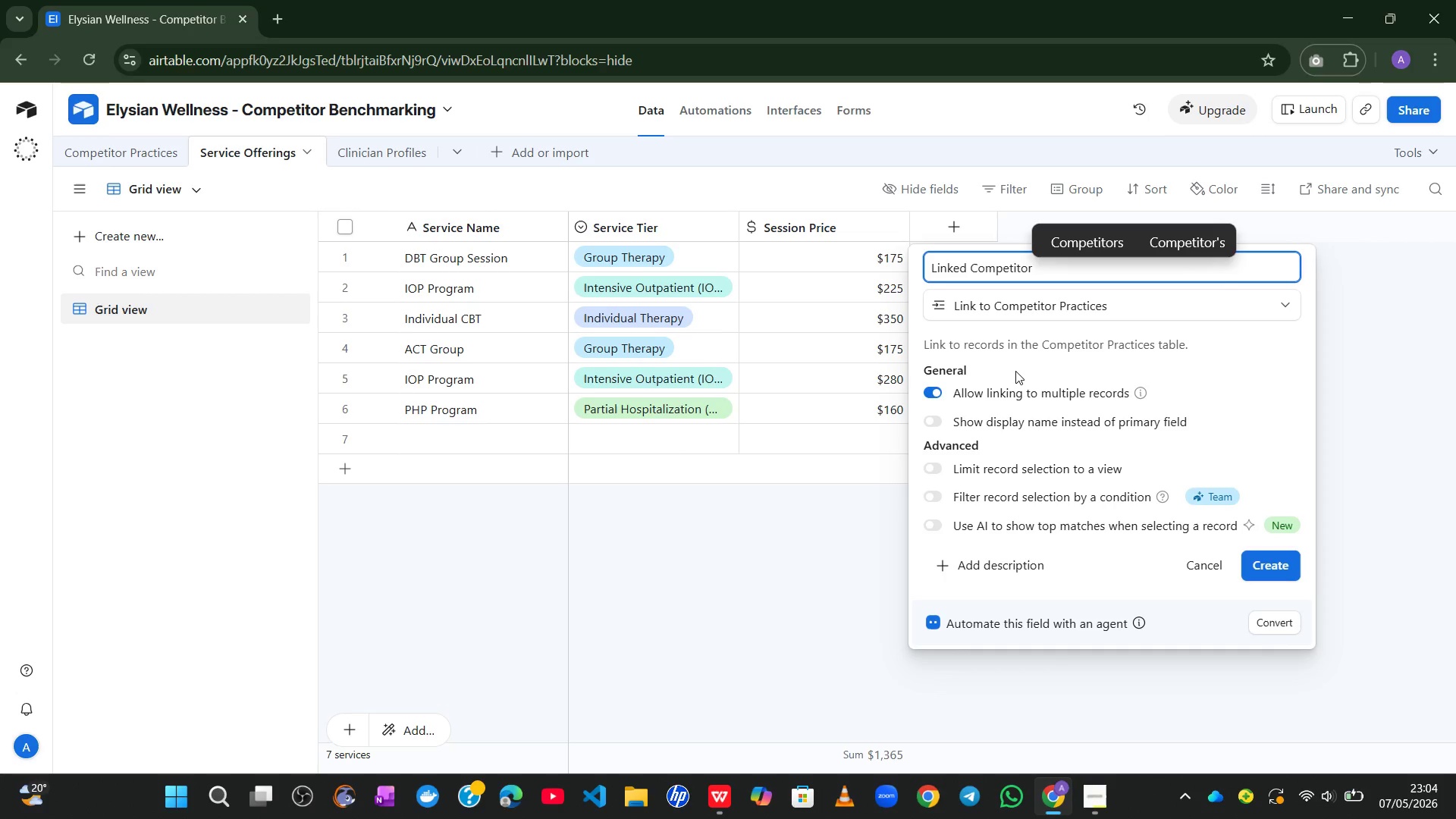 
wait(13.94)
 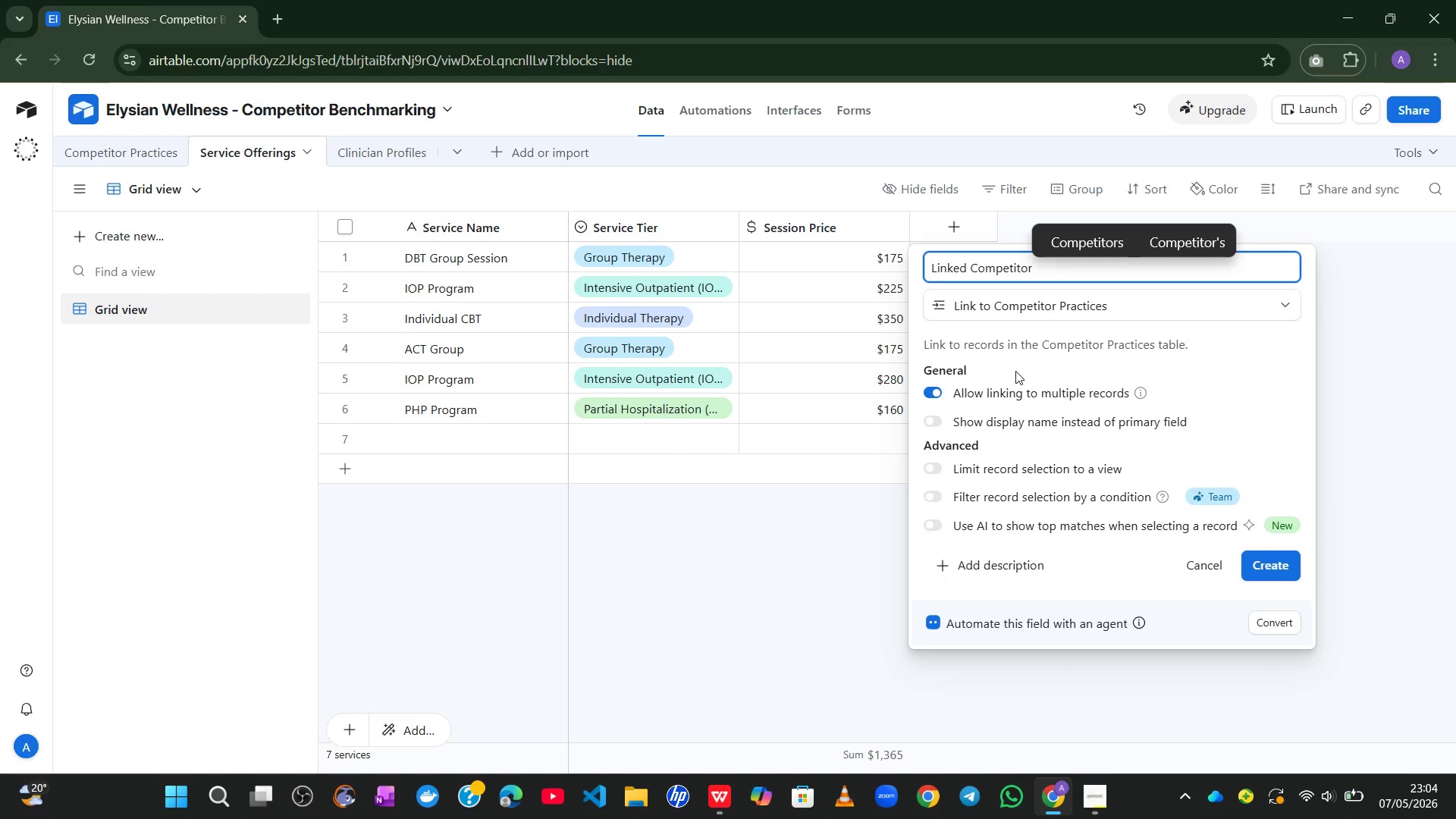 
left_click([938, 396])
 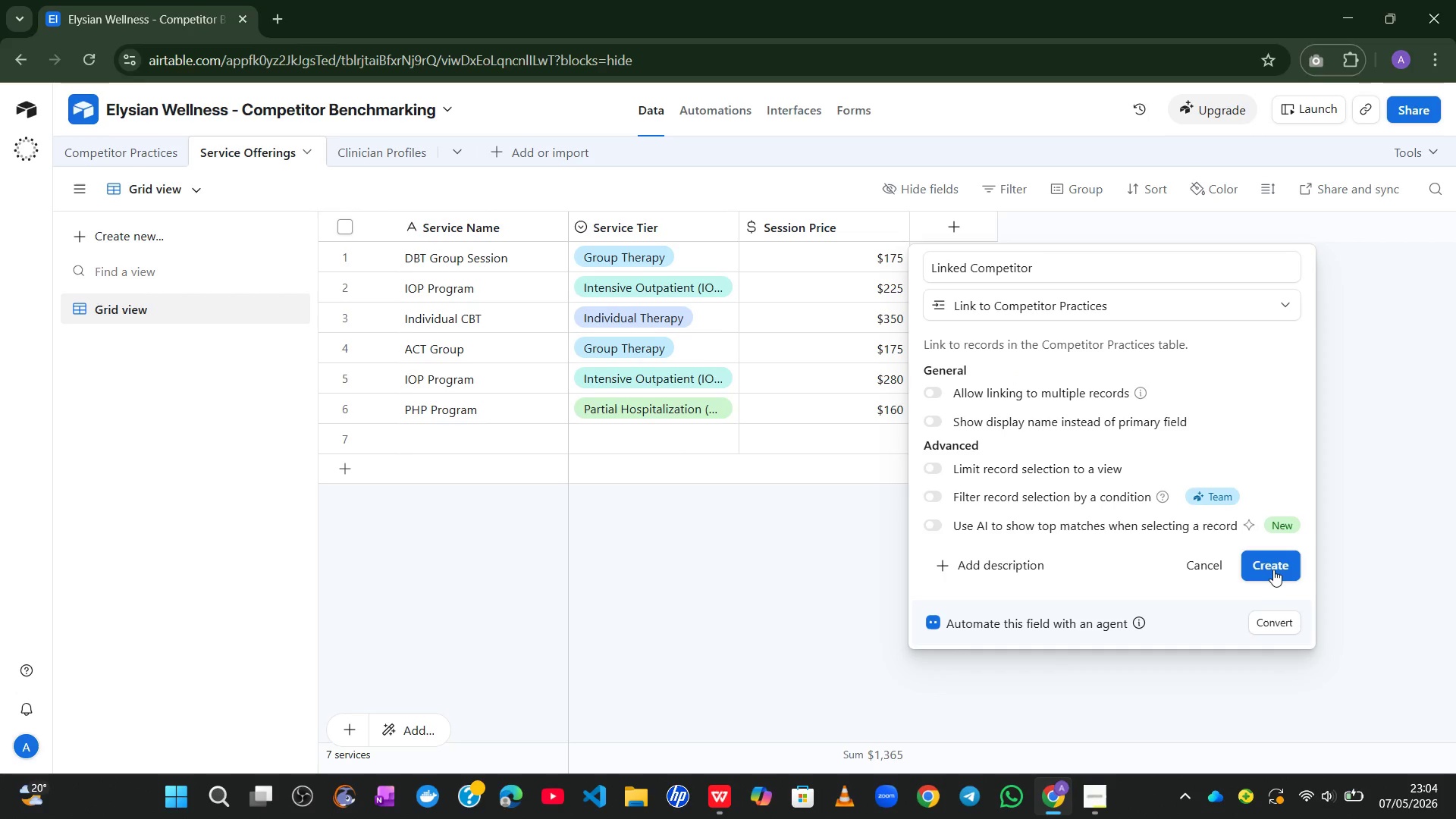 
left_click([1272, 567])
 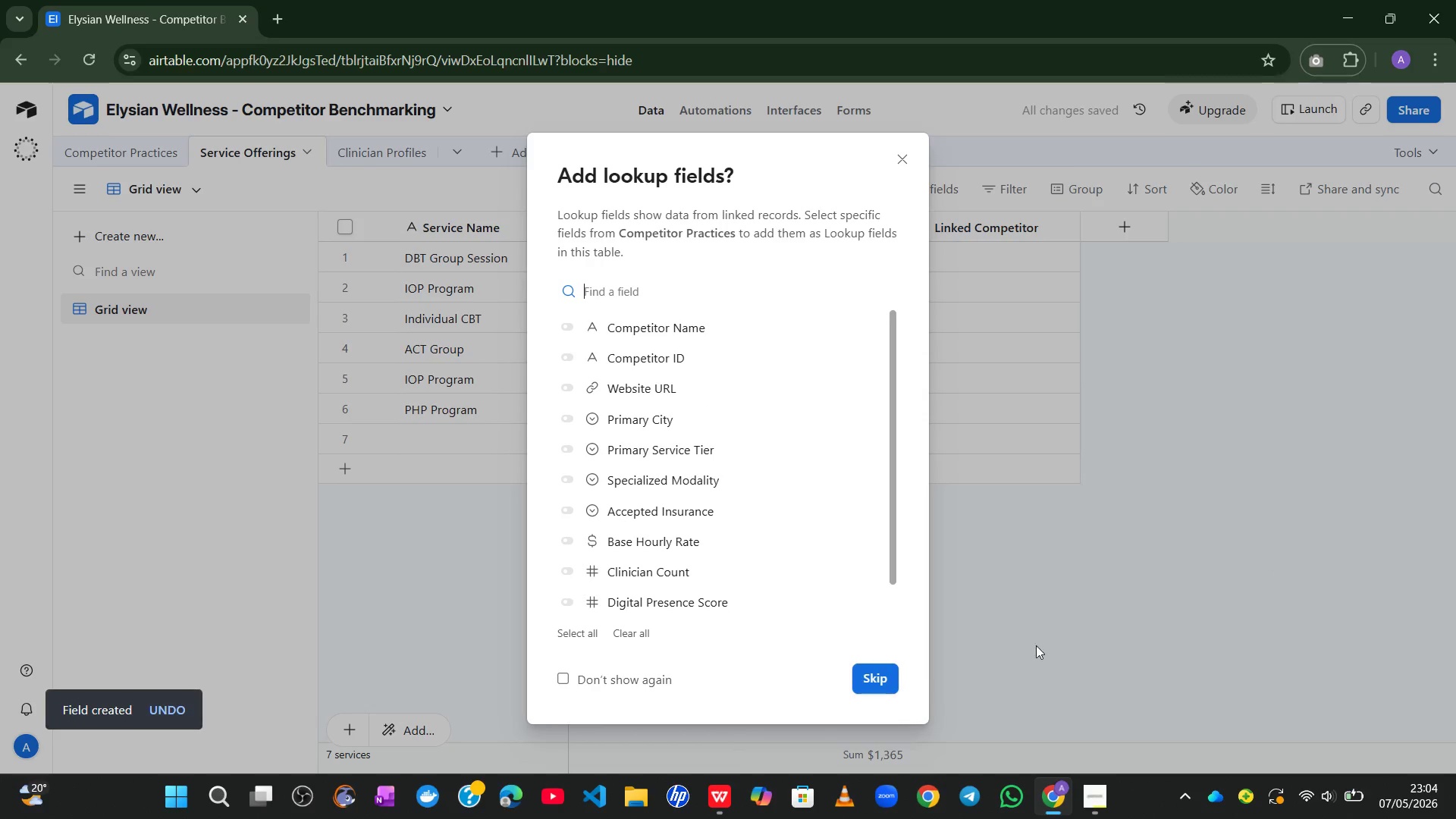 
left_click([860, 679])
 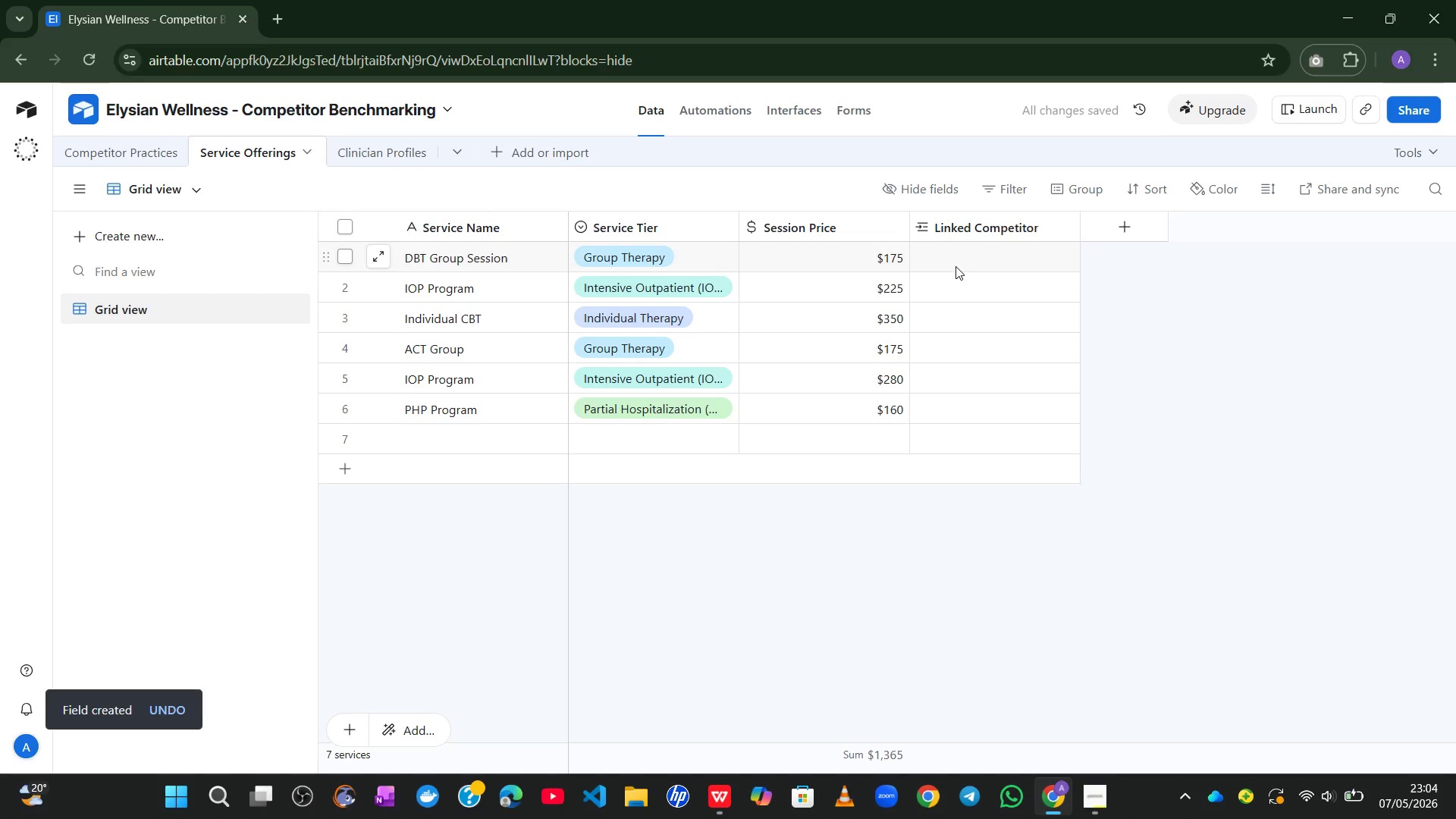 
left_click([955, 261])
 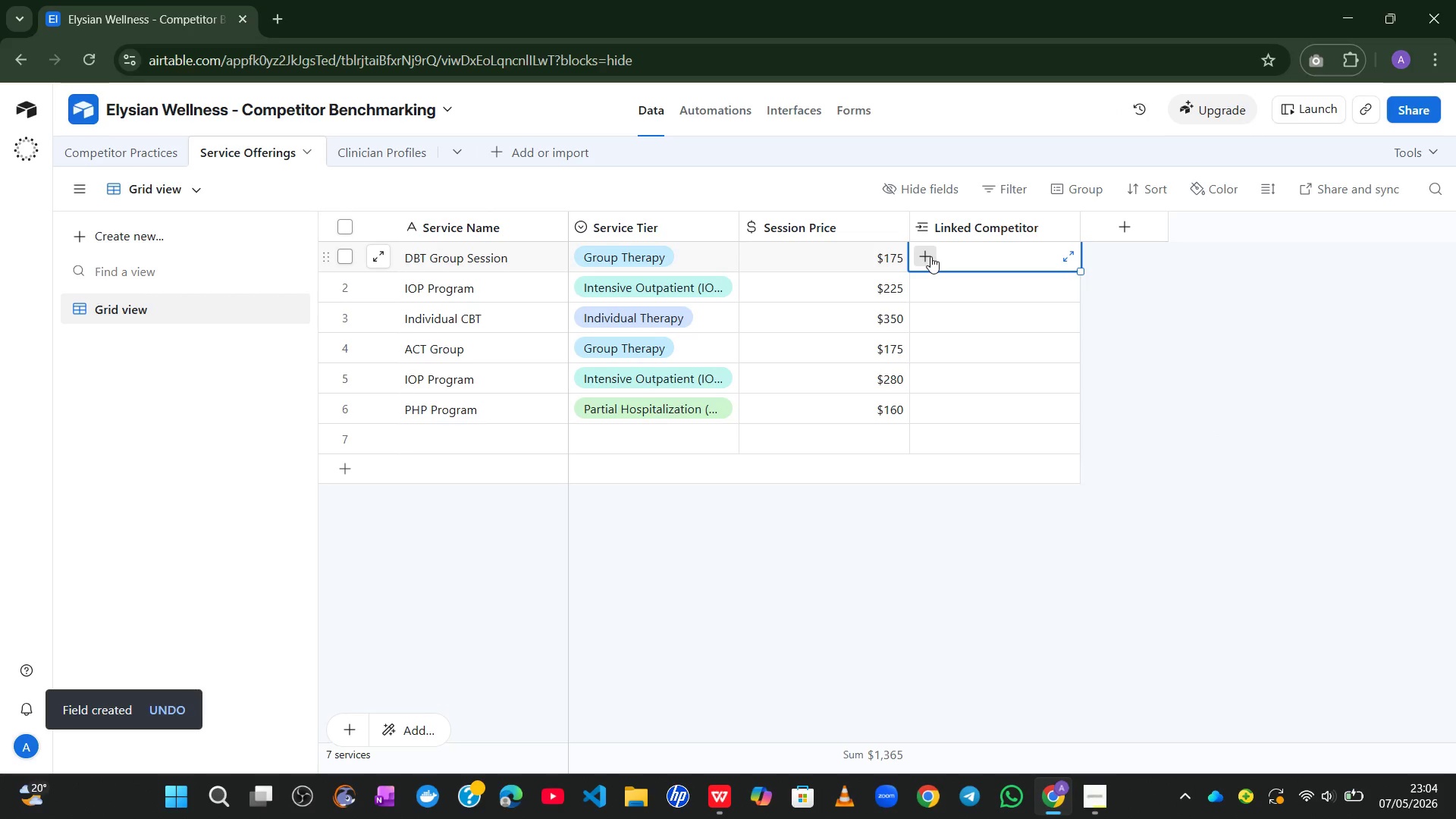 
double_click([930, 256])
 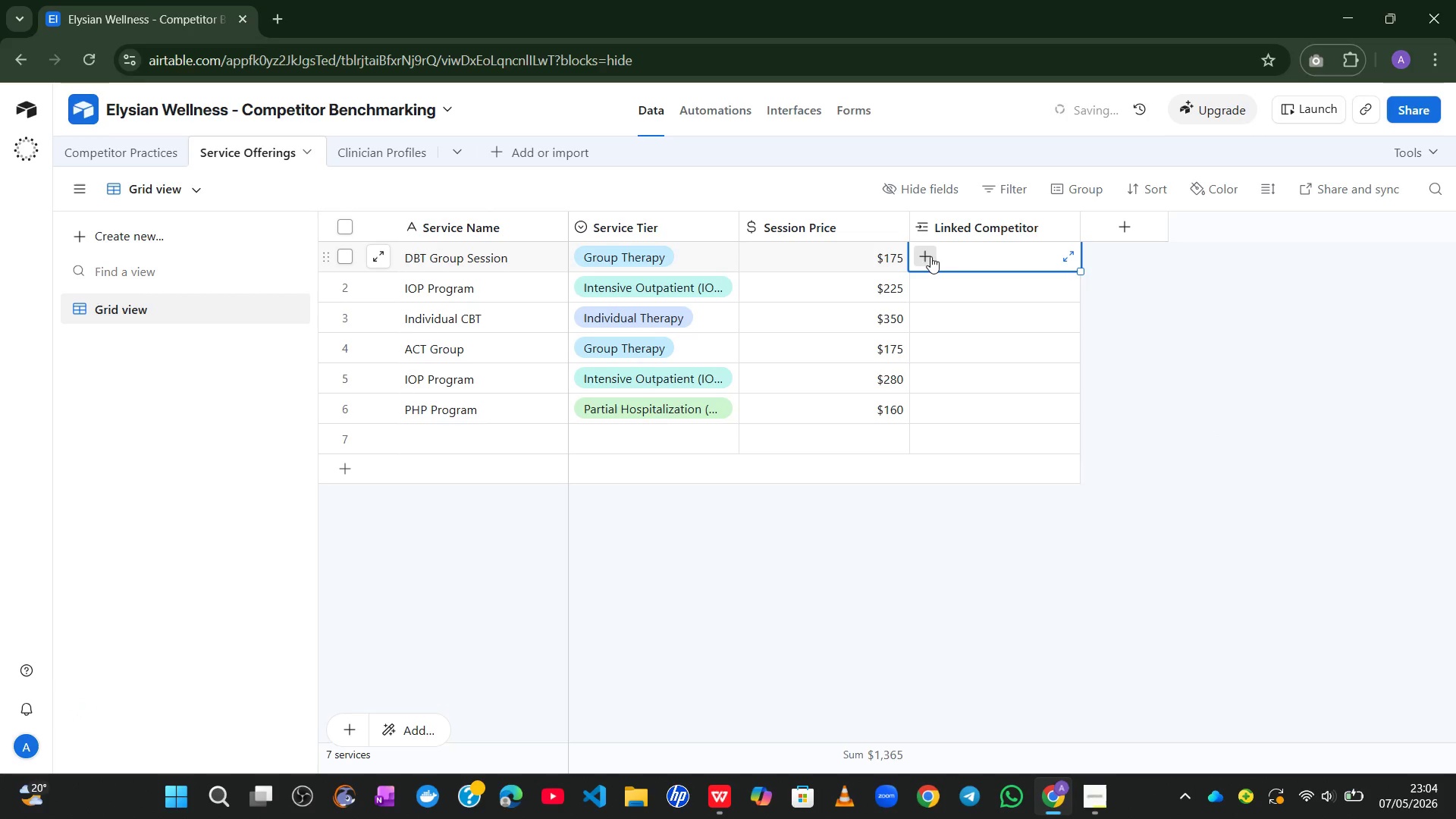 
left_click([930, 256])
 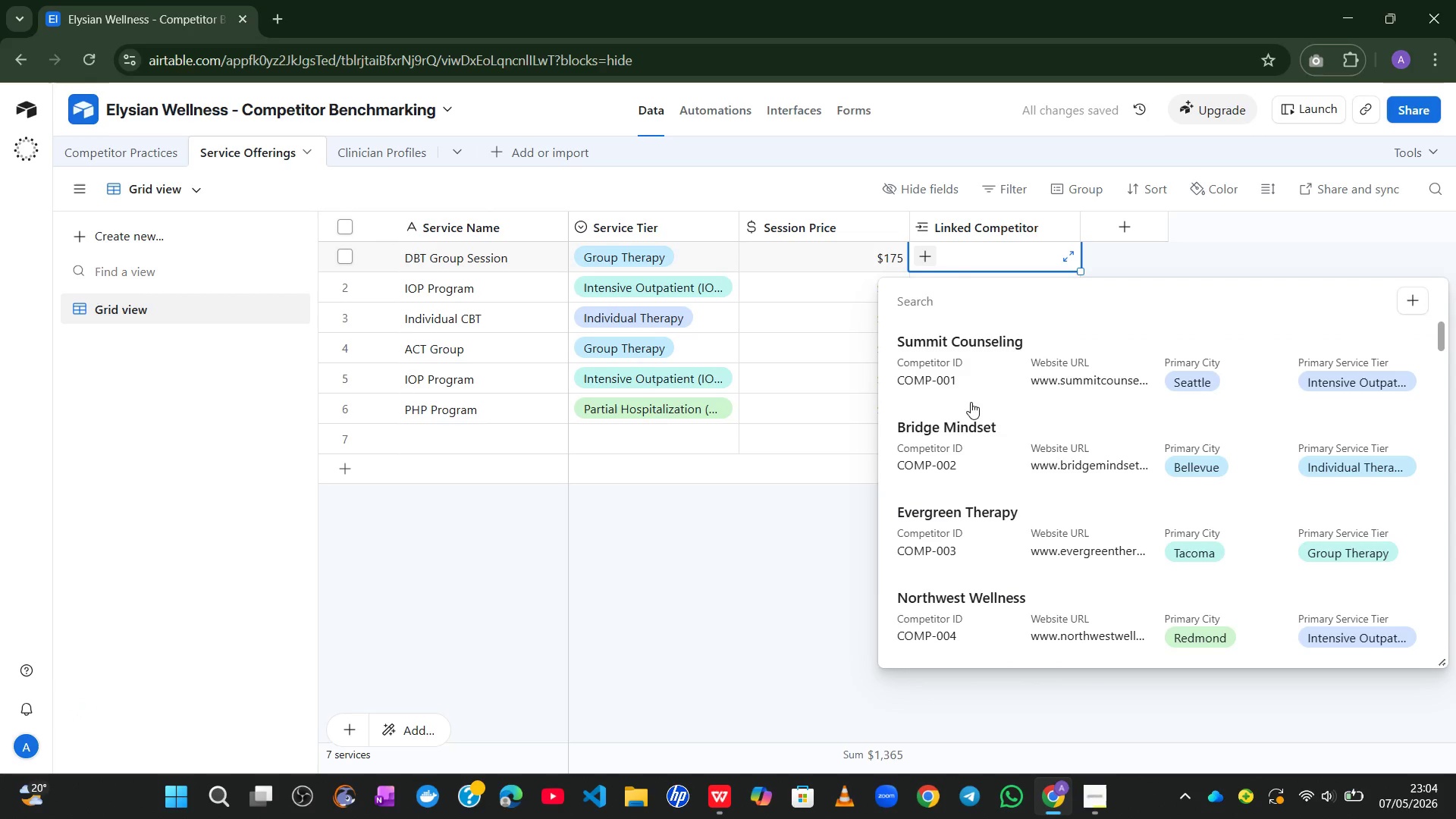 
left_click([973, 359])
 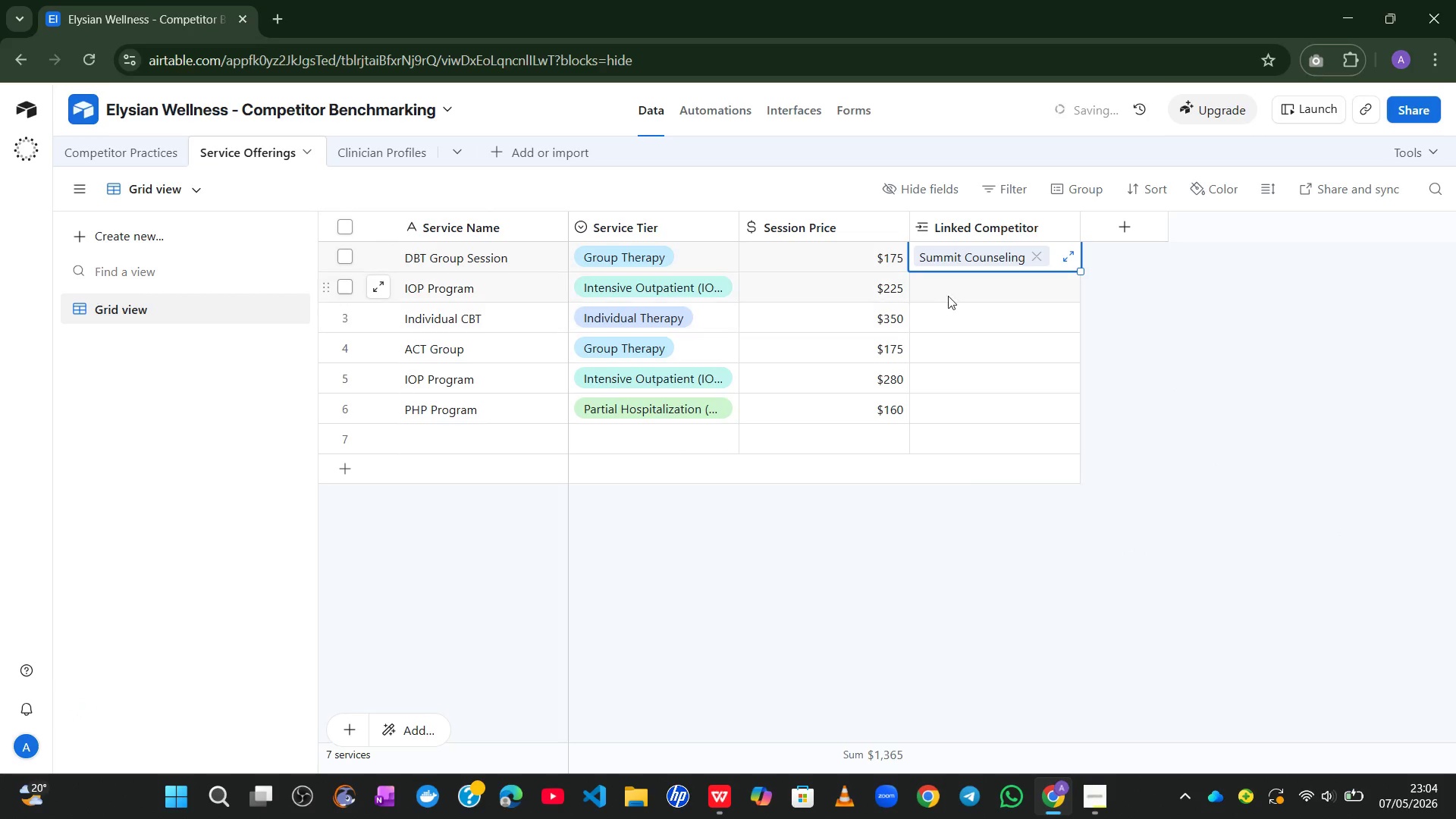 
left_click([948, 294])
 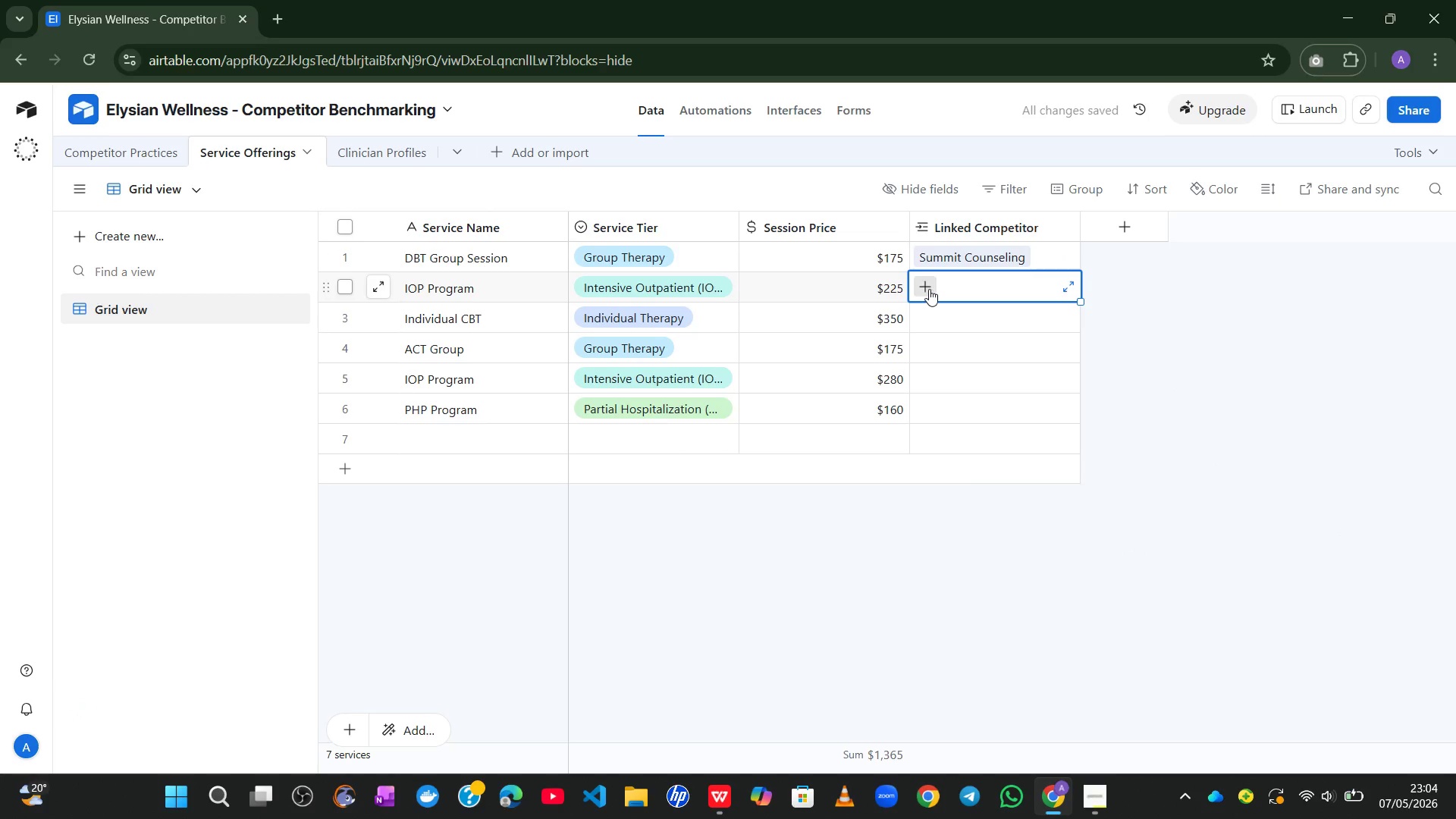 
left_click([929, 287])
 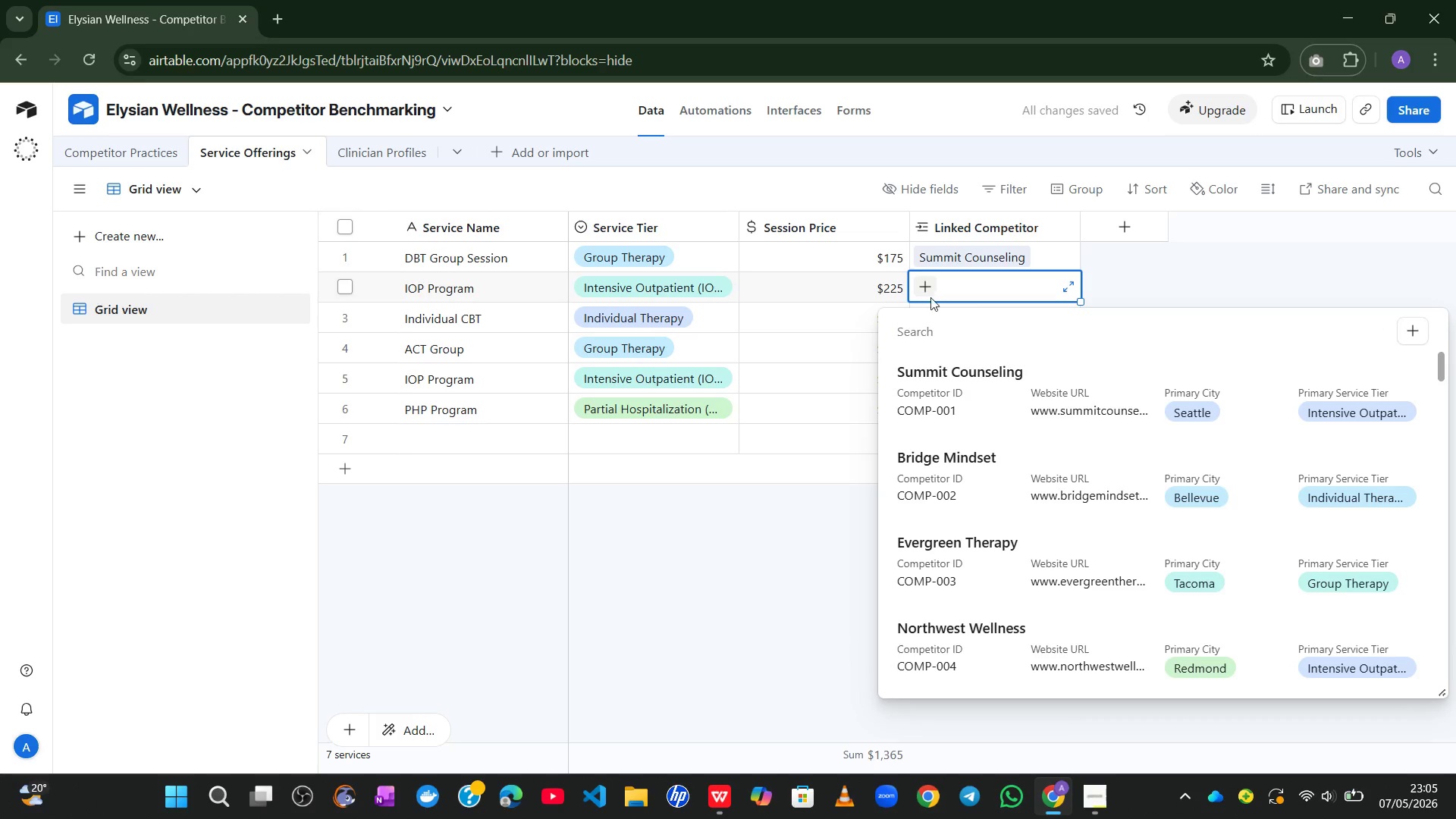 
left_click([914, 399])
 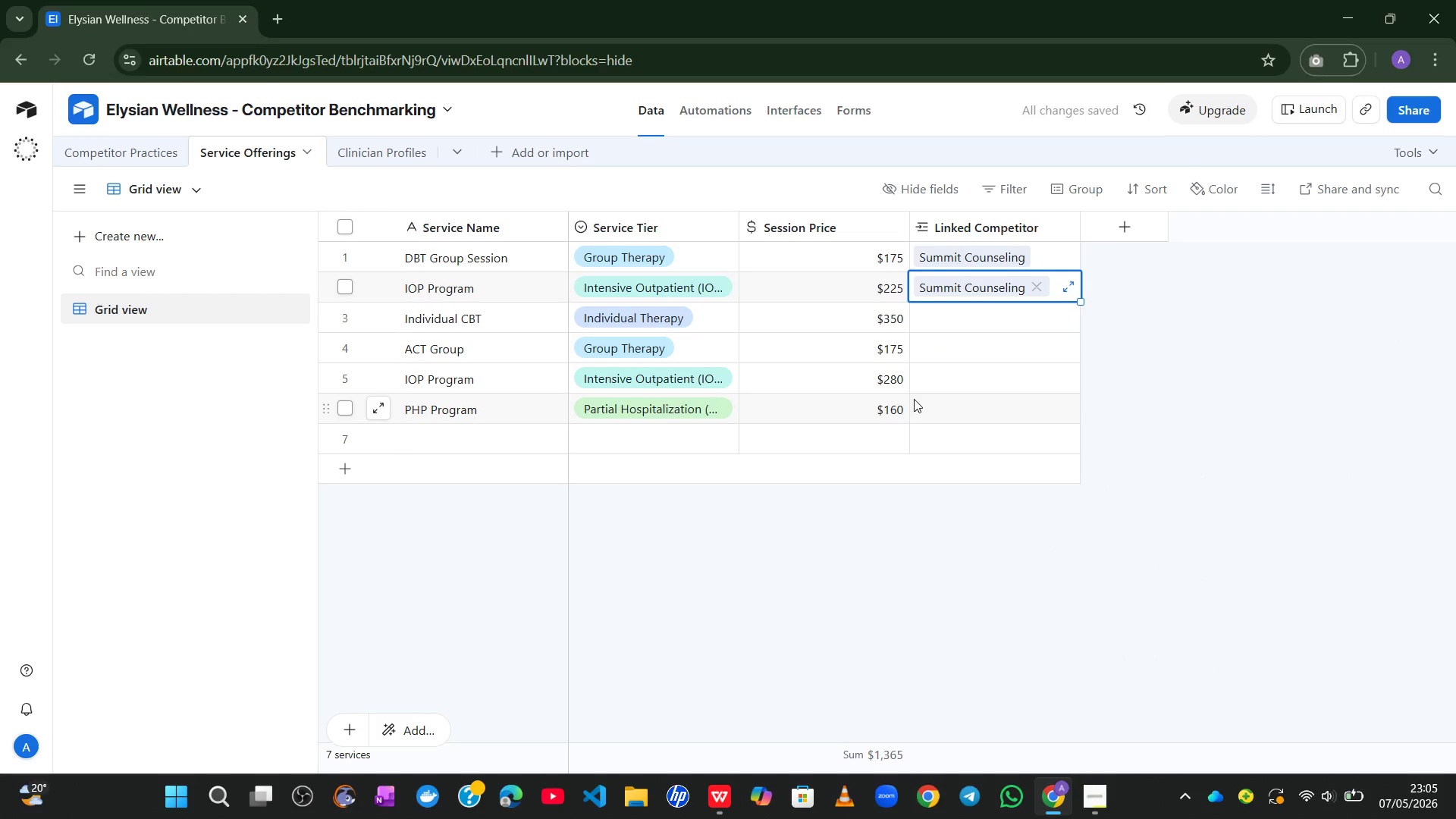 
left_click([979, 313])
 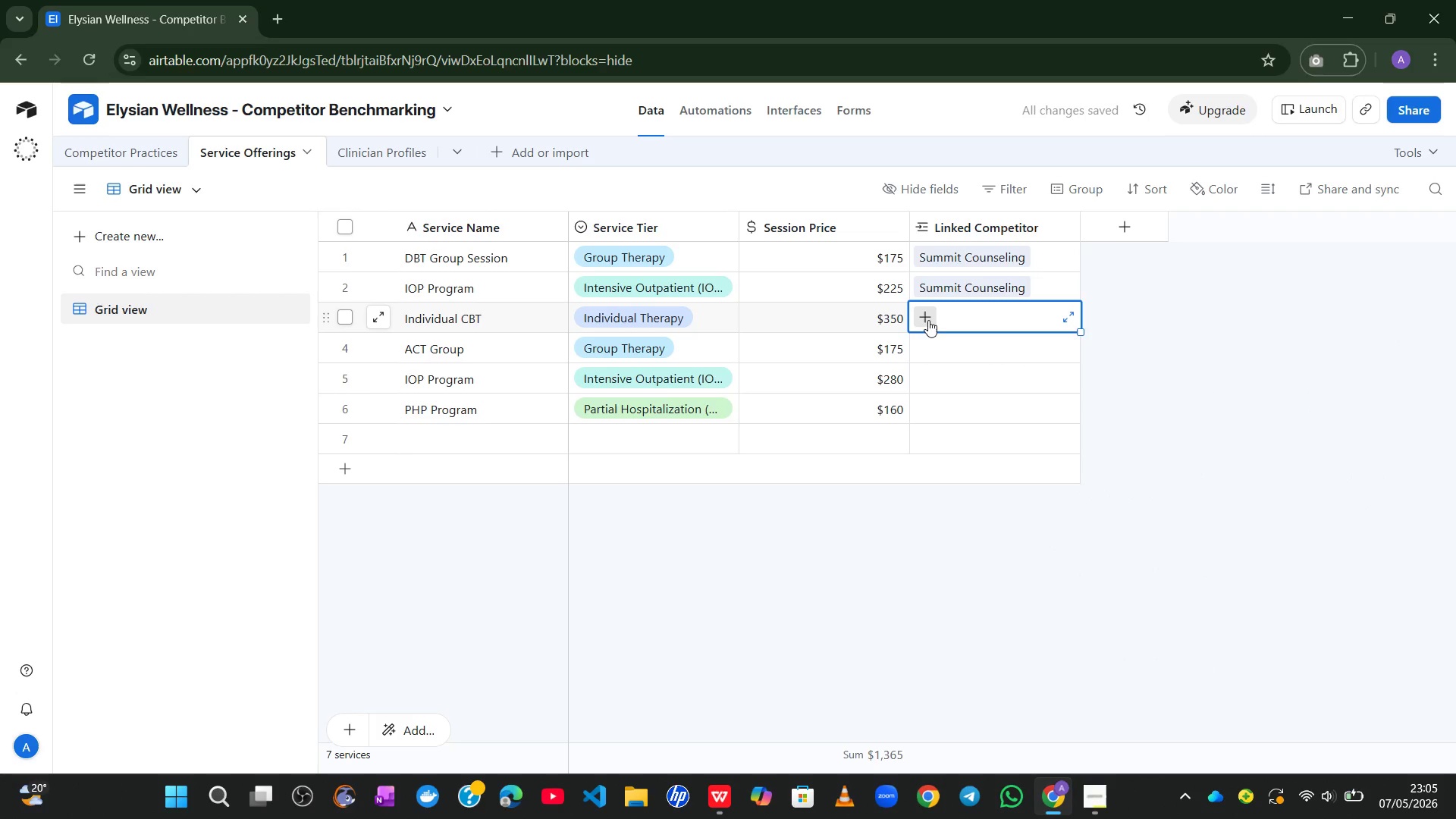 
left_click([928, 319])
 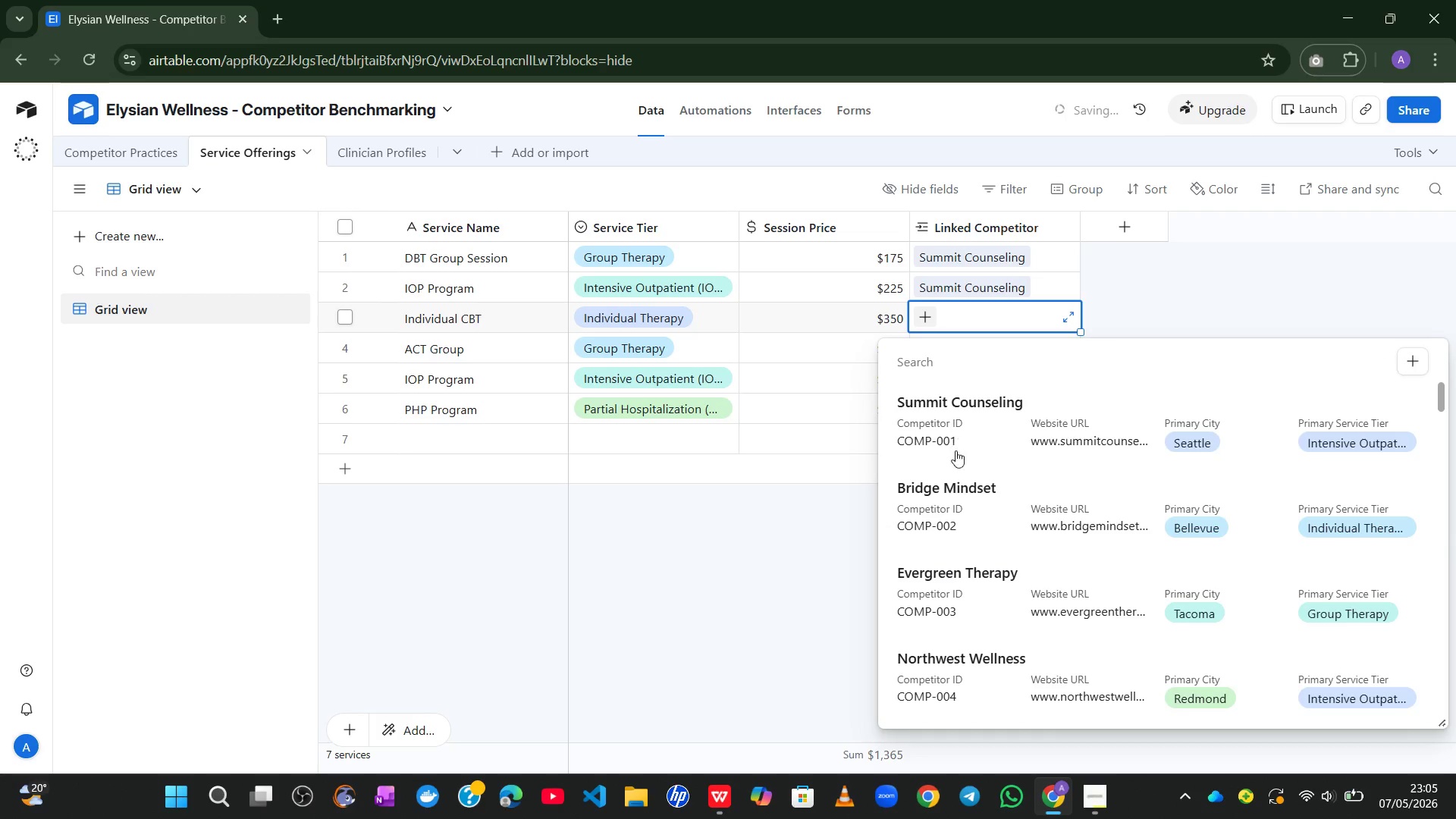 
left_click([948, 513])
 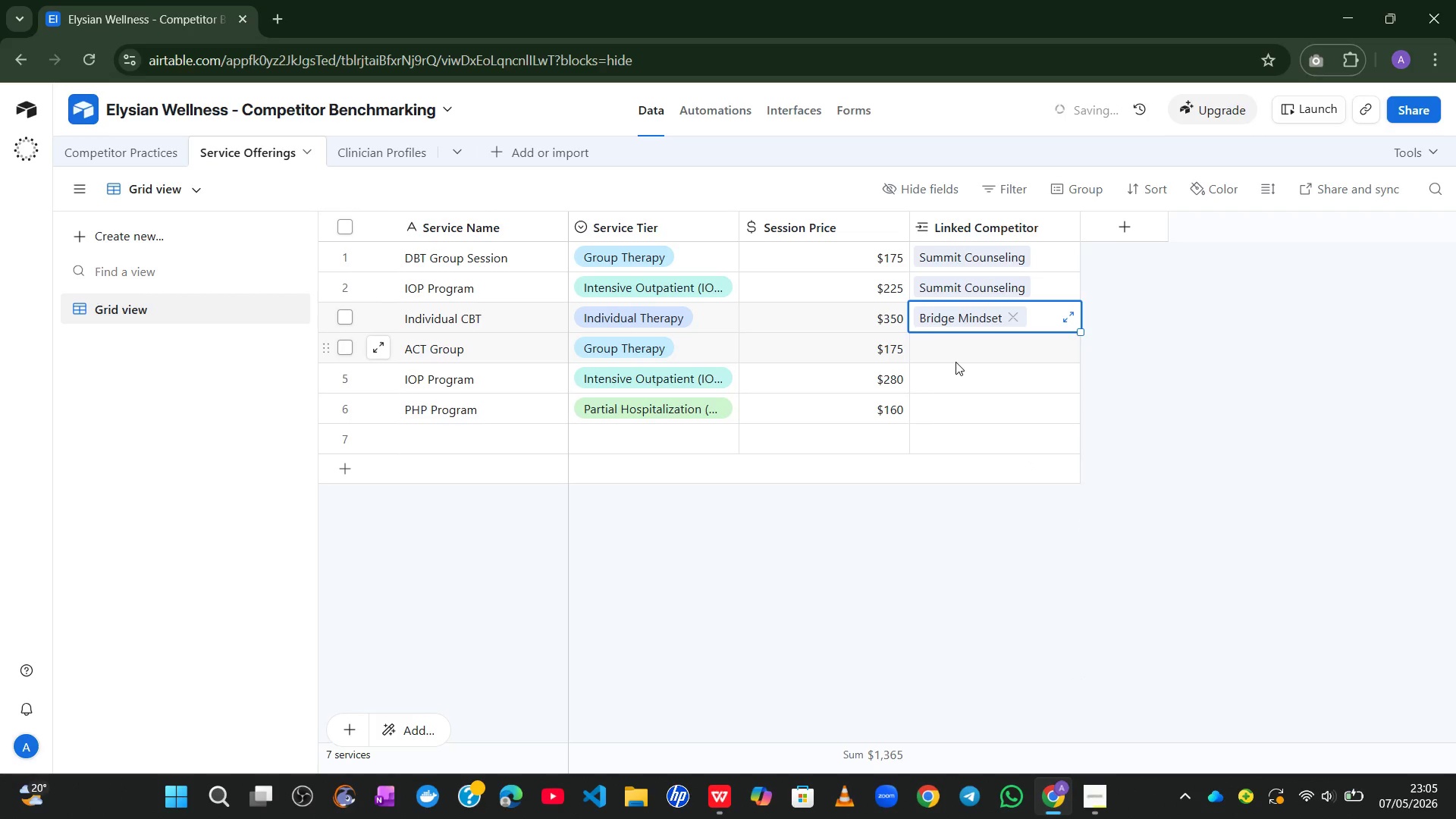 
left_click([949, 350])
 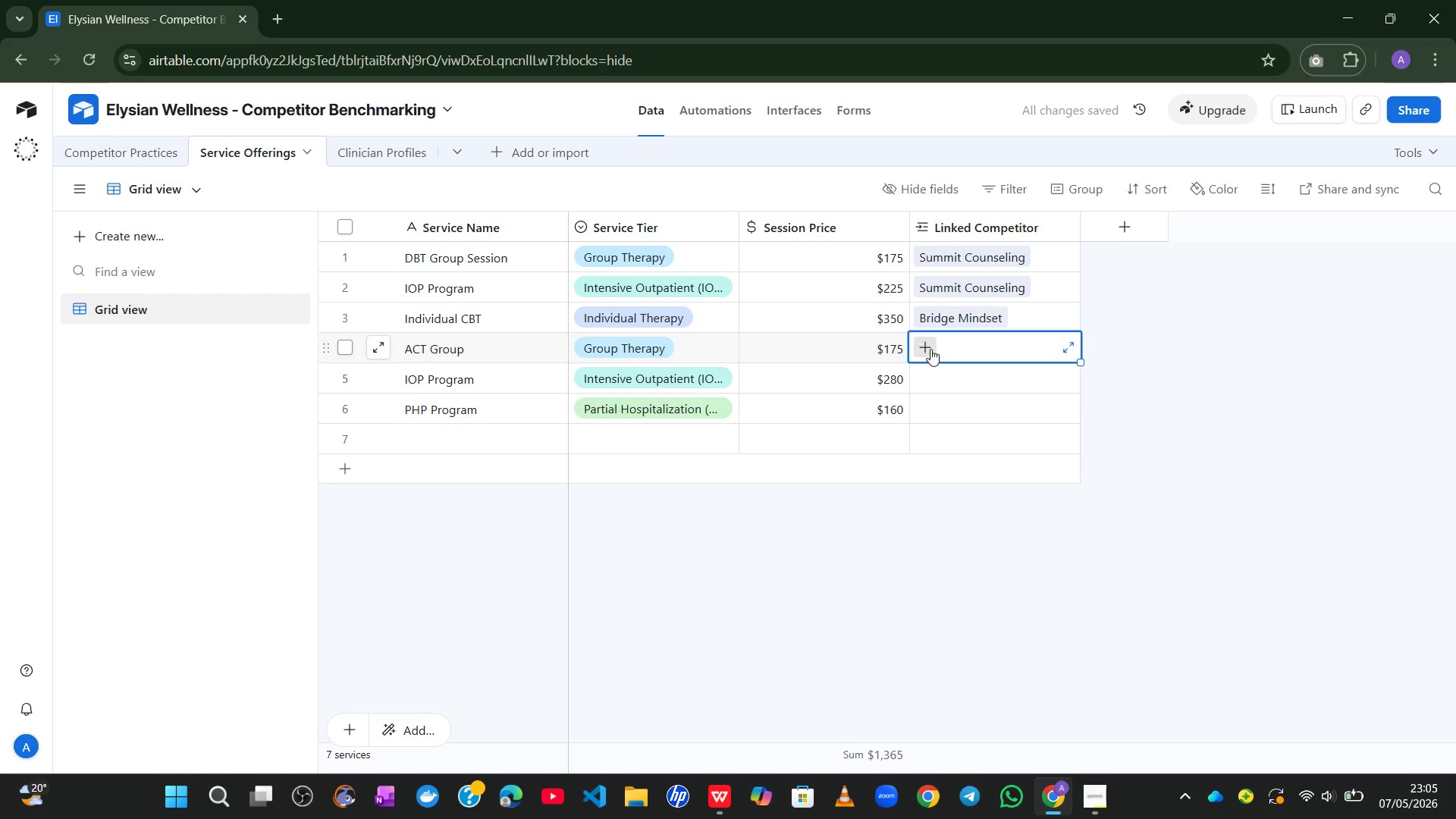 
left_click([930, 349])
 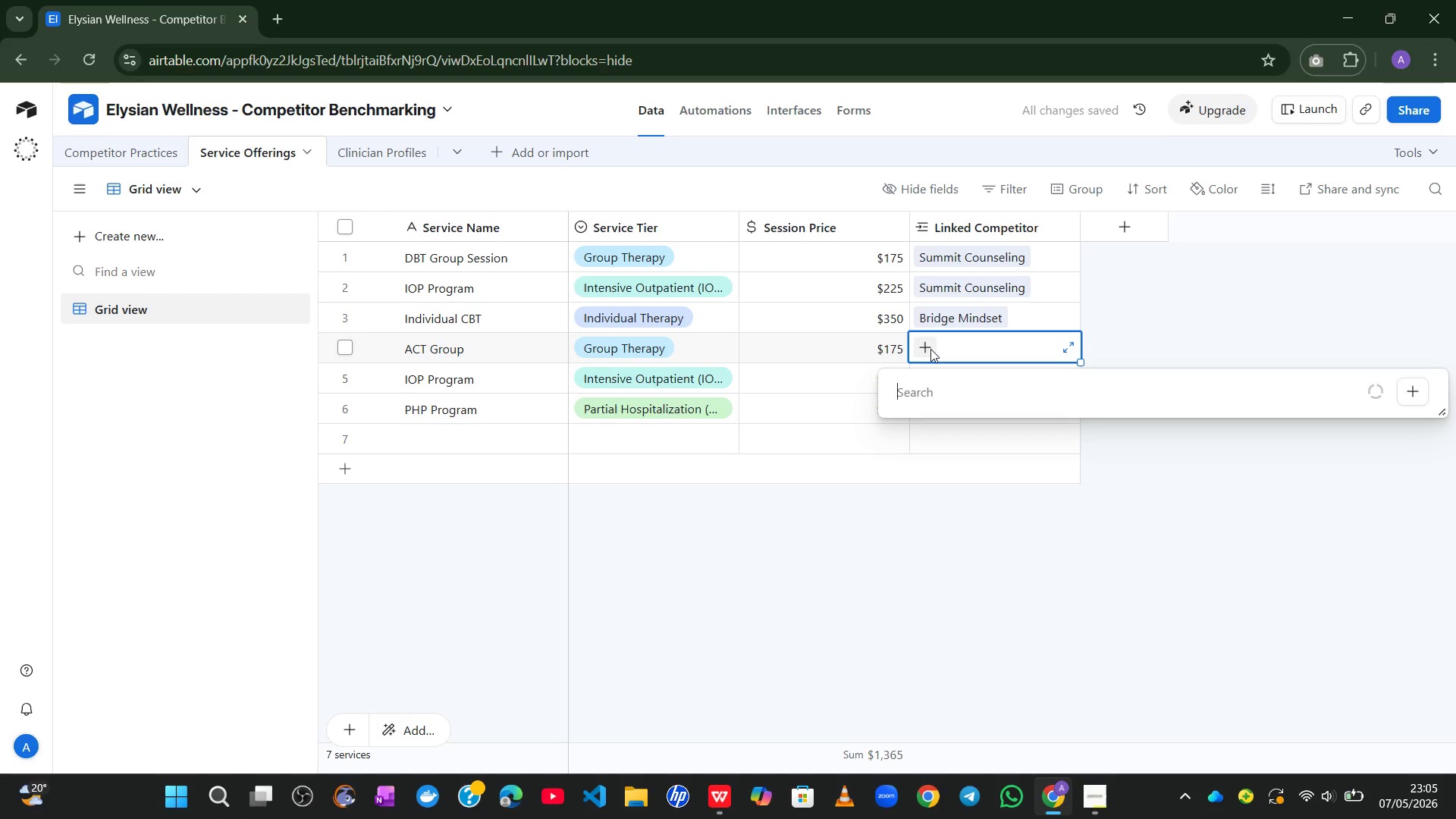 
mouse_move([930, 369])
 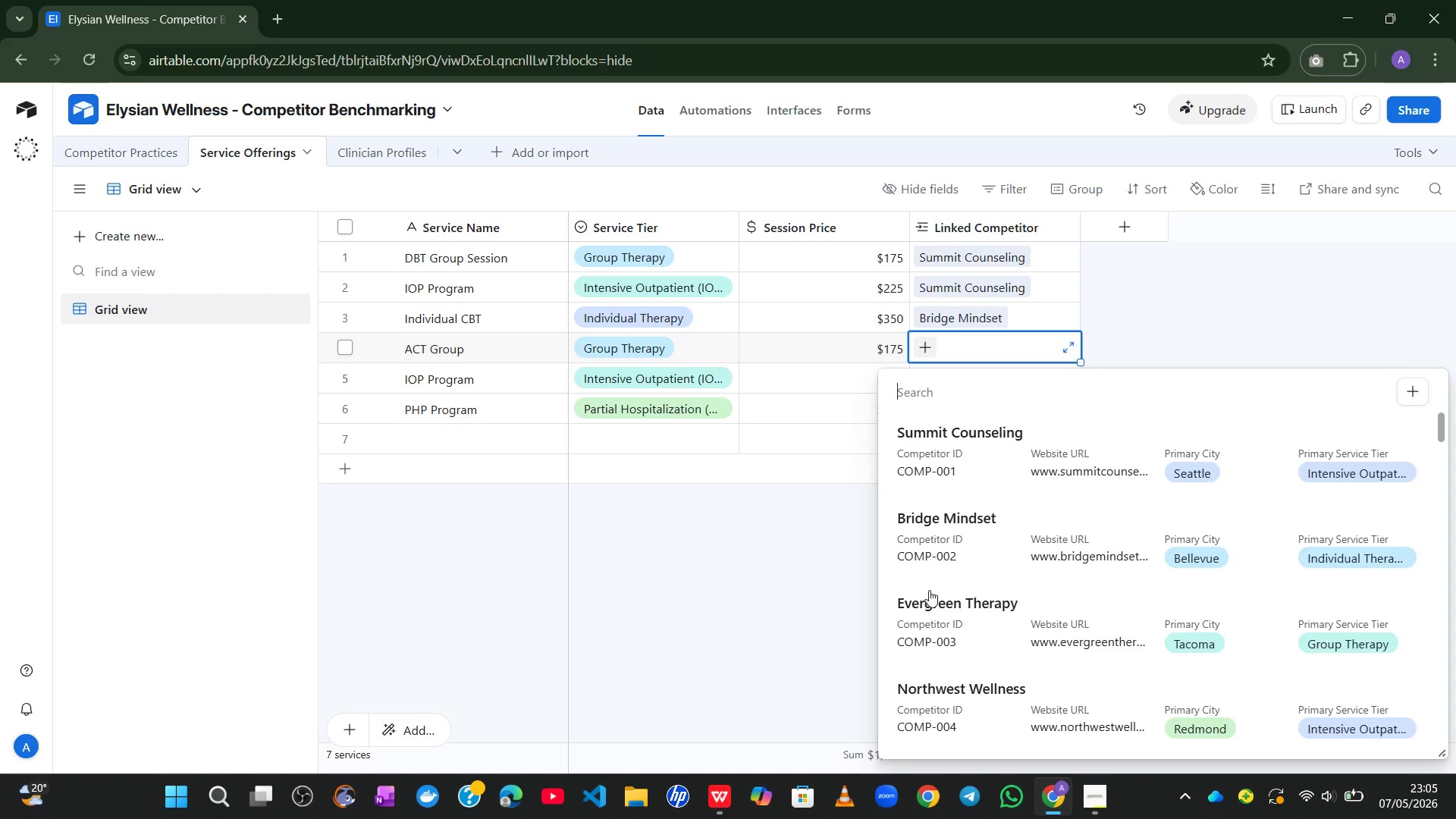 
left_click([927, 610])
 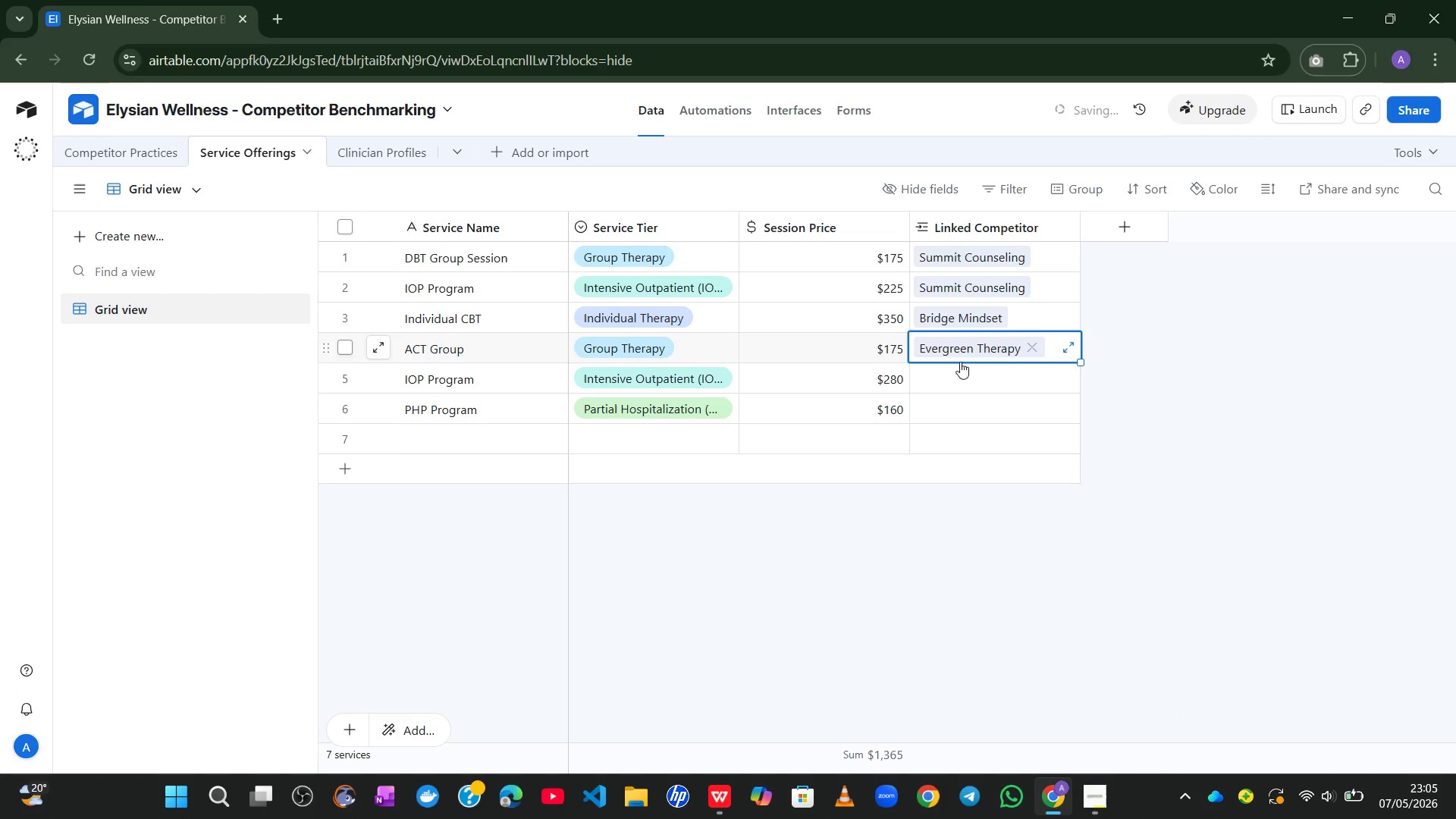 
left_click([947, 383])
 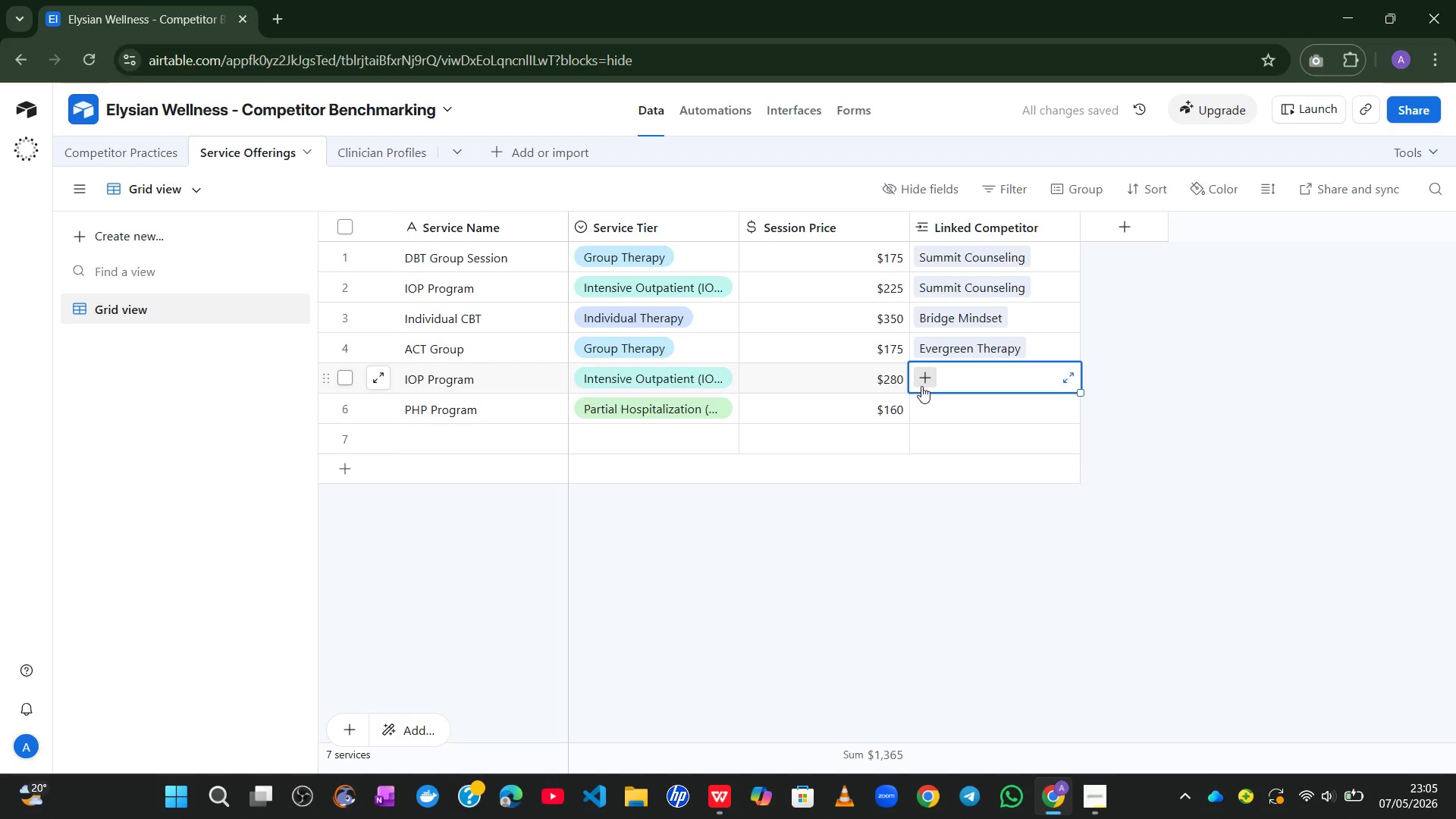 
left_click([921, 386])
 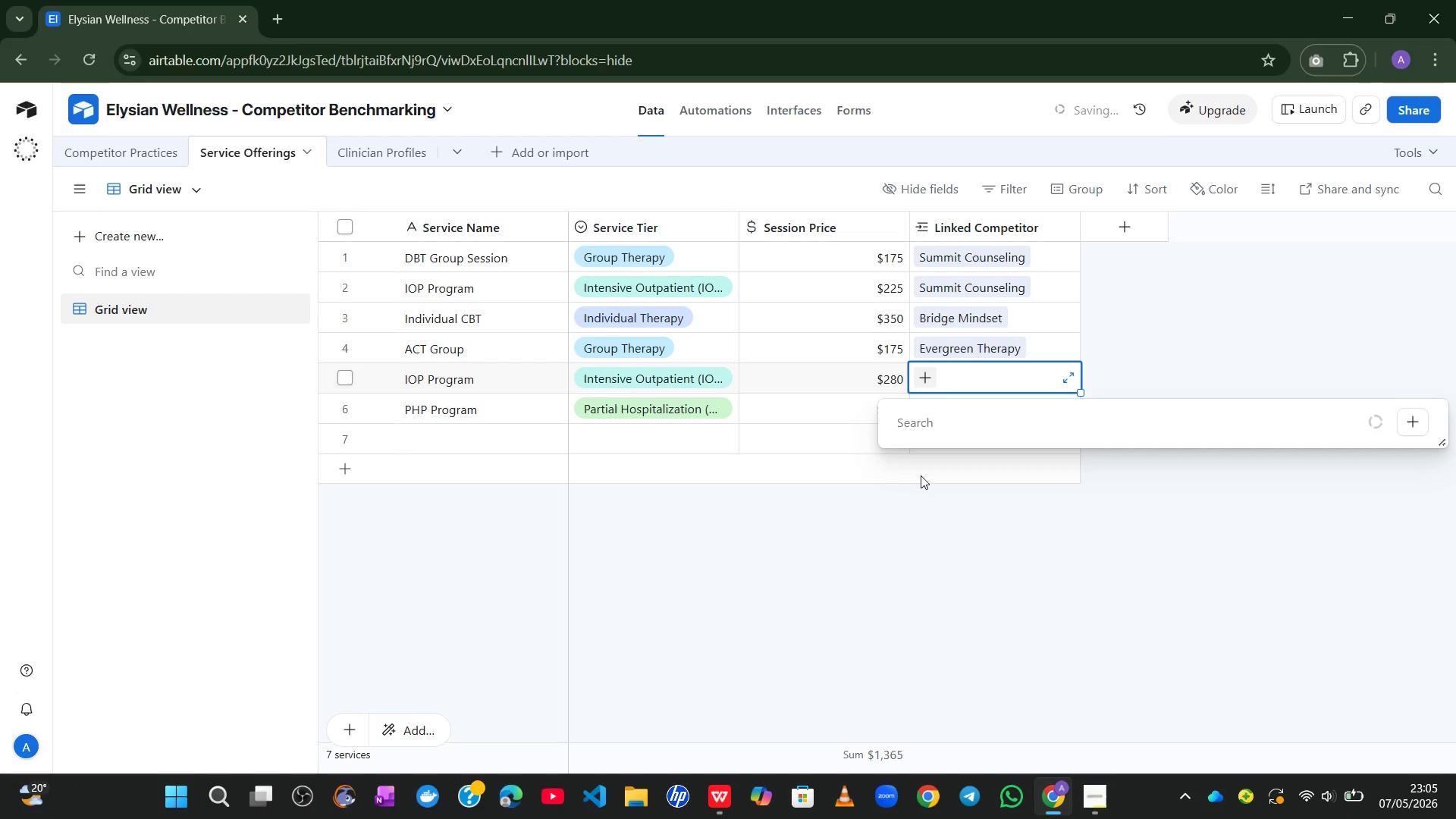 
mouse_move([918, 504])
 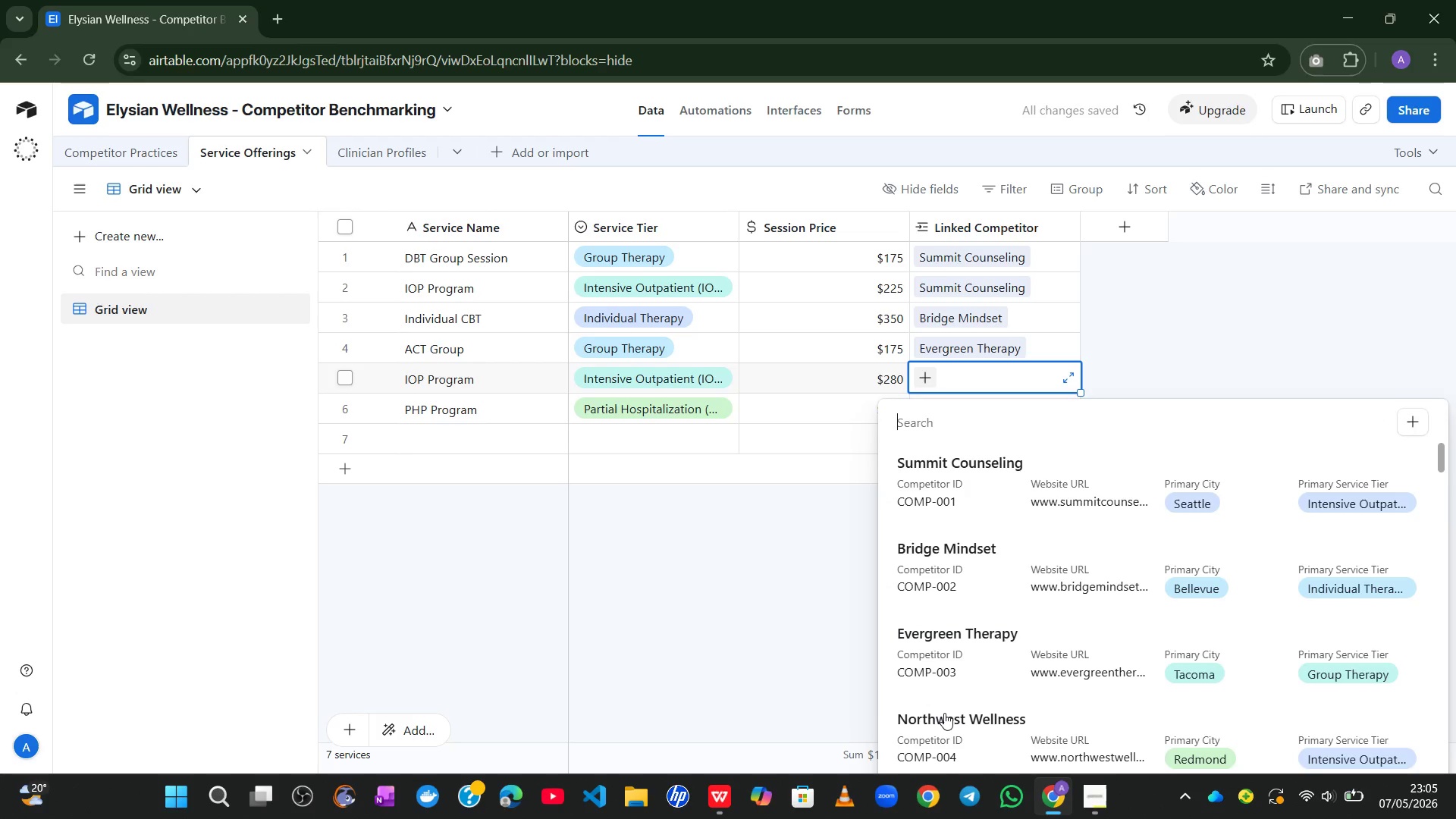 
left_click([944, 716])
 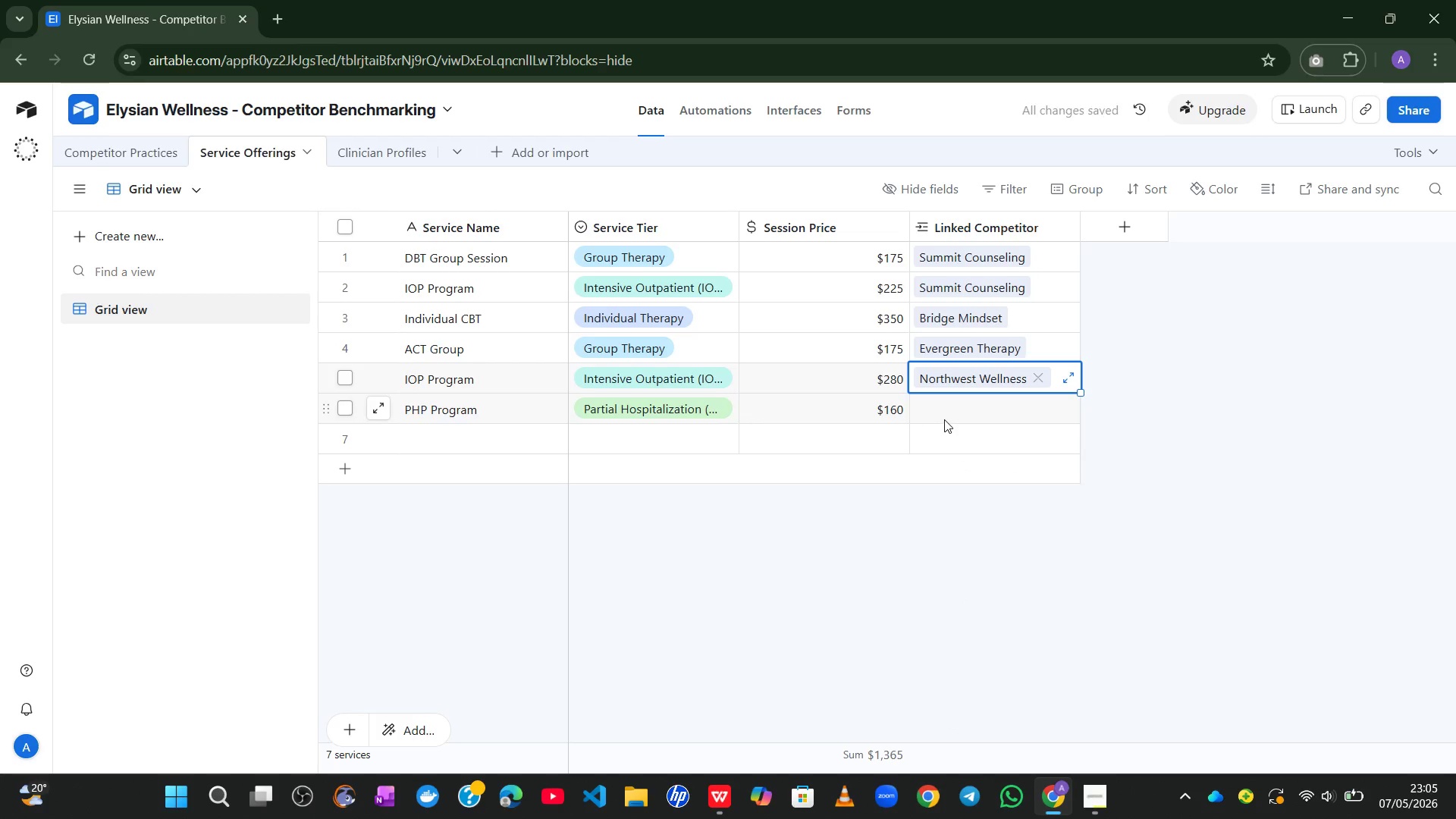 
left_click_drag(start_coordinate=[944, 404], to_coordinate=[937, 406])
 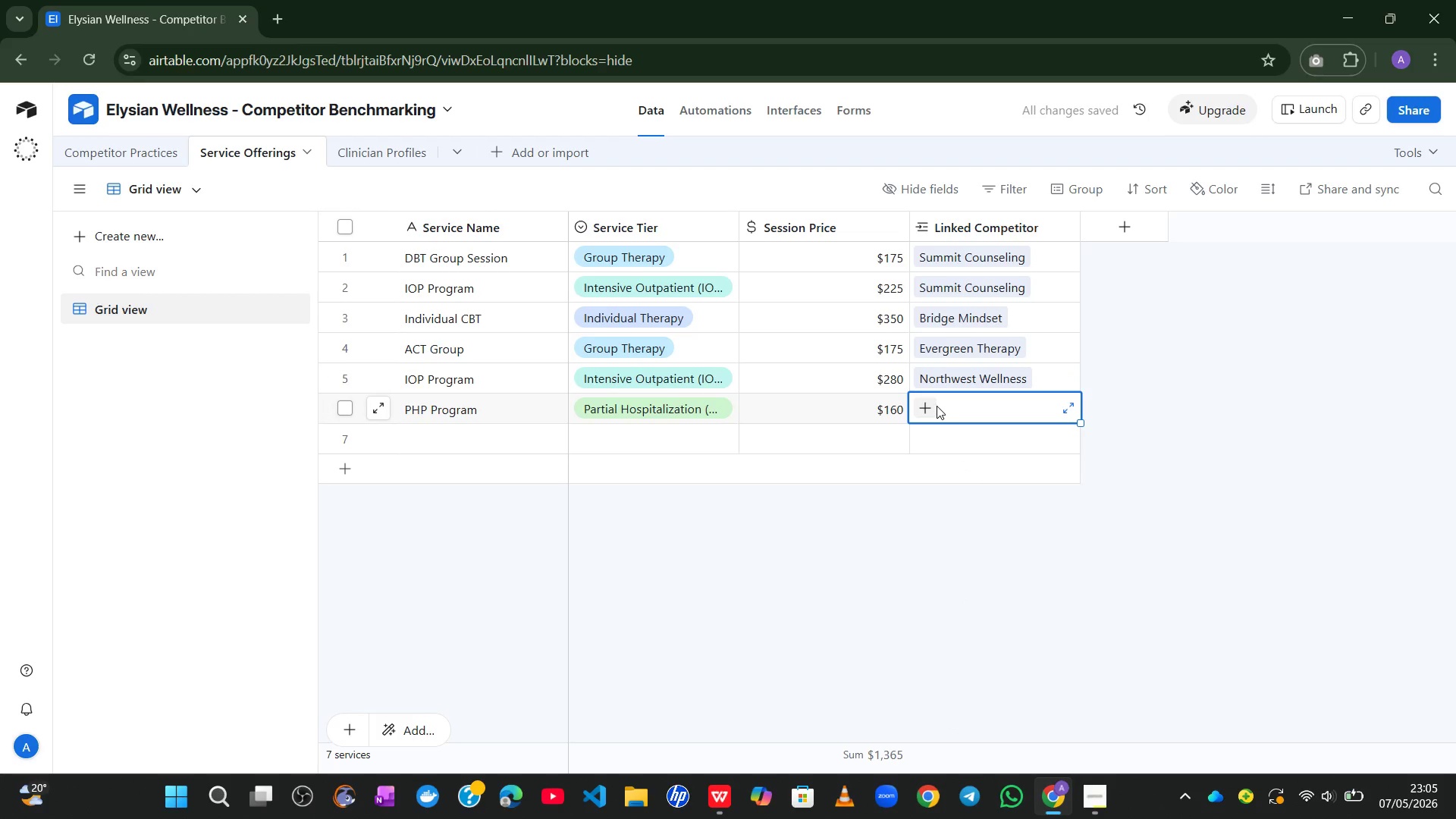 
left_click([937, 406])
 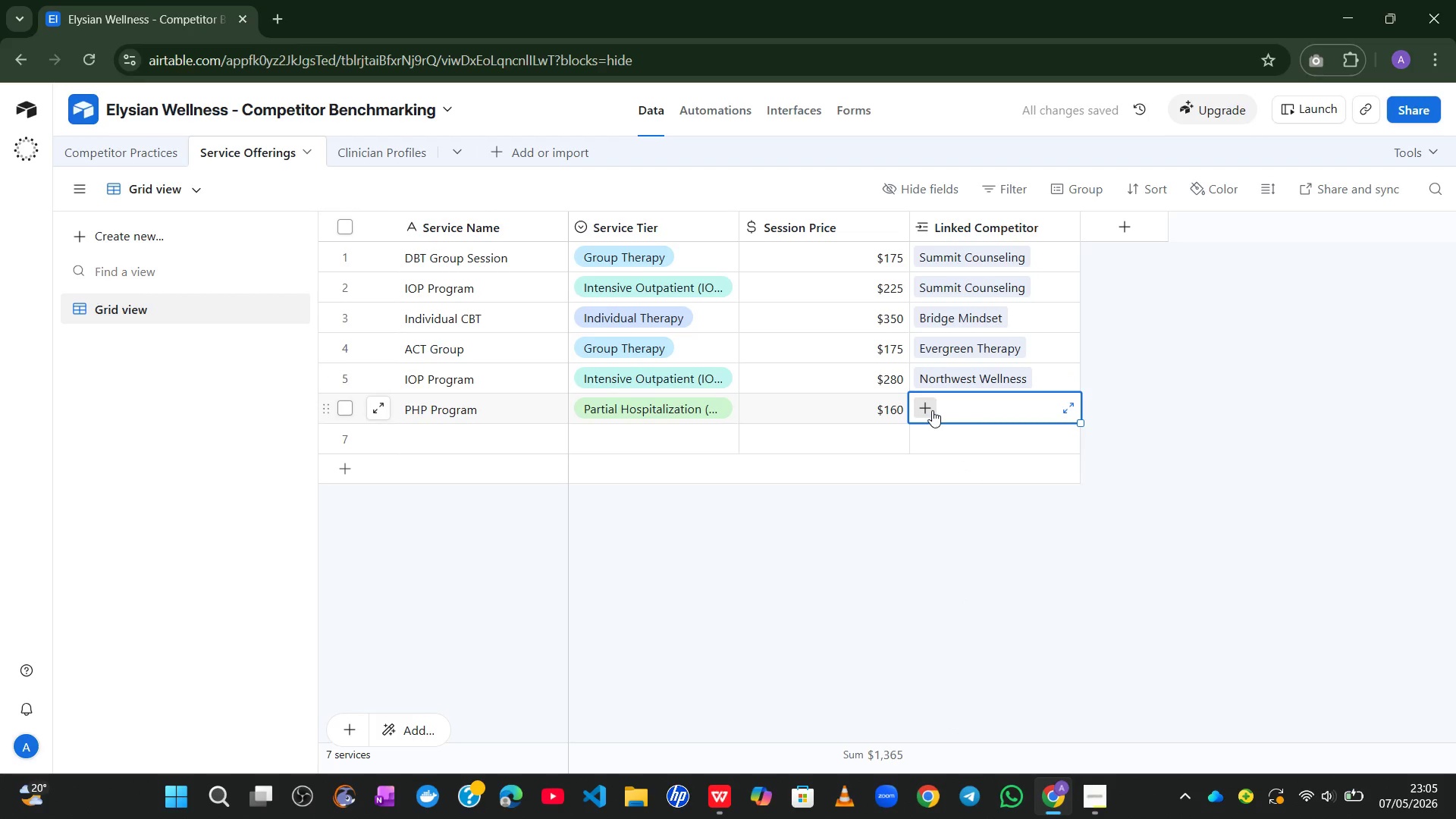 
left_click([932, 410])
 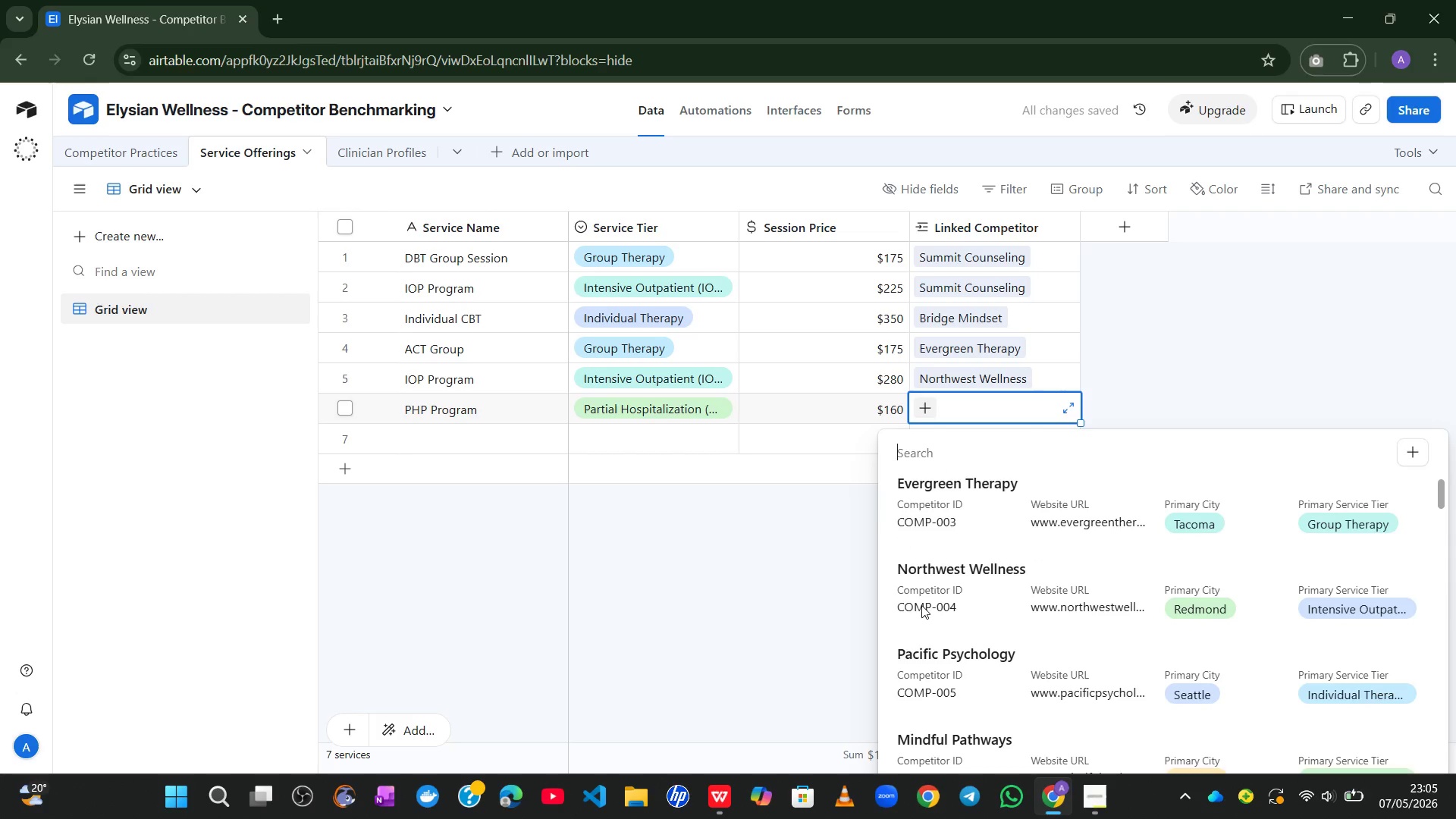 
wait(6.59)
 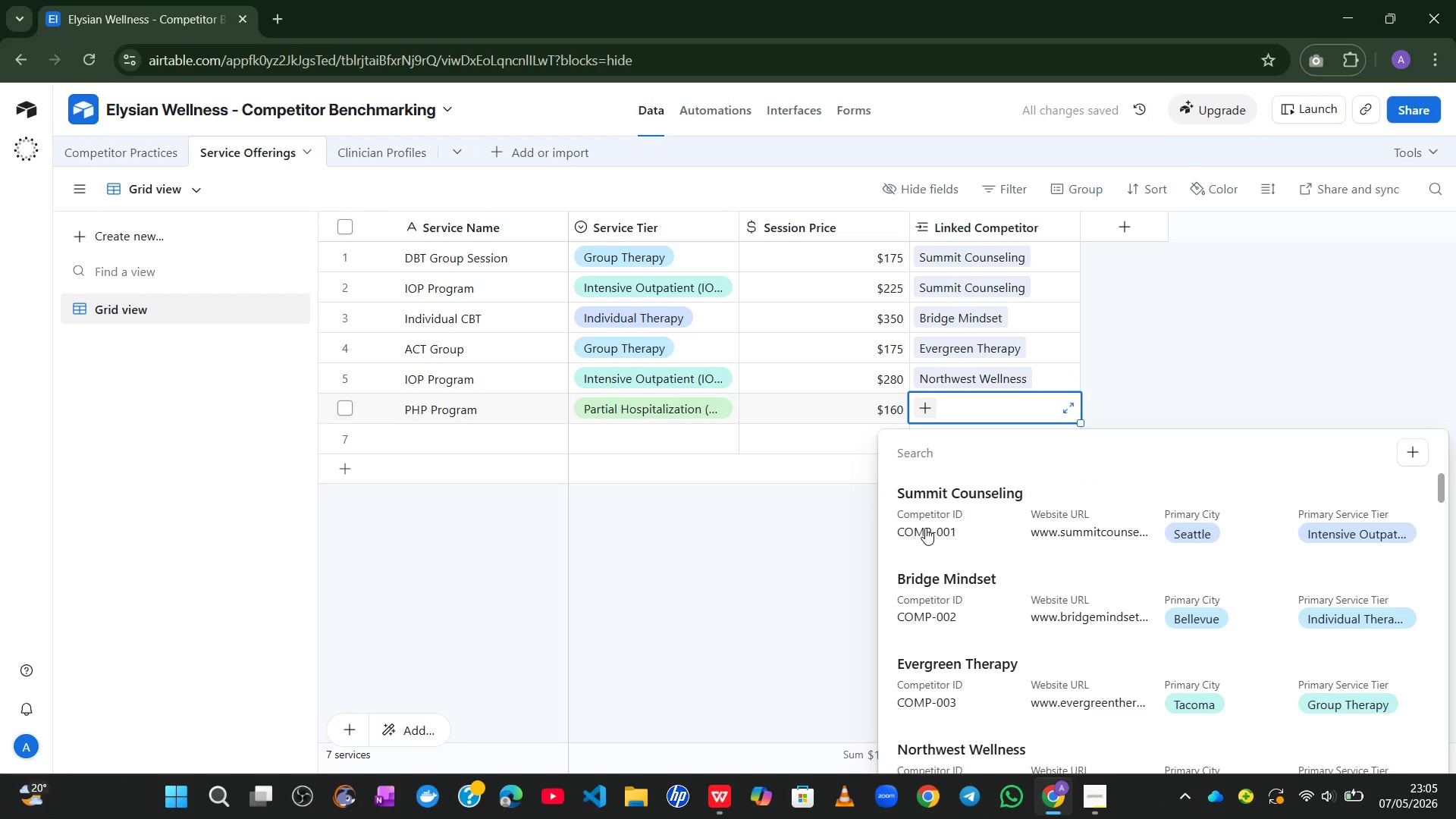 
left_click([924, 676])
 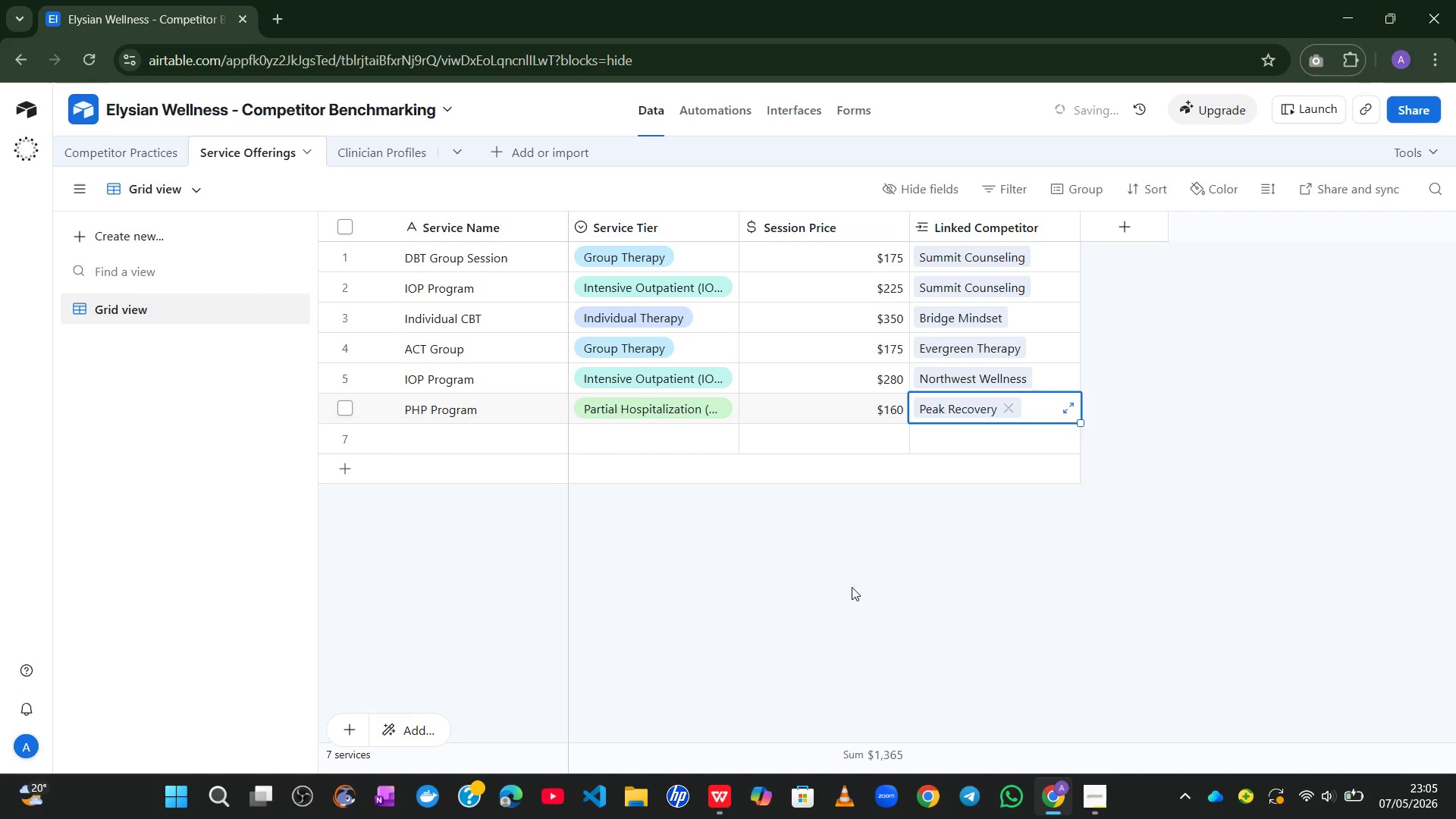 
left_click([830, 557])
 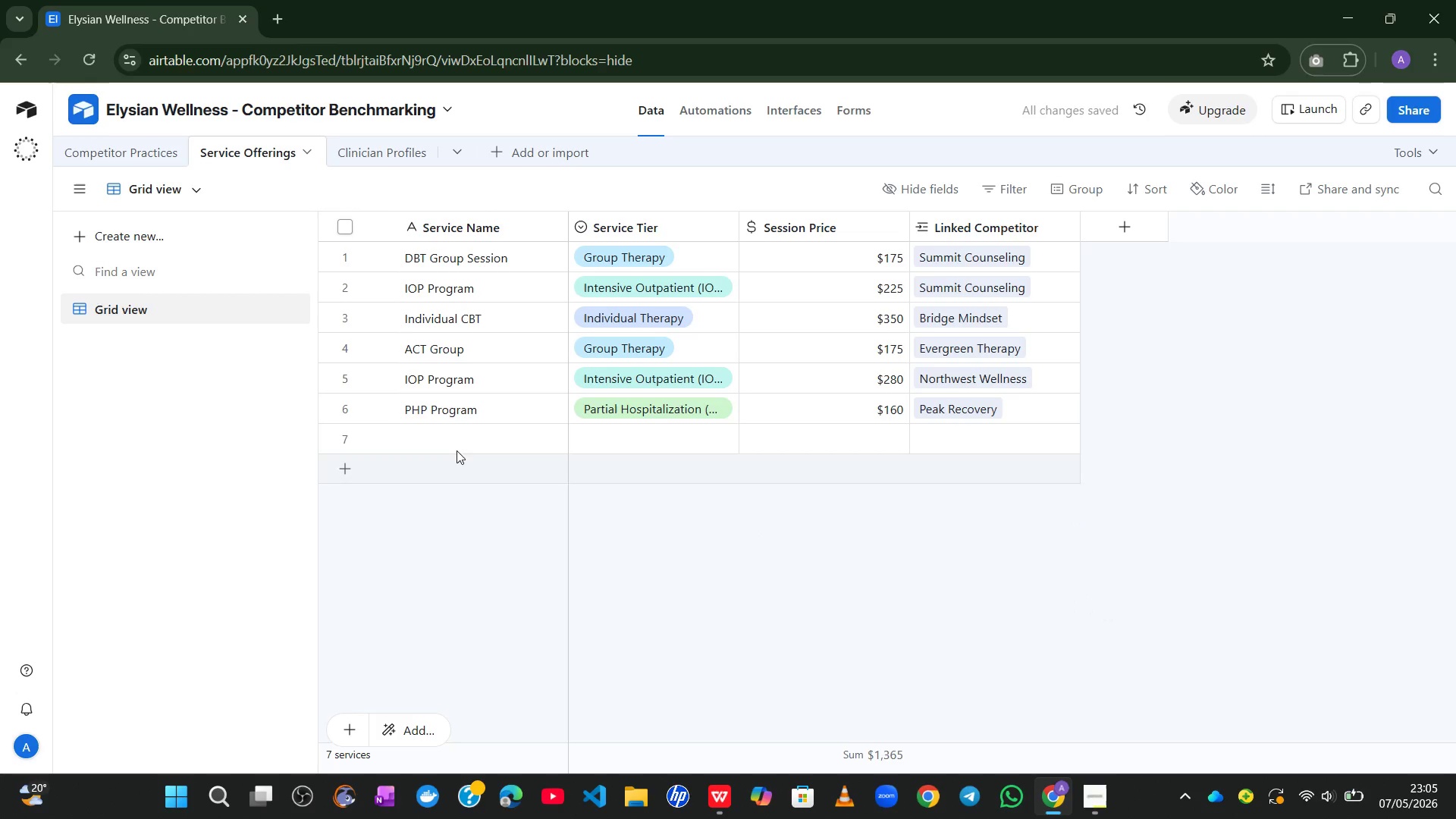 
left_click([353, 437])
 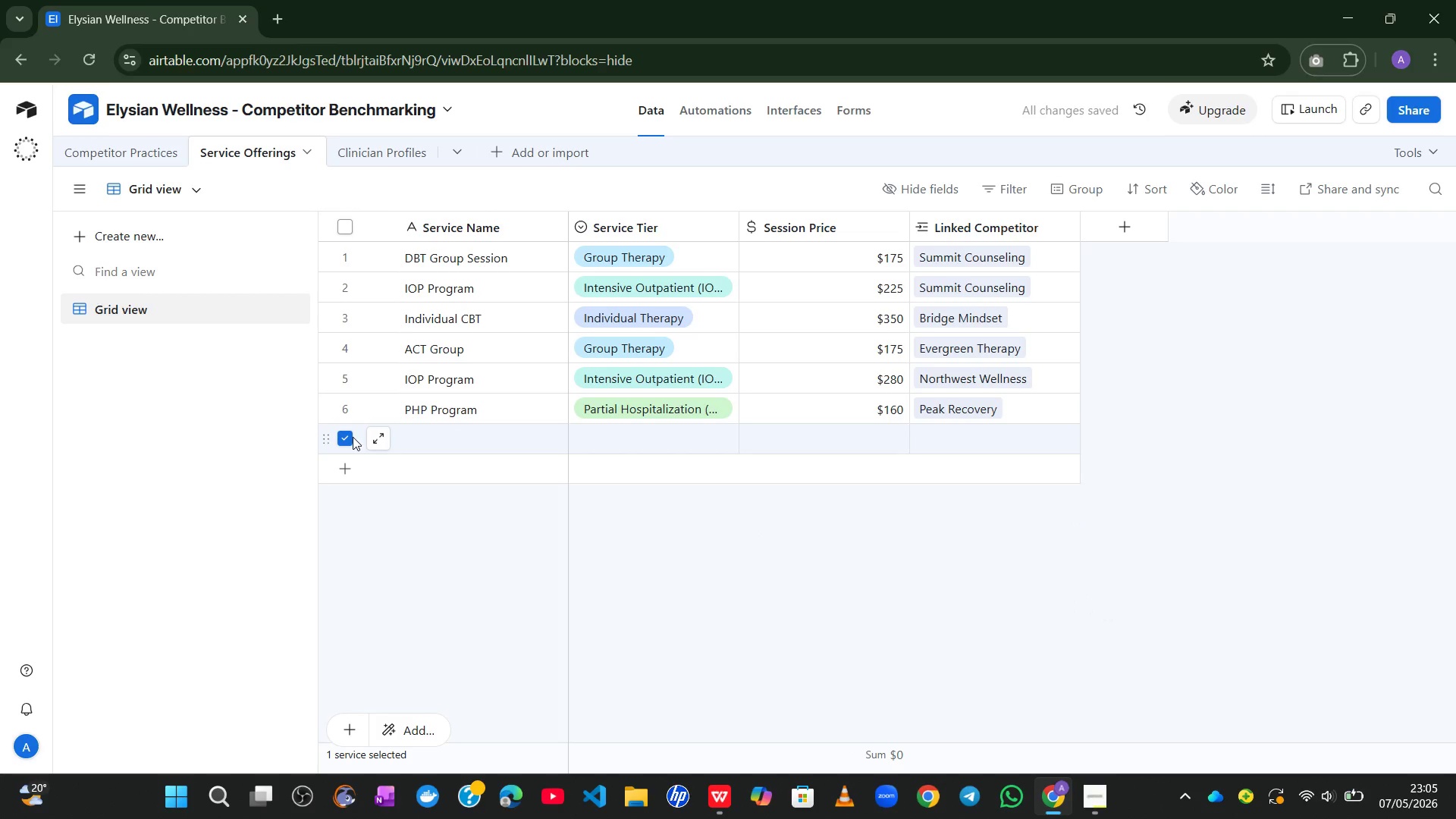 
right_click([353, 437])
 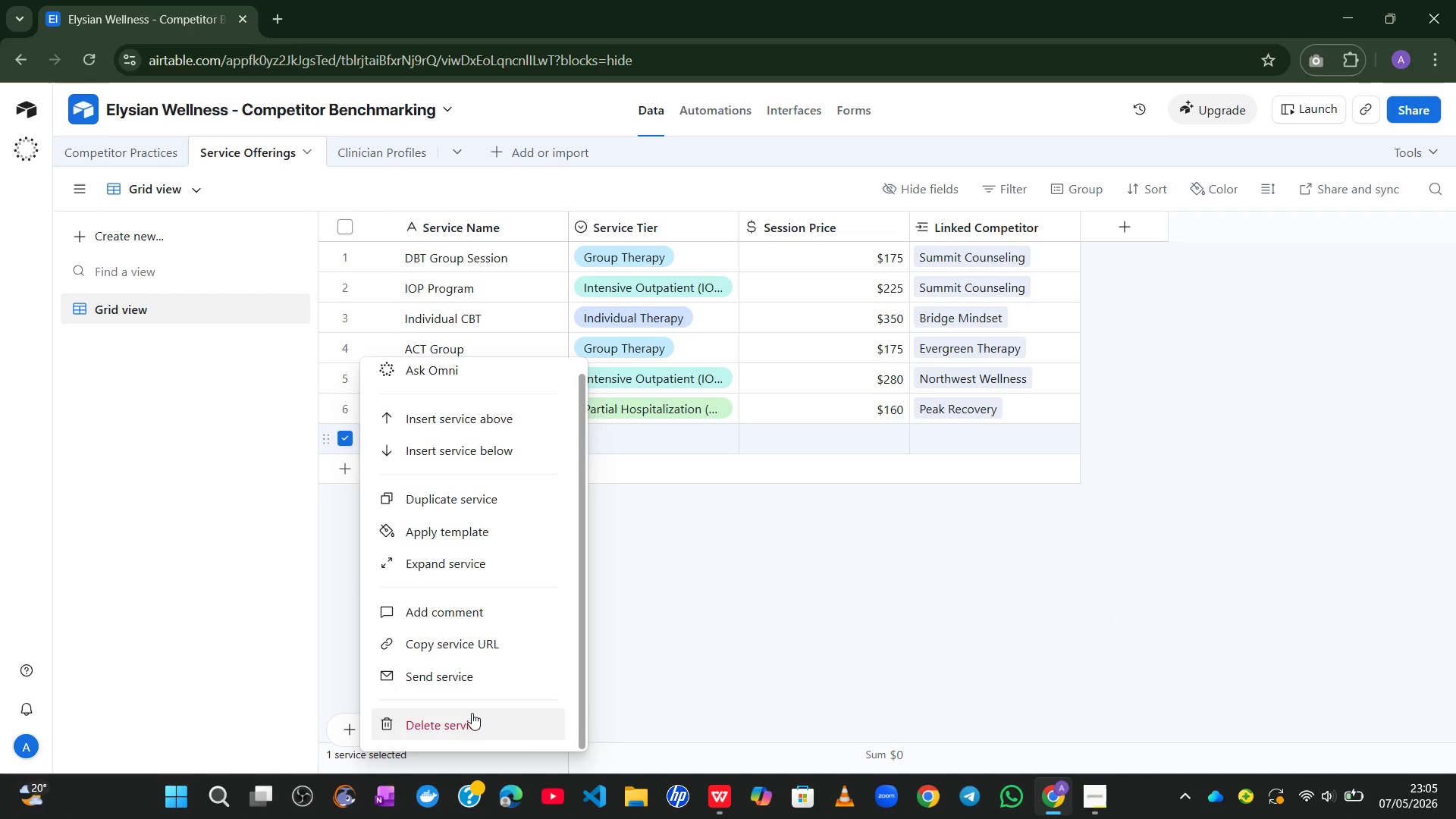 
left_click([467, 719])
 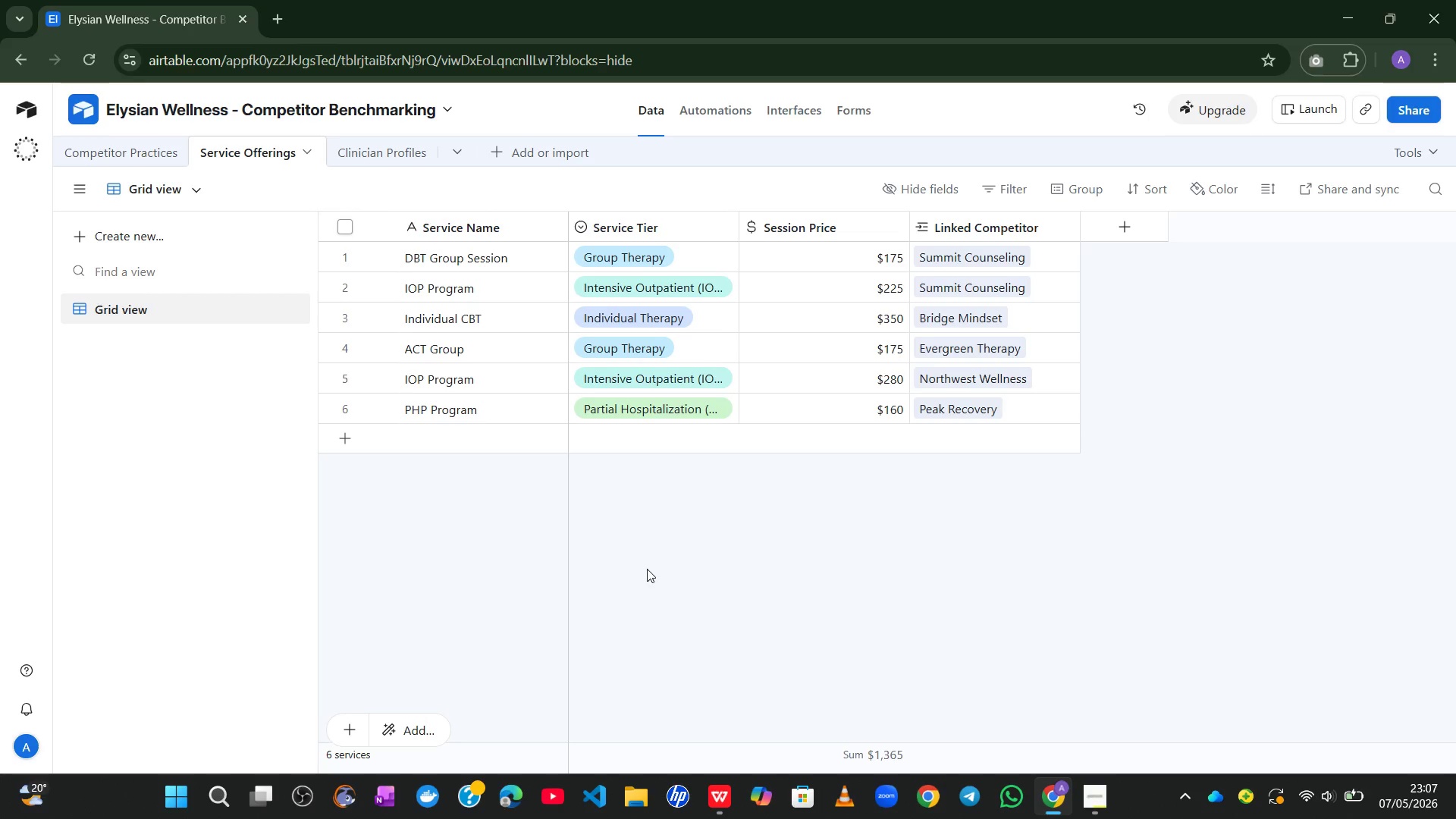 
wait(114.16)
 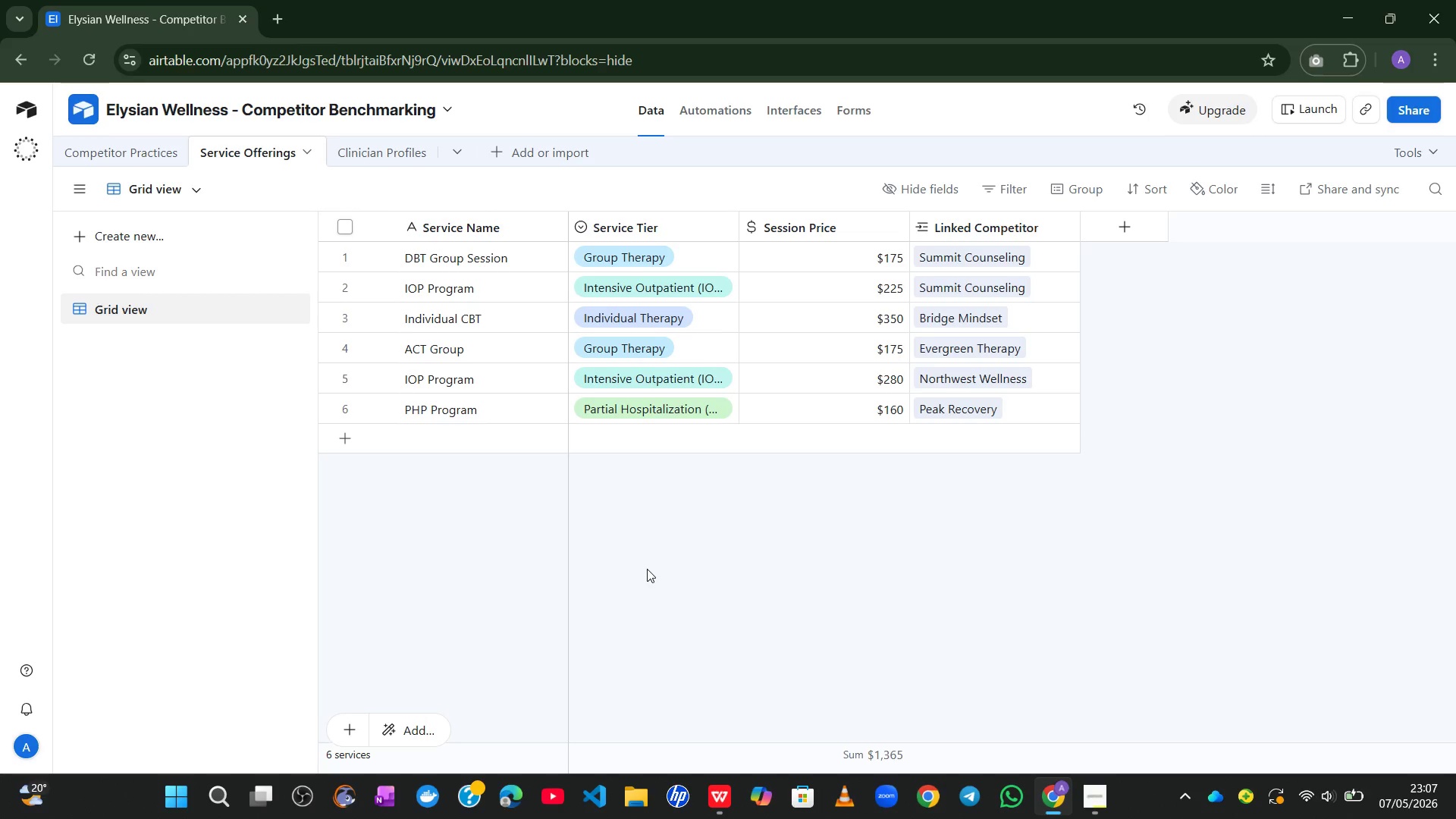 
left_click([367, 156])
 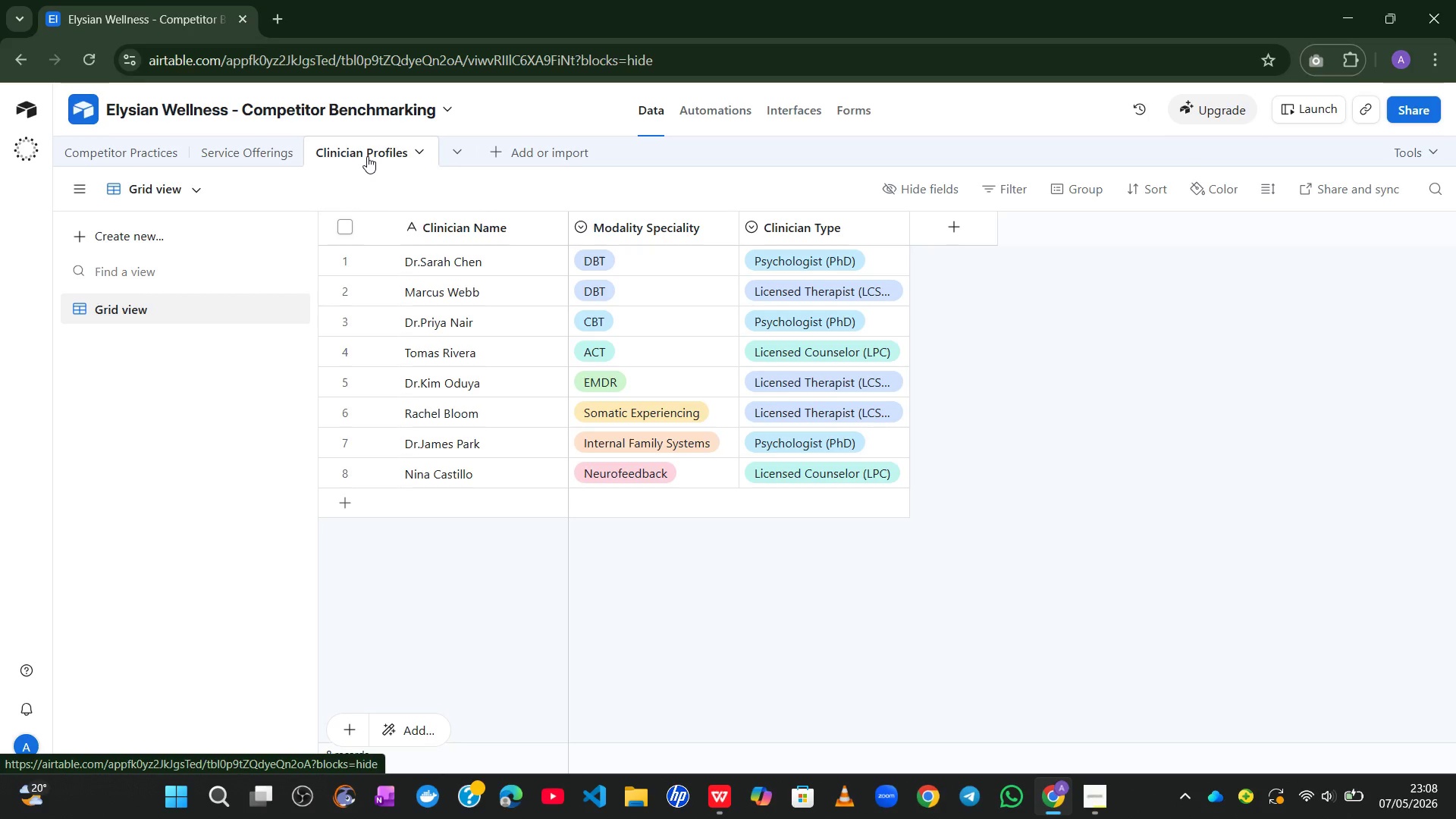 
wait(76.73)
 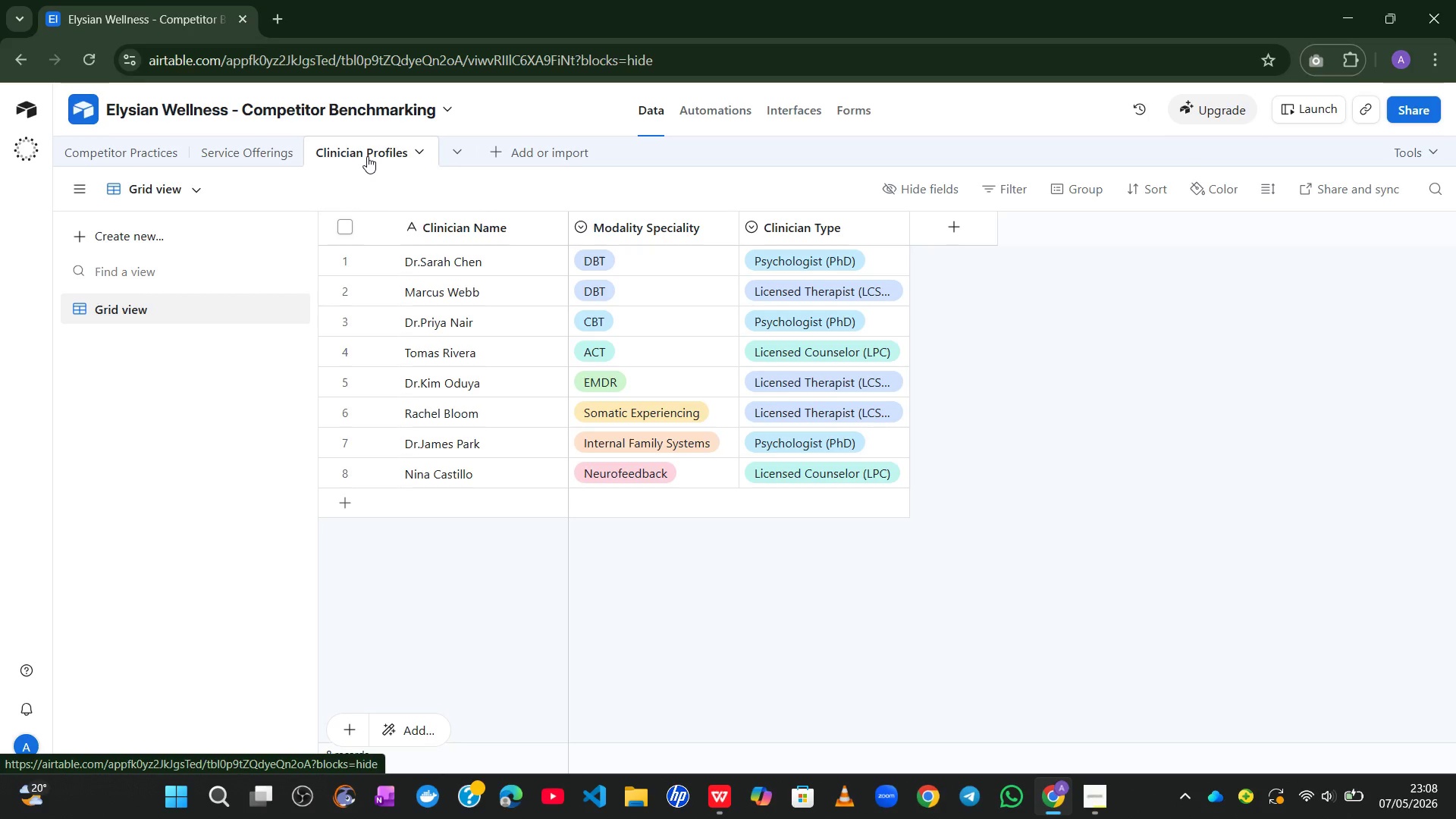 
left_click([106, 150])
 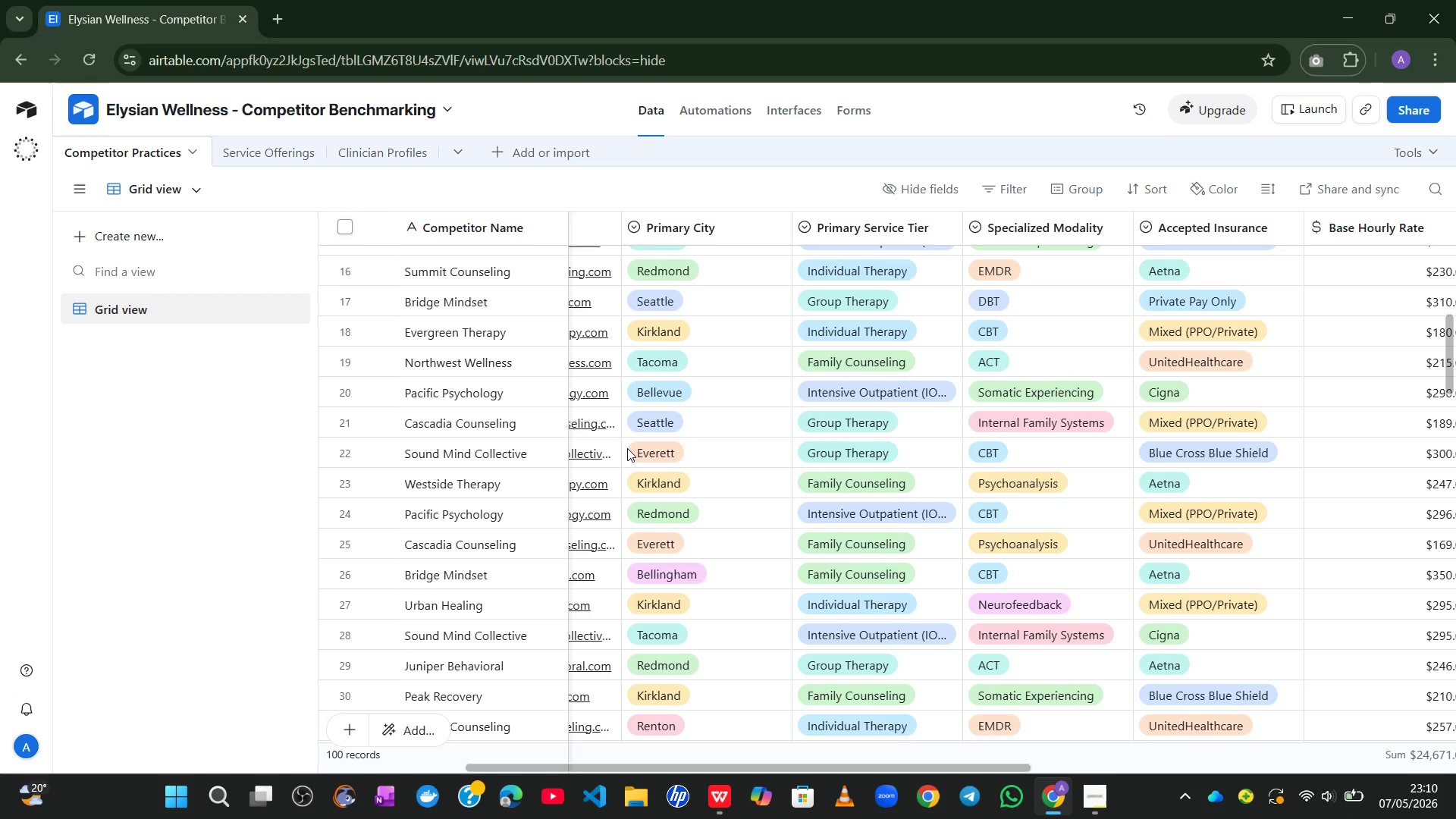 
wait(89.73)
 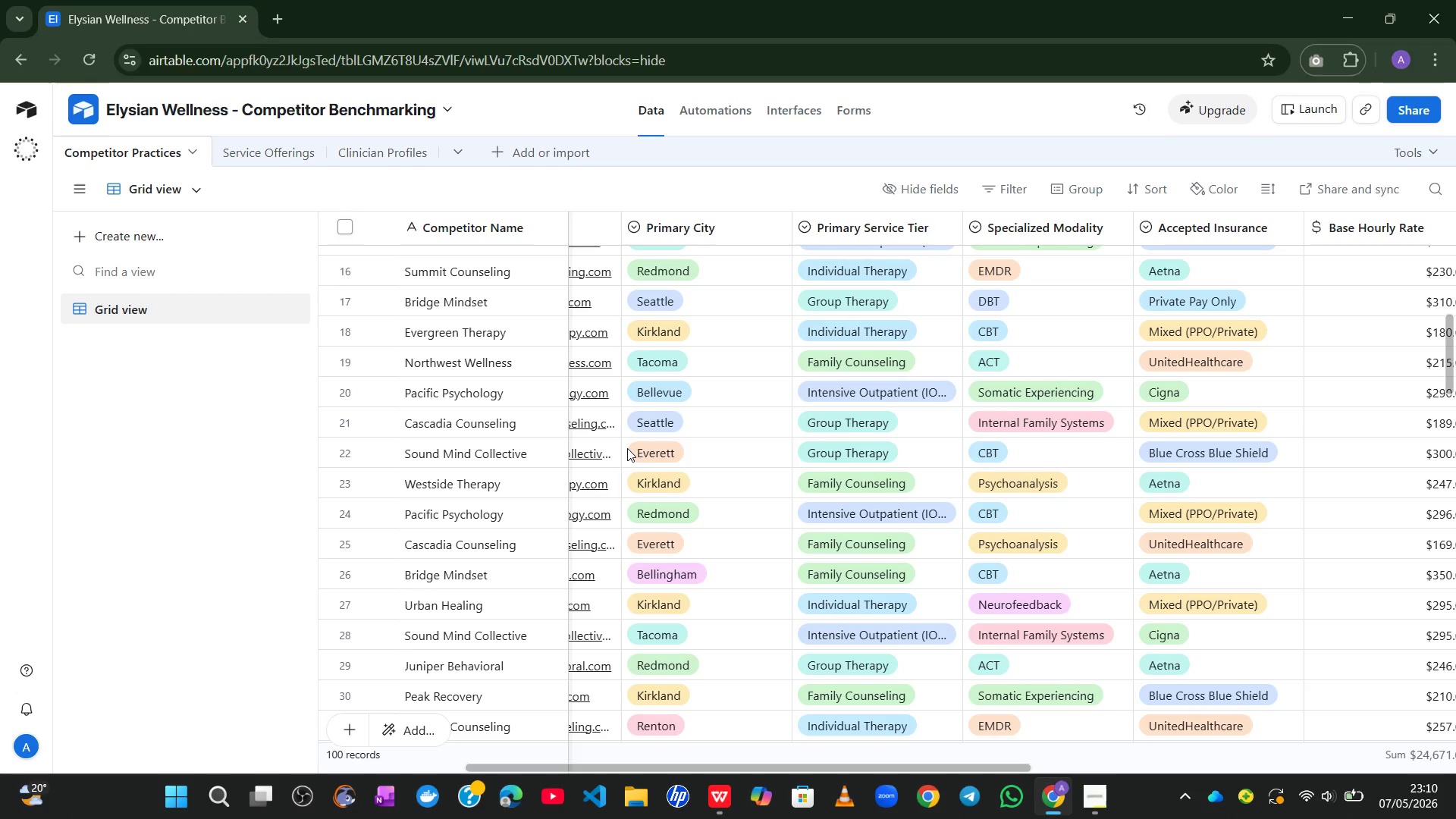 
left_click([268, 147])
 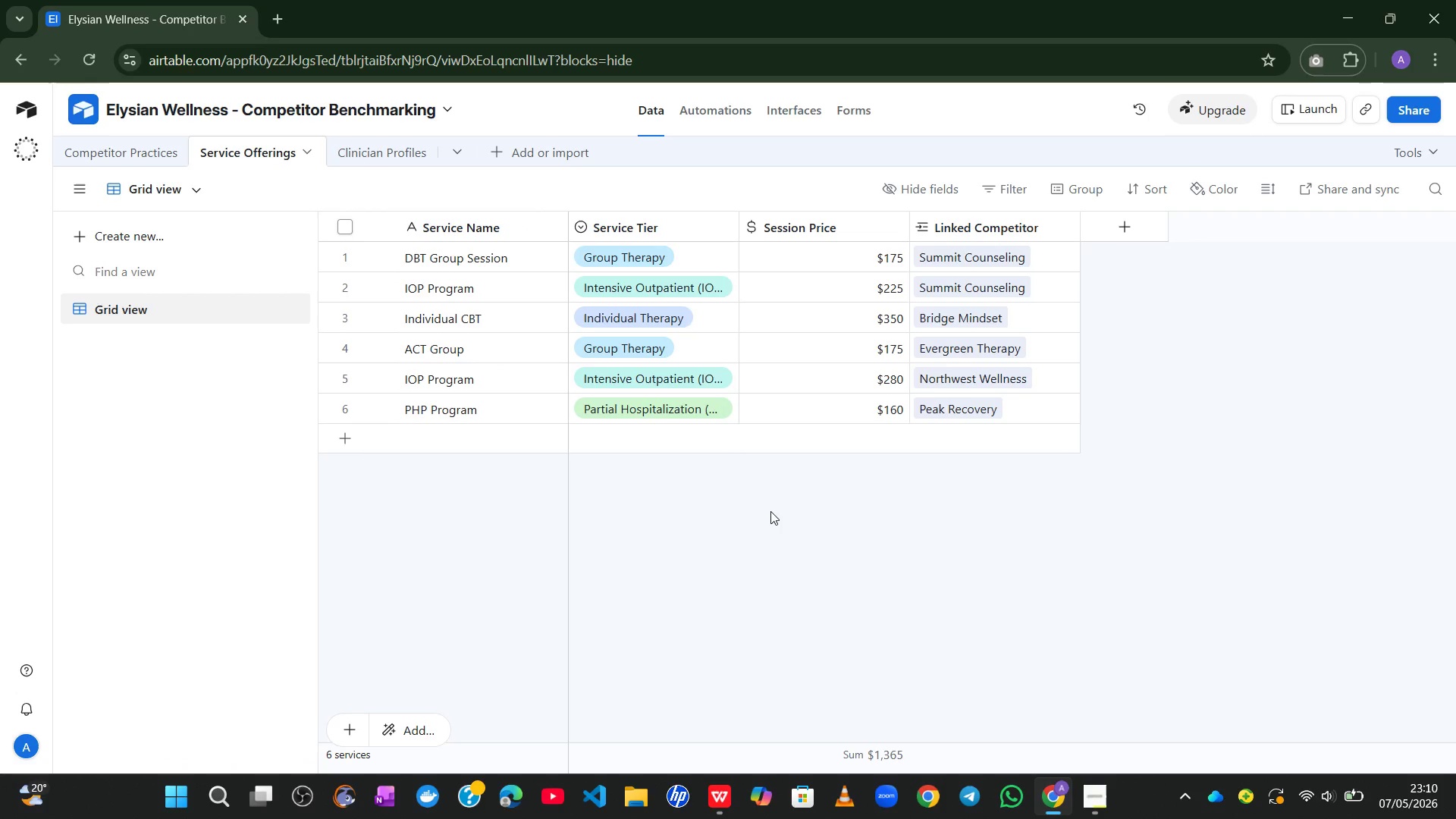 
wait(13.59)
 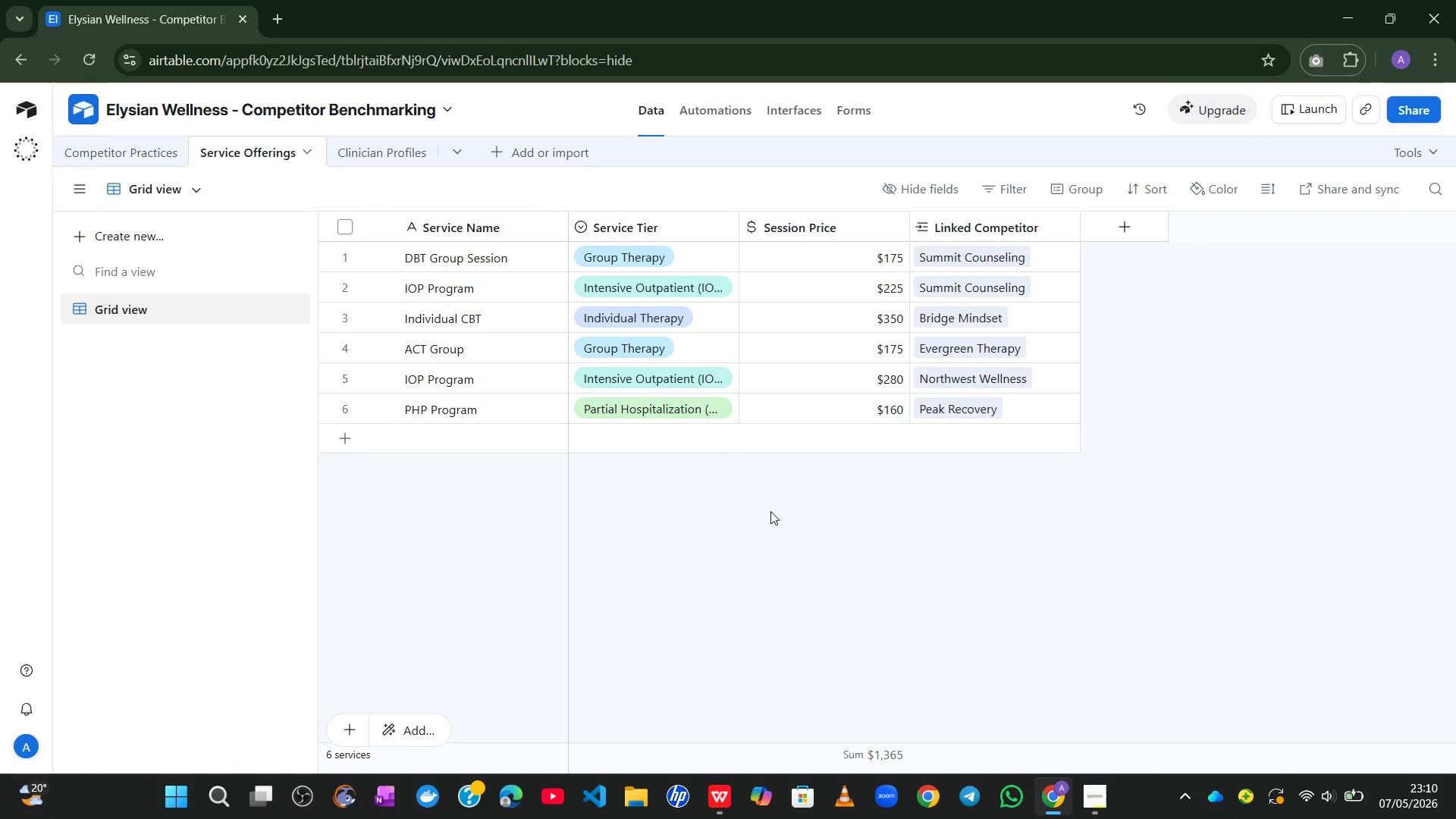 
left_click([126, 149])
 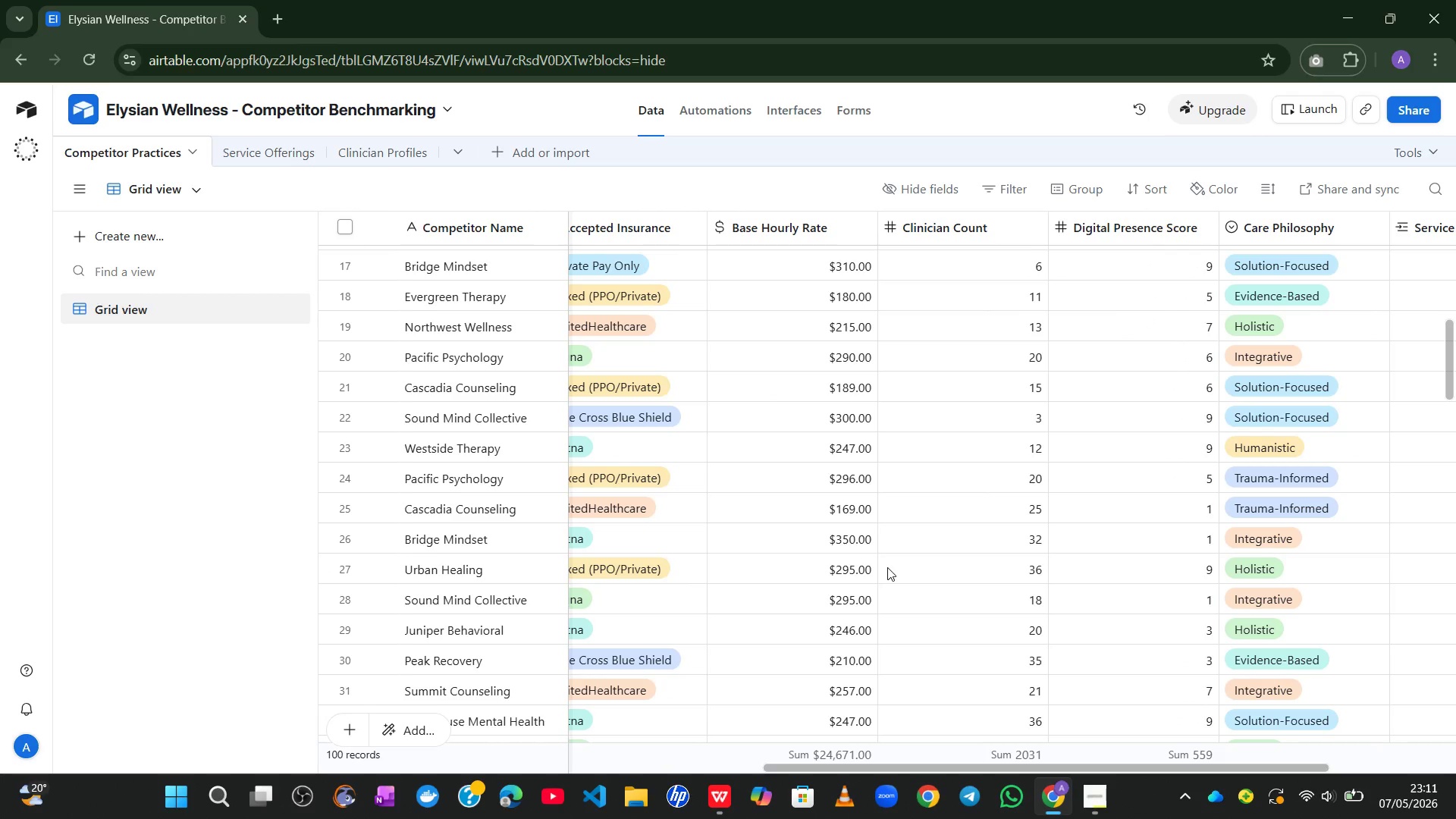 
wait(79.55)
 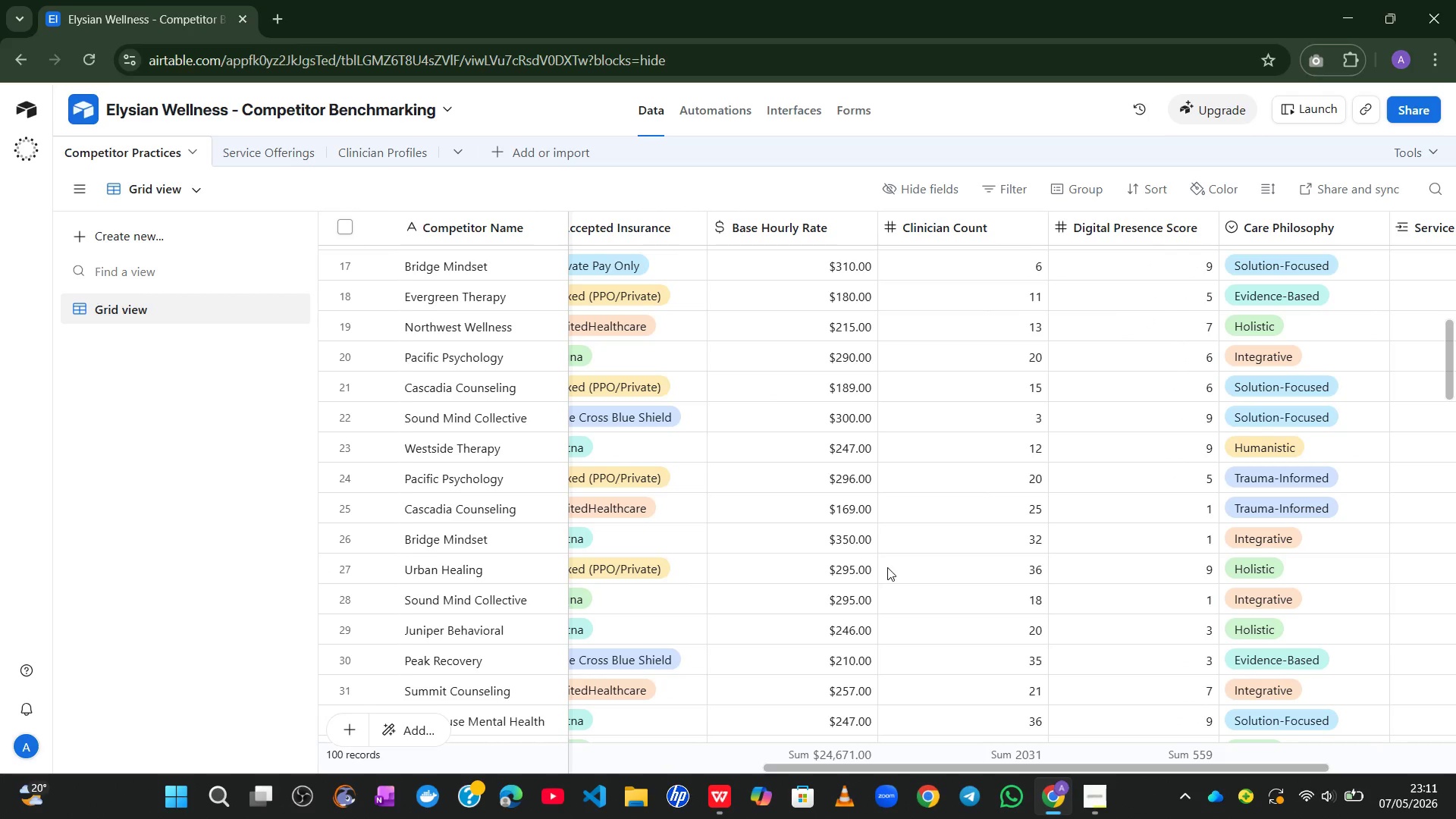 
left_click([283, 170])
 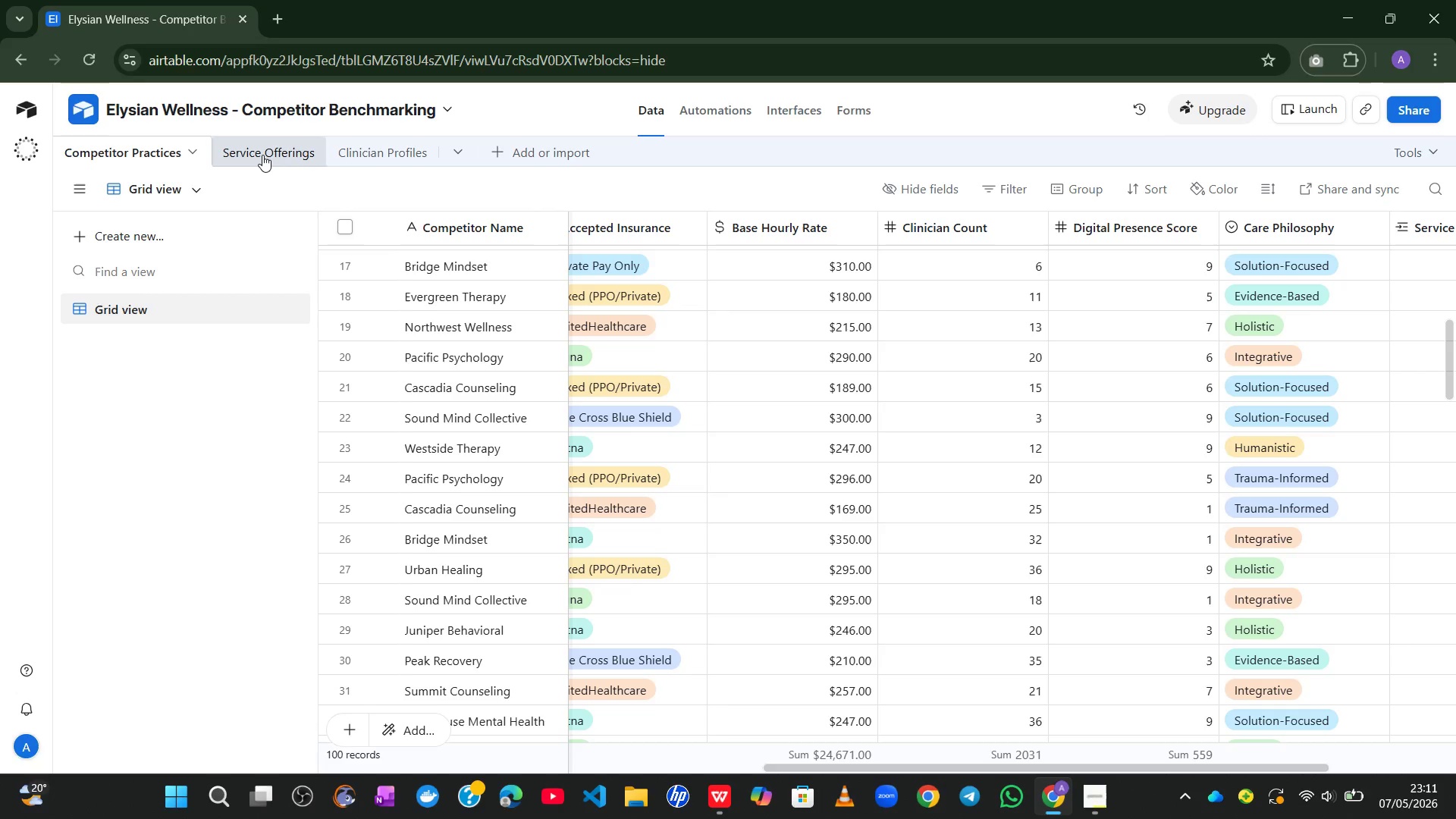 
left_click([262, 155])
 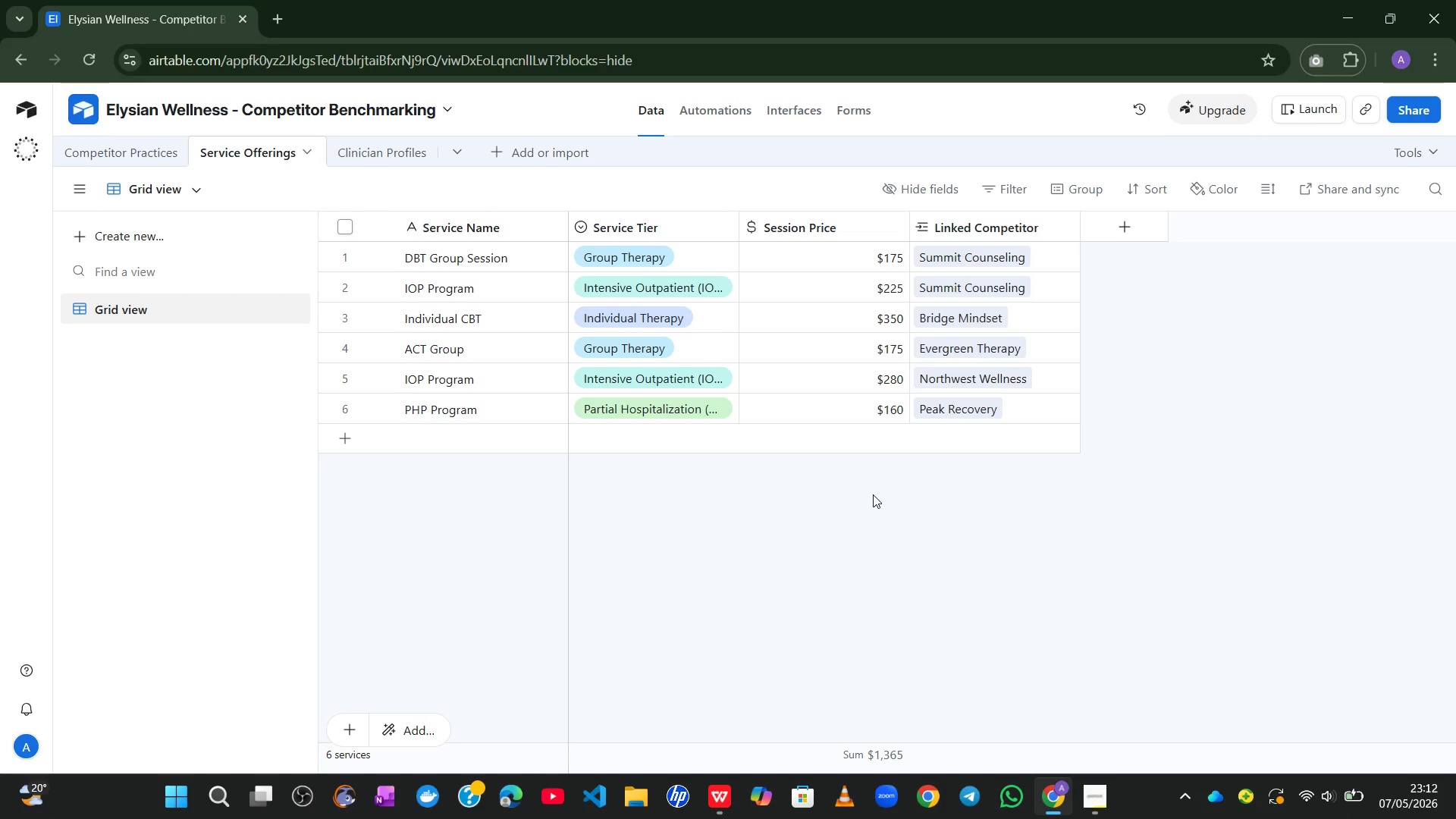 
wait(23.61)
 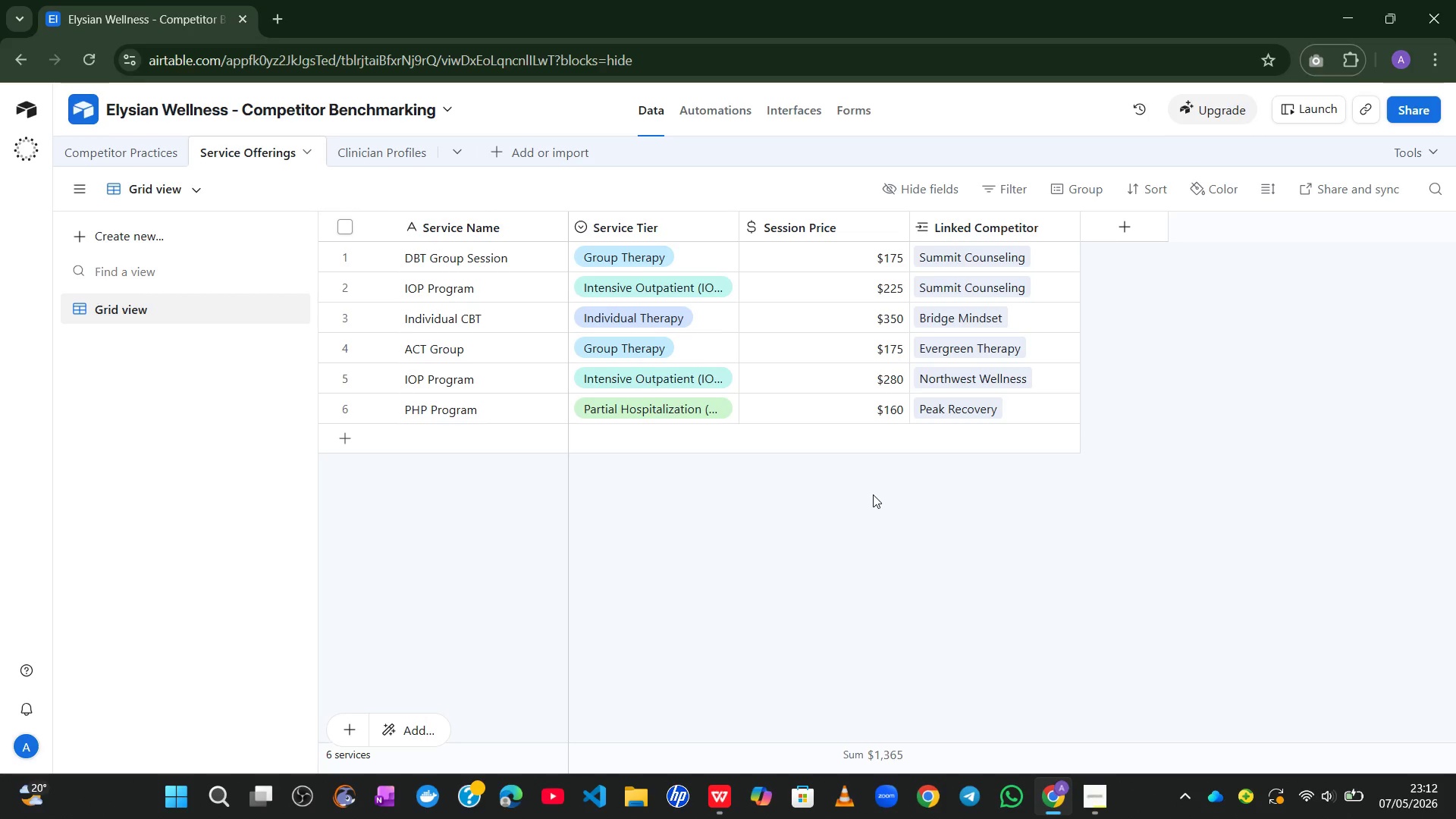 
left_click([419, 256])
 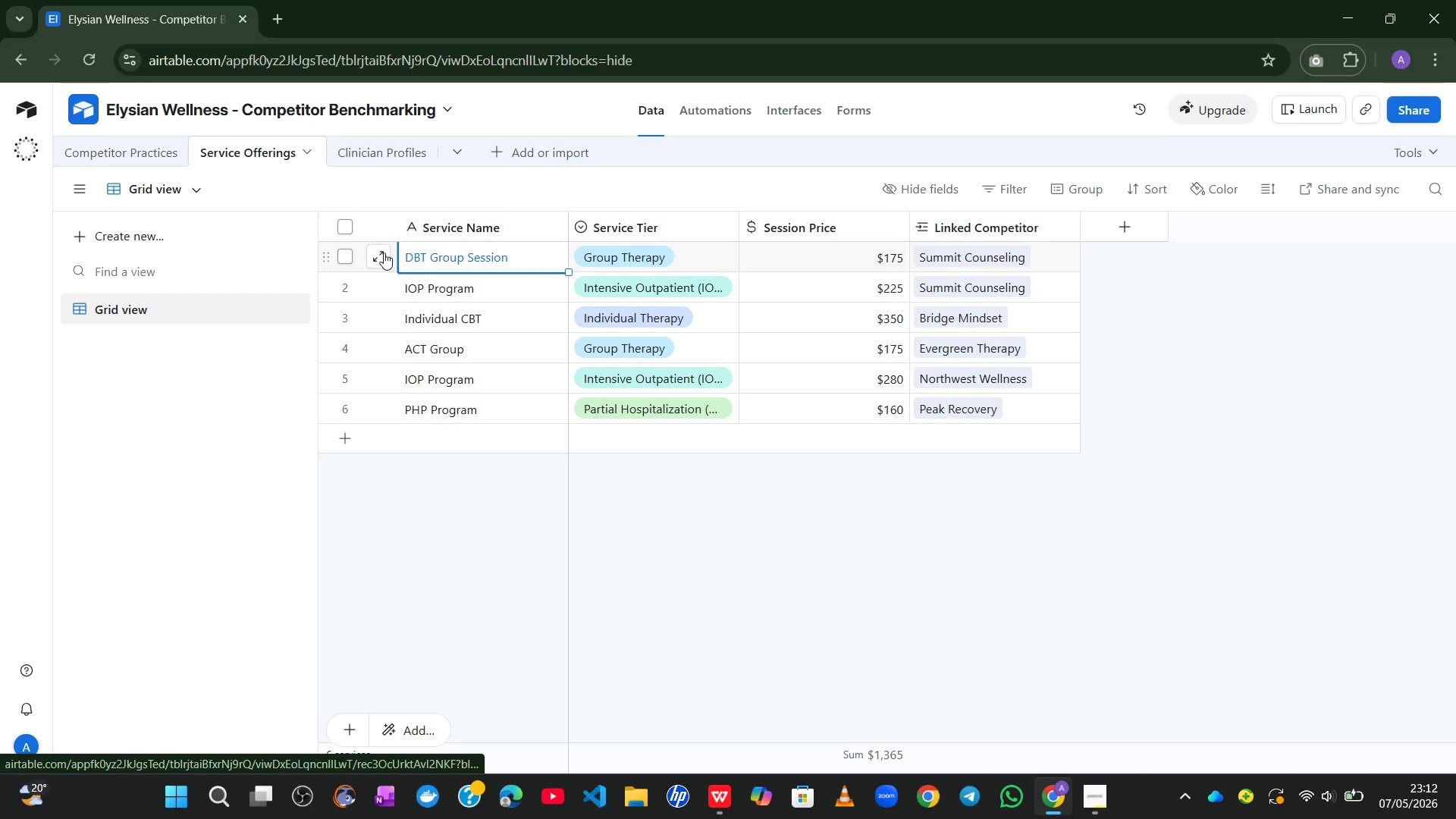 
left_click([375, 251])
 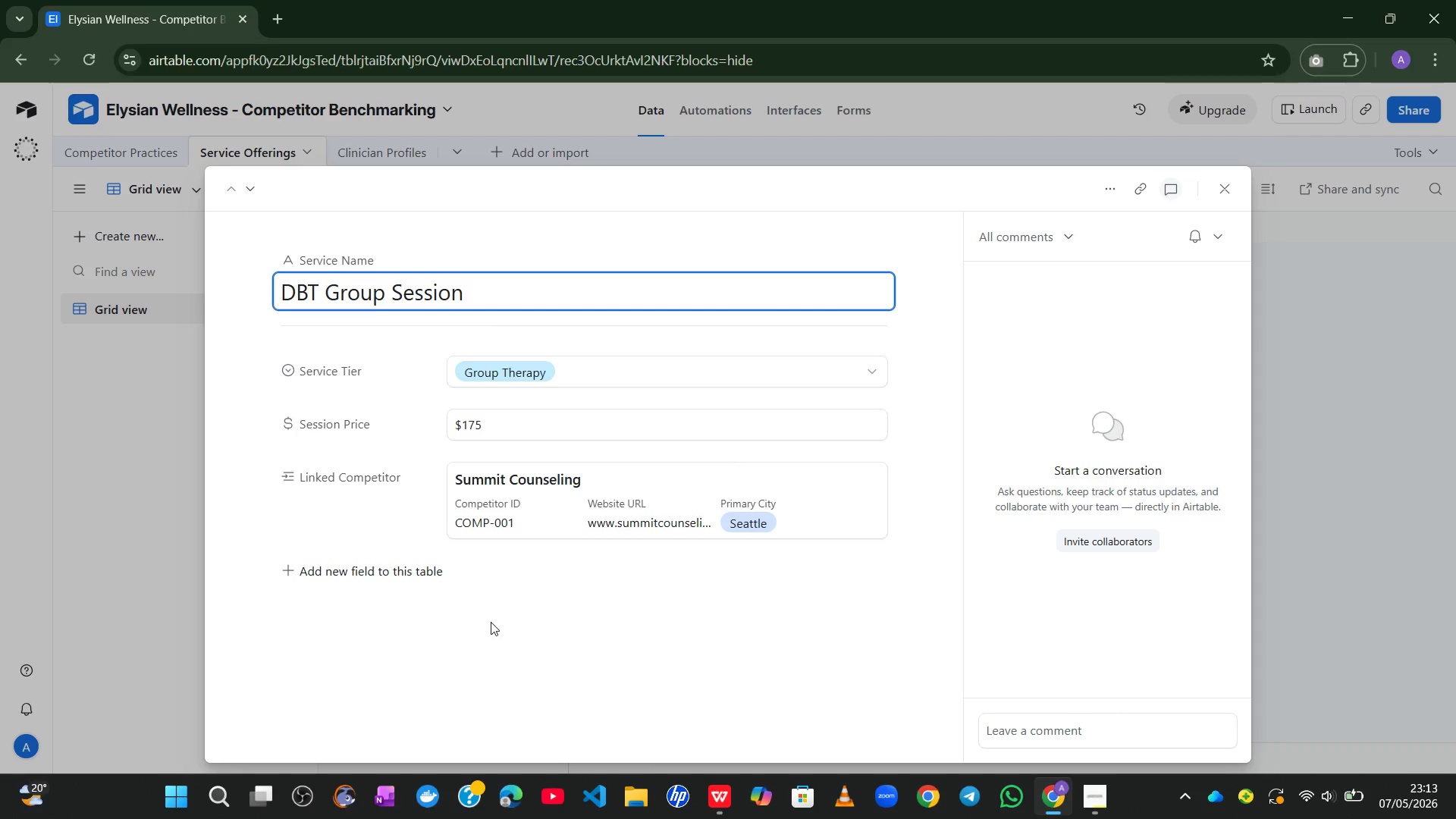 
wait(47.61)
 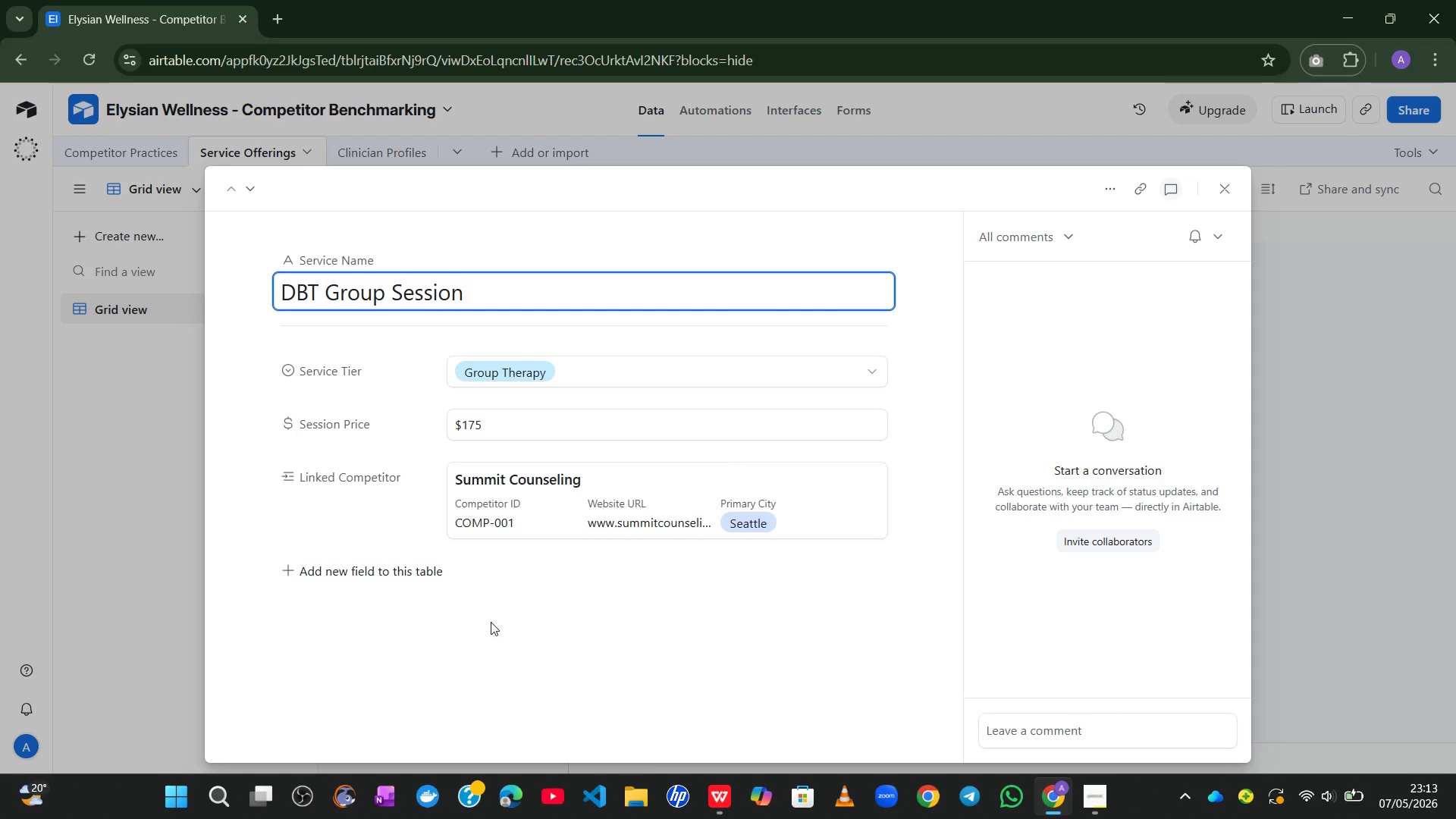 
left_click([1228, 193])
 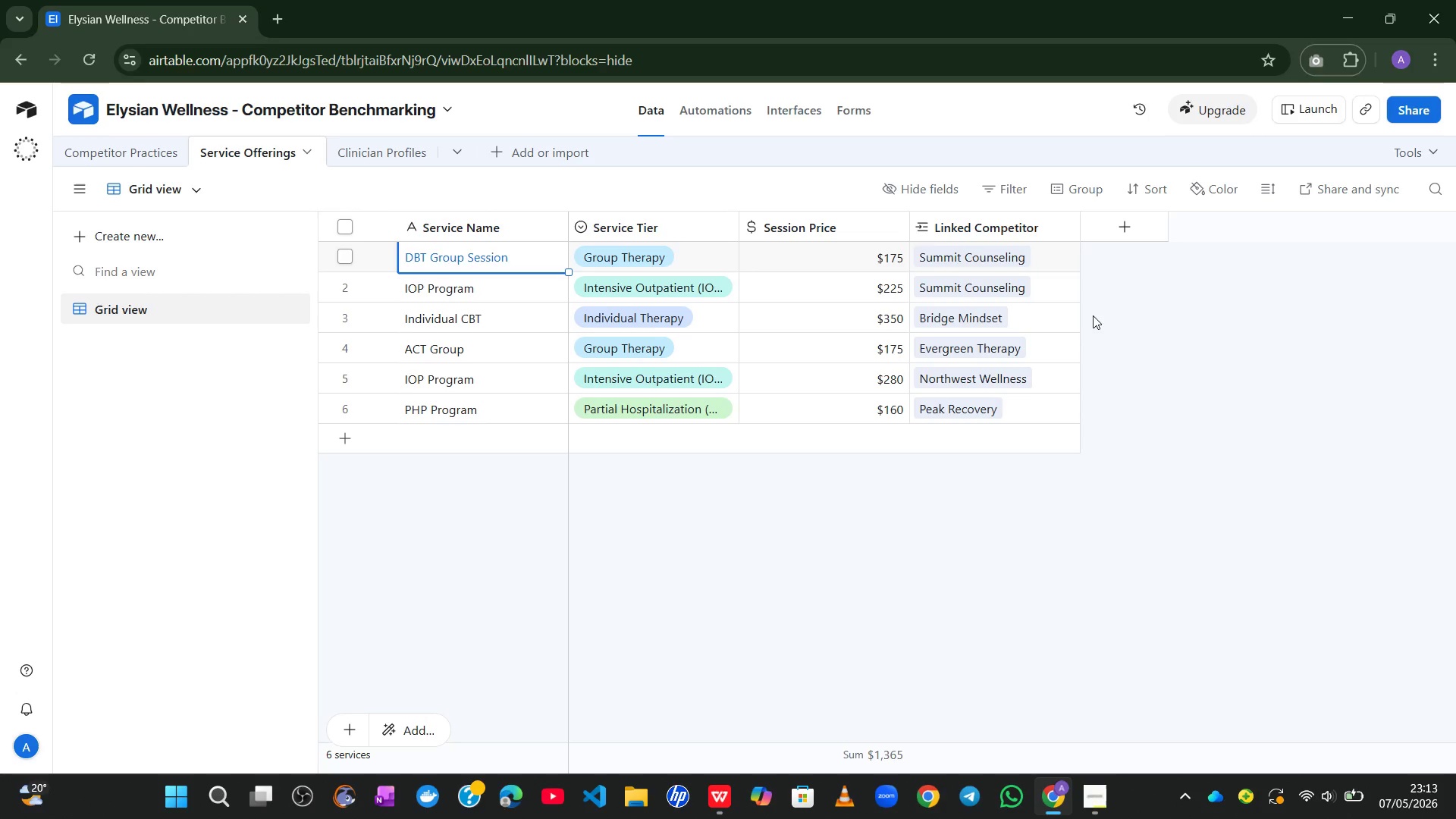 
wait(48.52)
 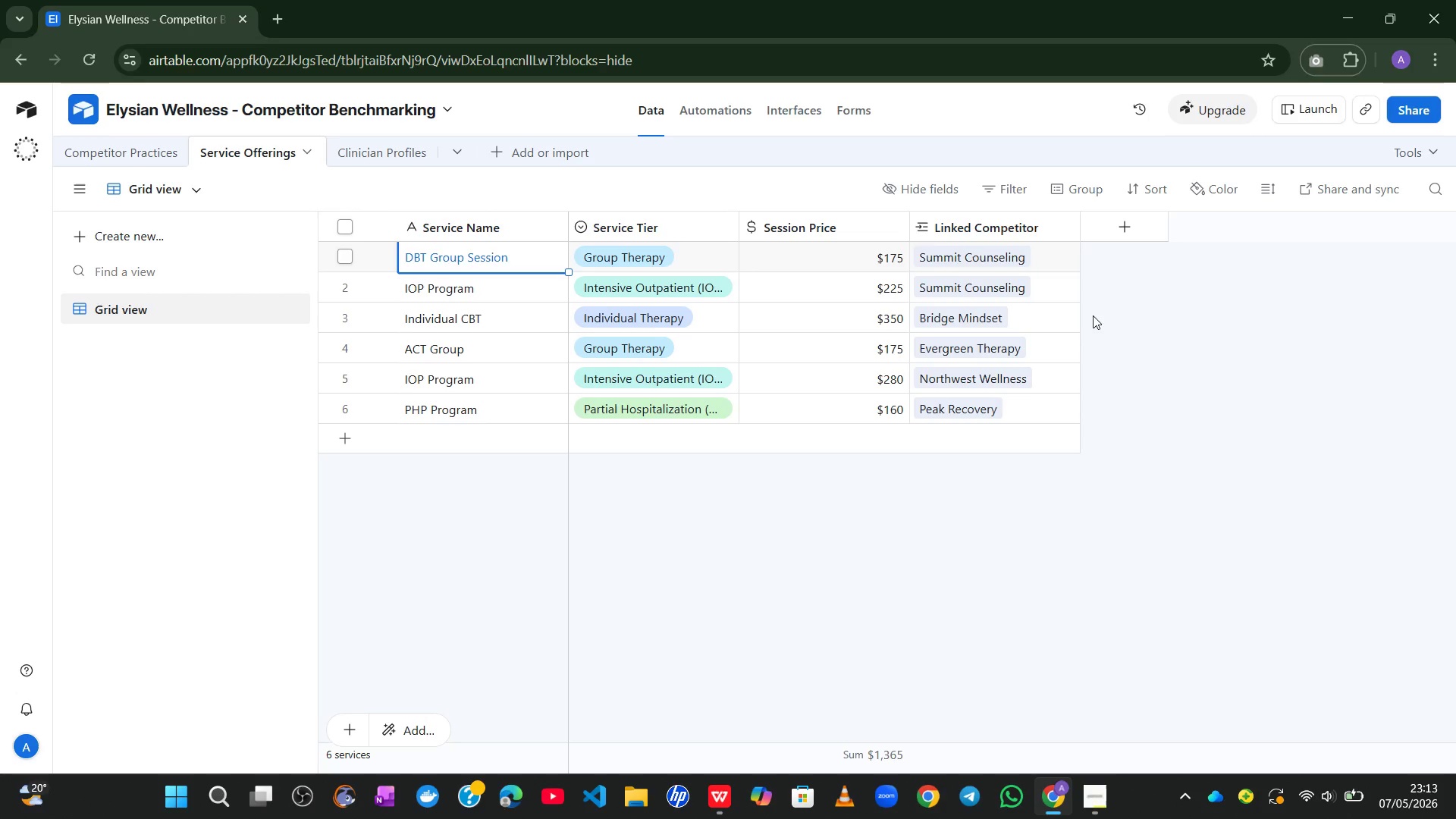 
left_click([105, 158])
 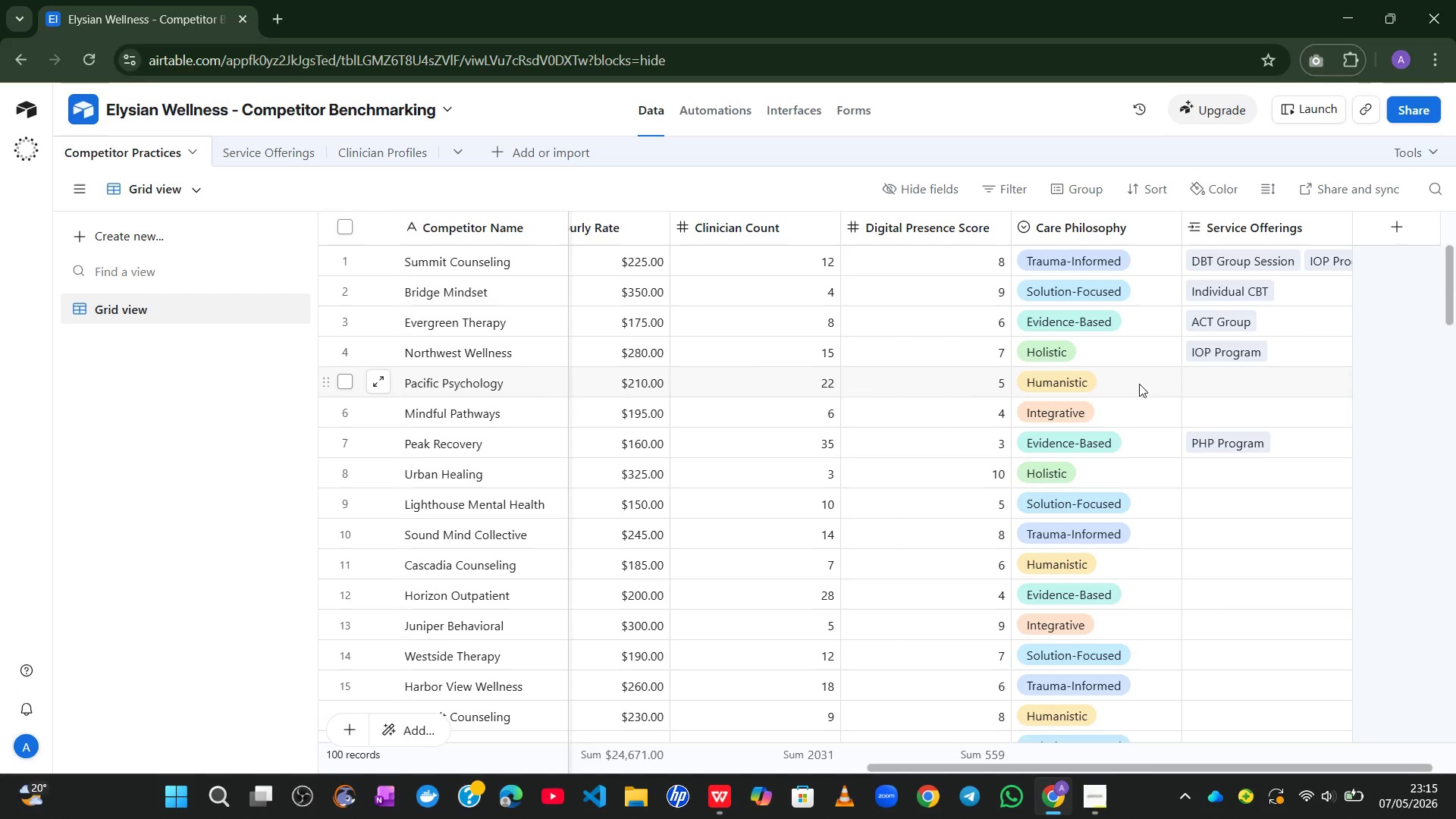 
wait(69.78)
 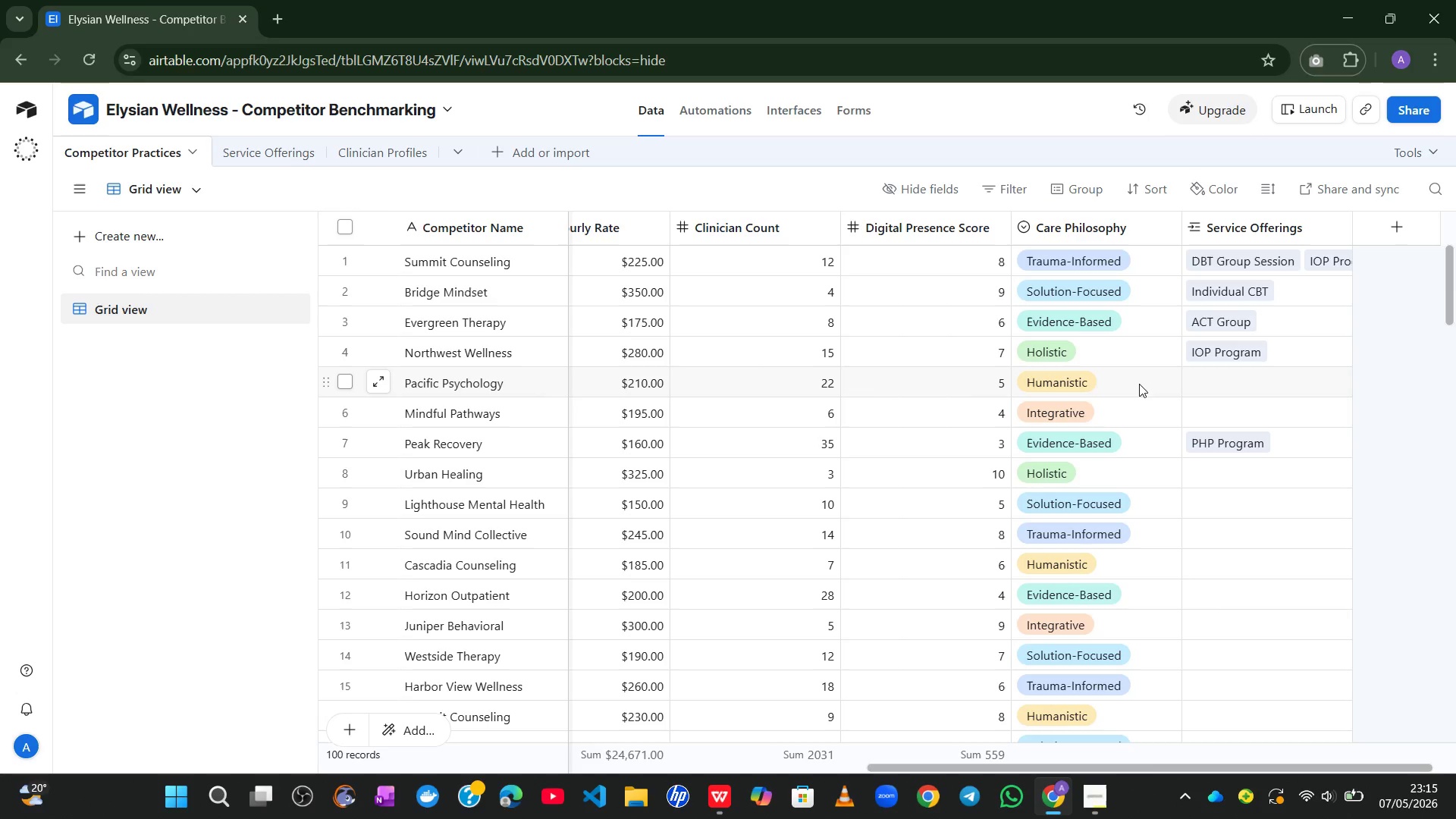 
left_click([260, 150])
 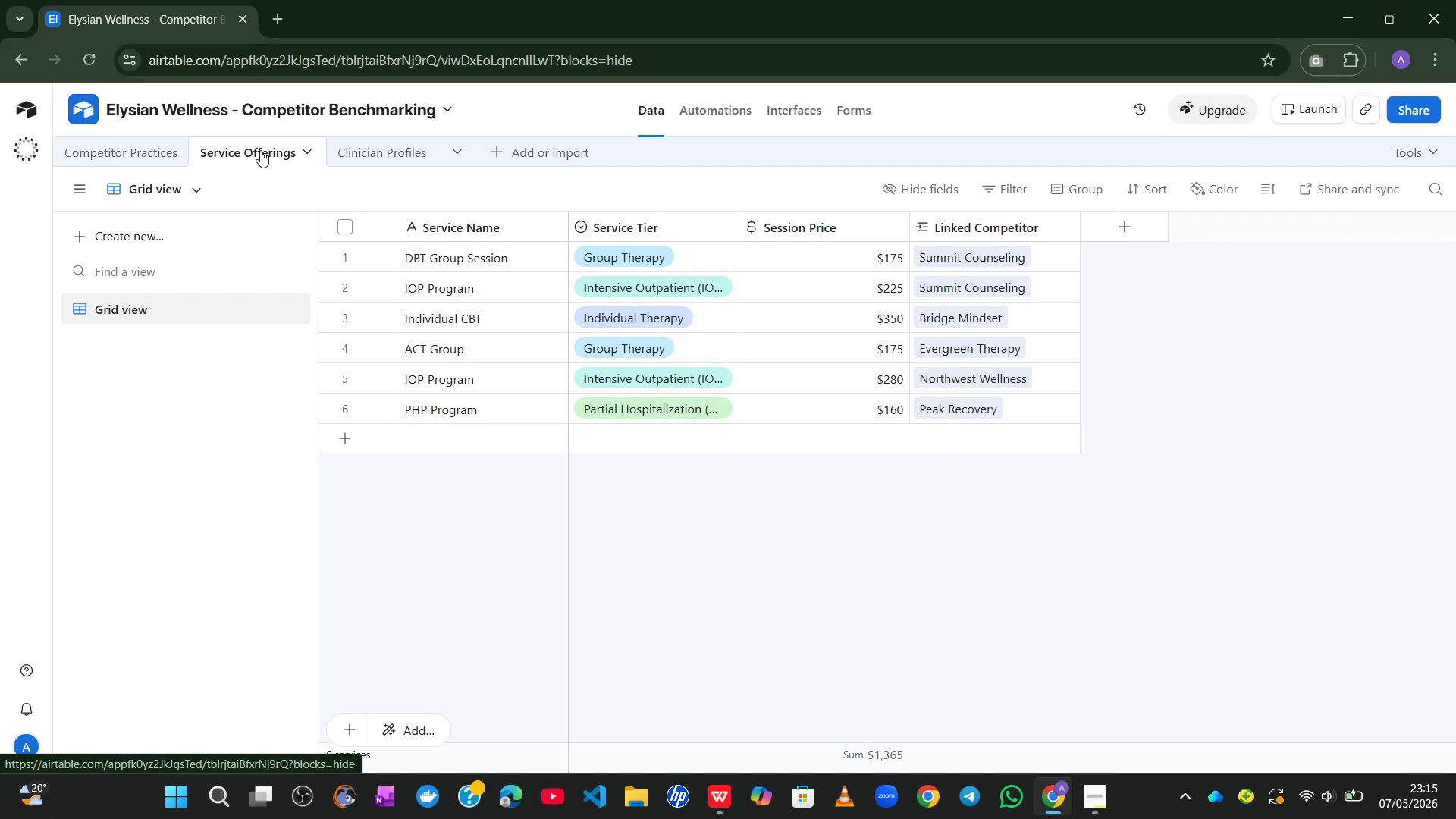 
mouse_move([386, 352])
 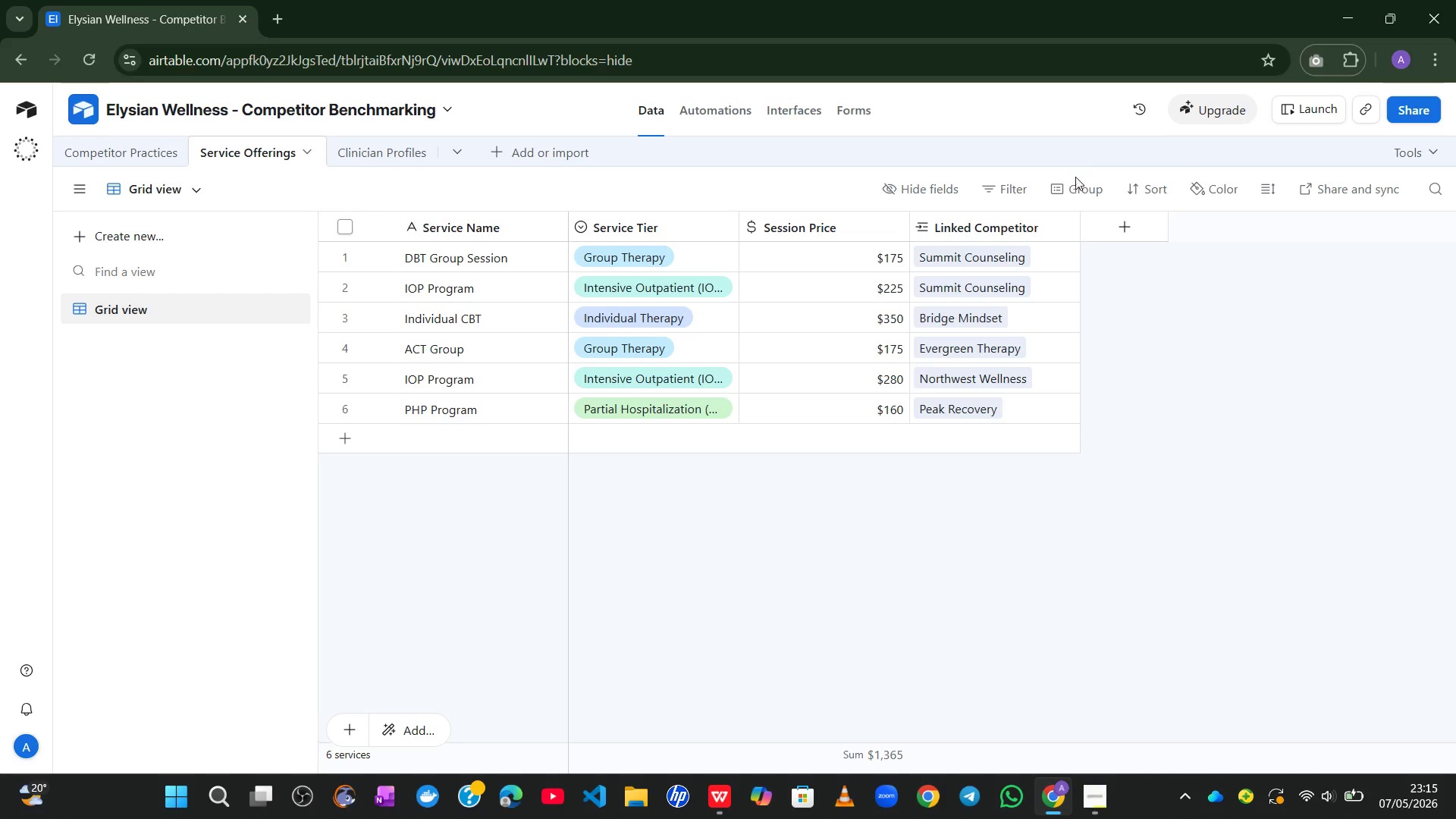 
left_click([1075, 179])
 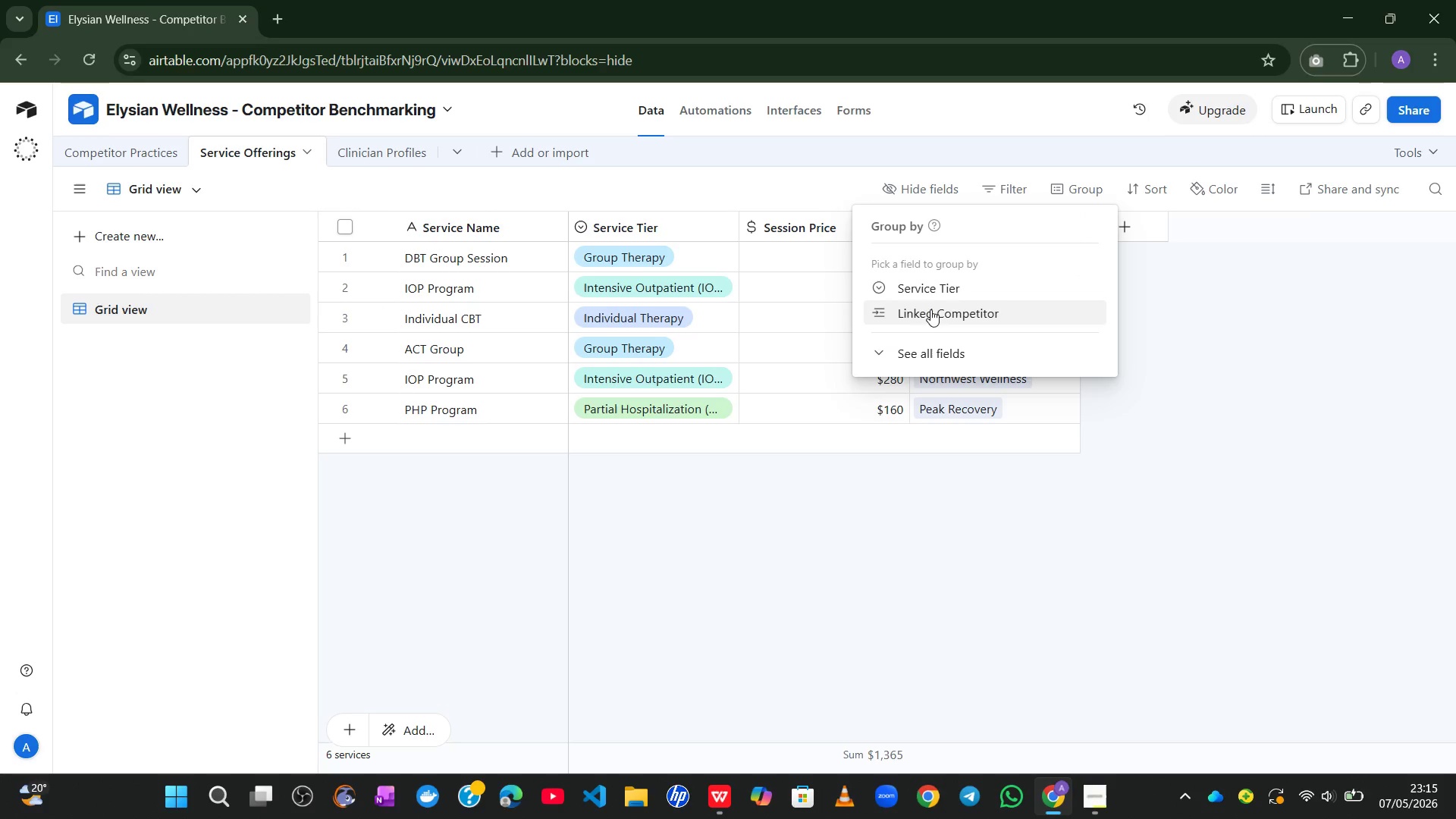 
left_click([914, 344])
 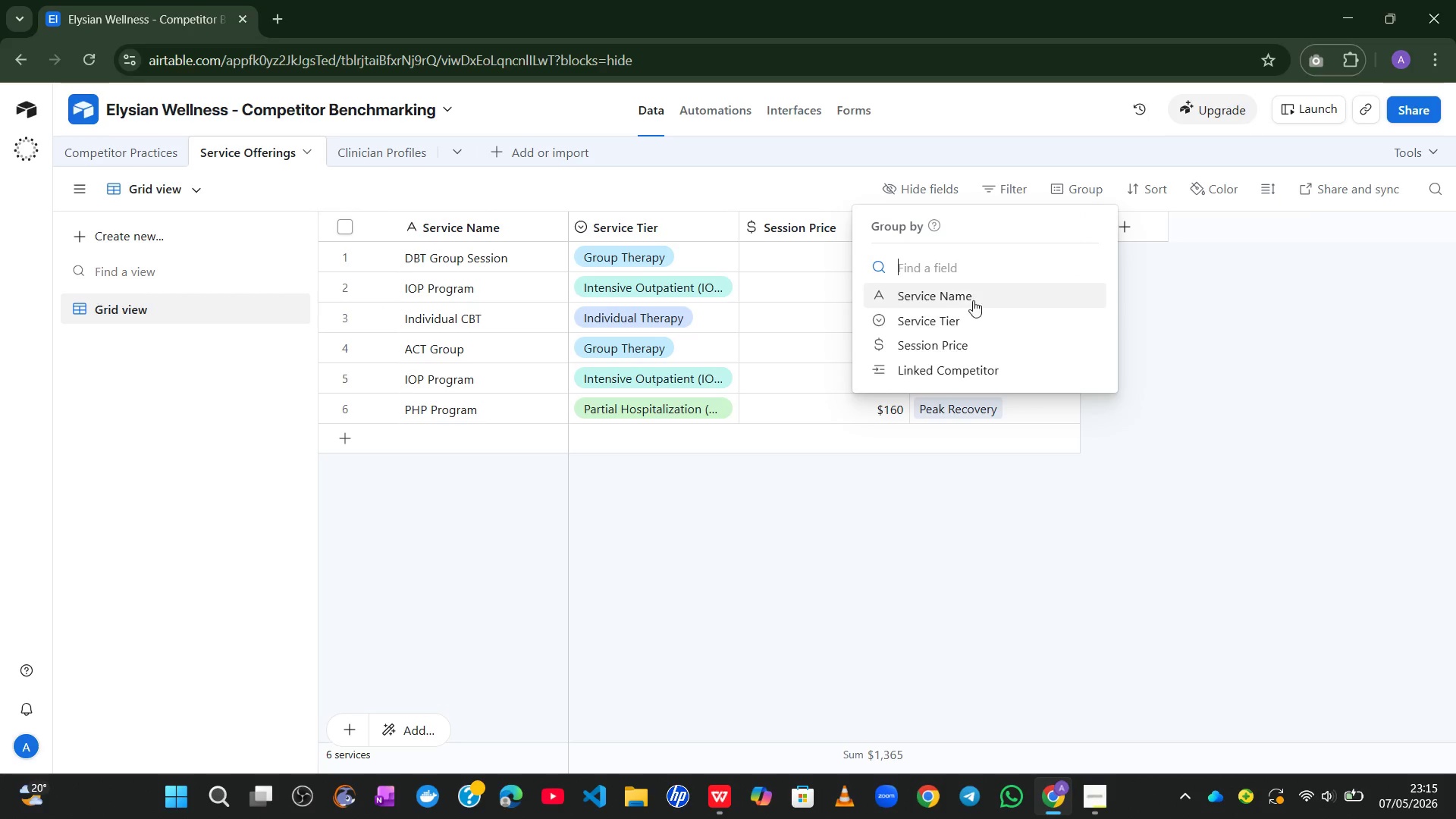 
left_click([949, 300])
 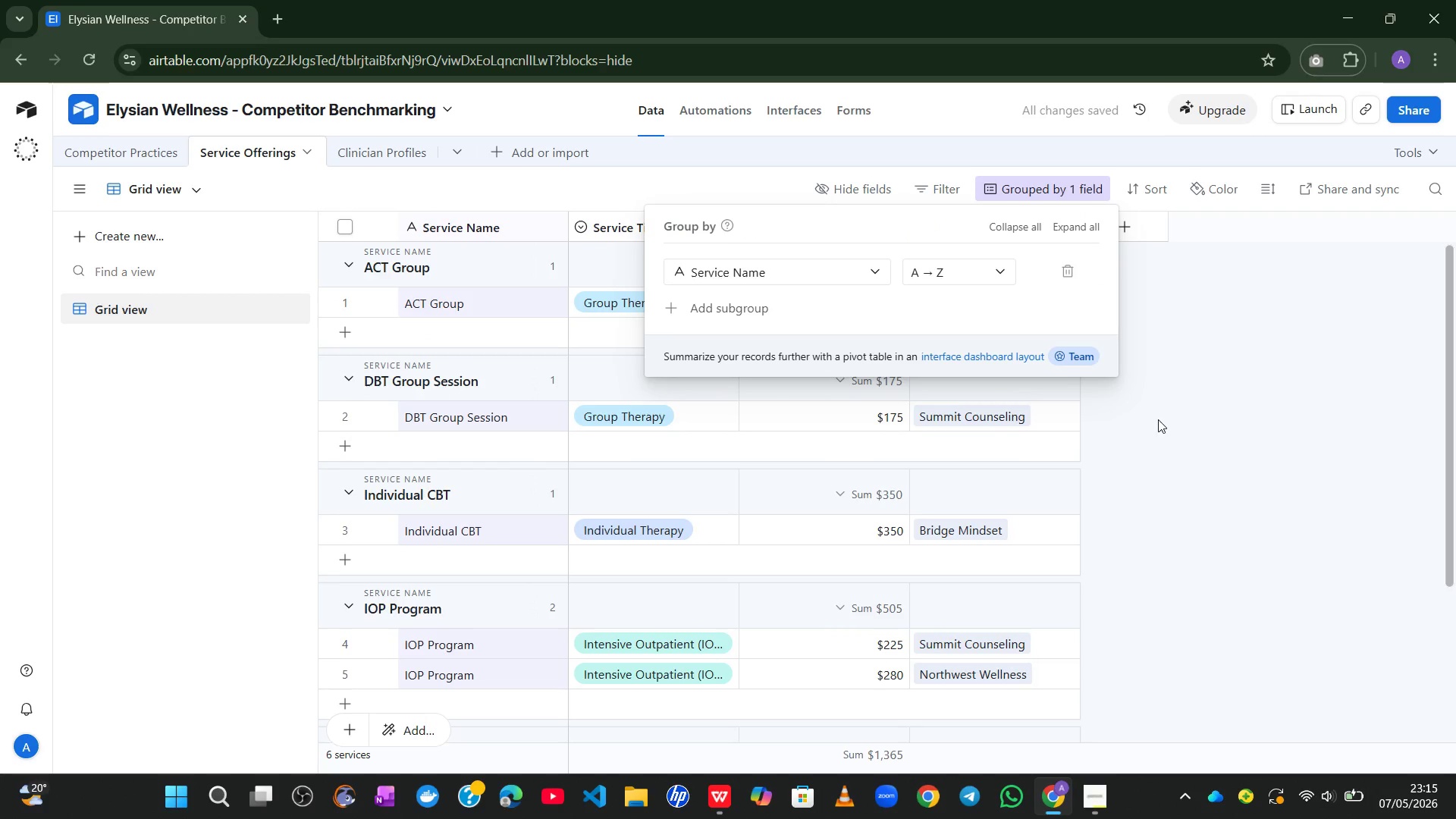 
left_click([1240, 422])
 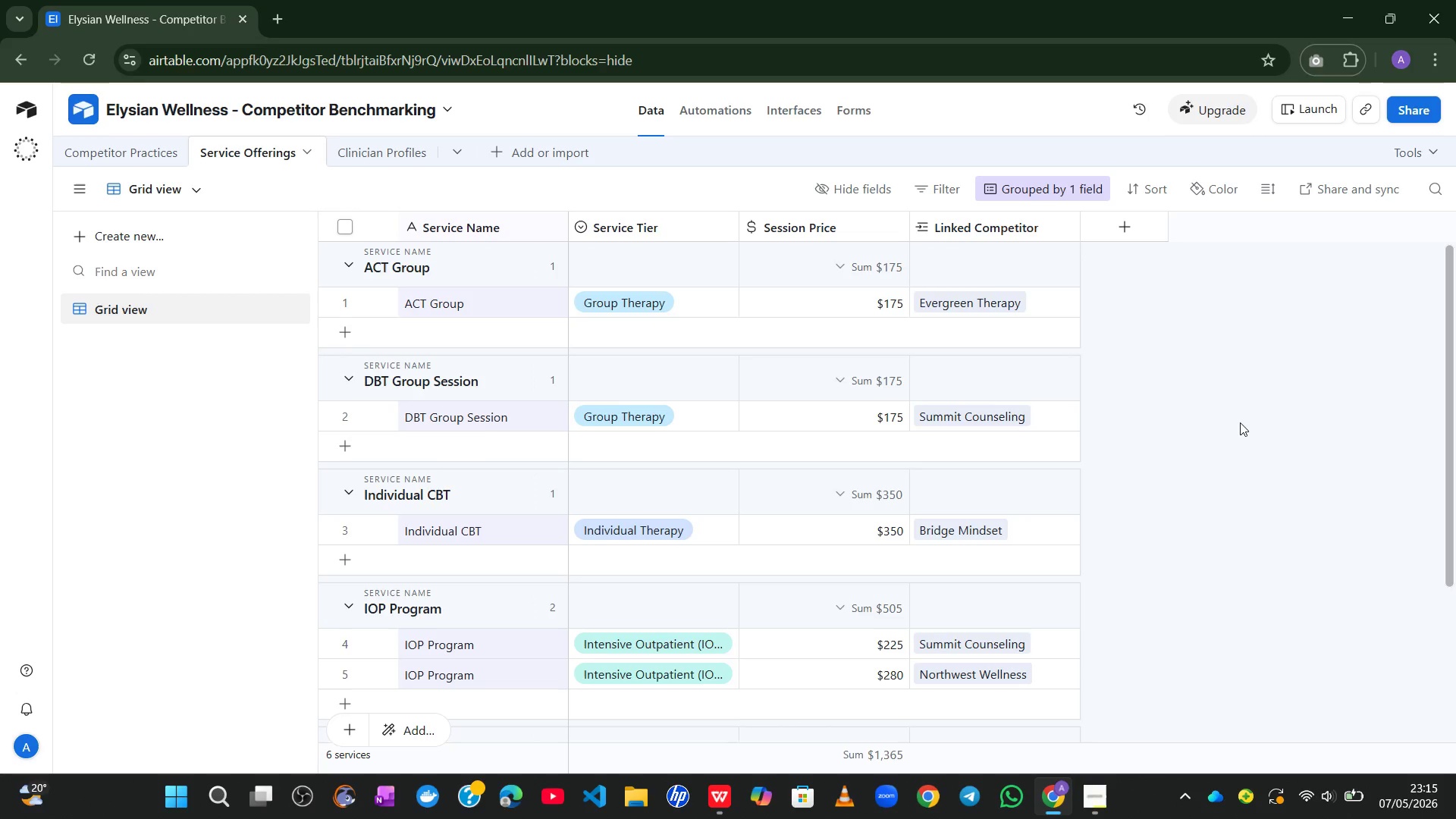 
wait(10.91)
 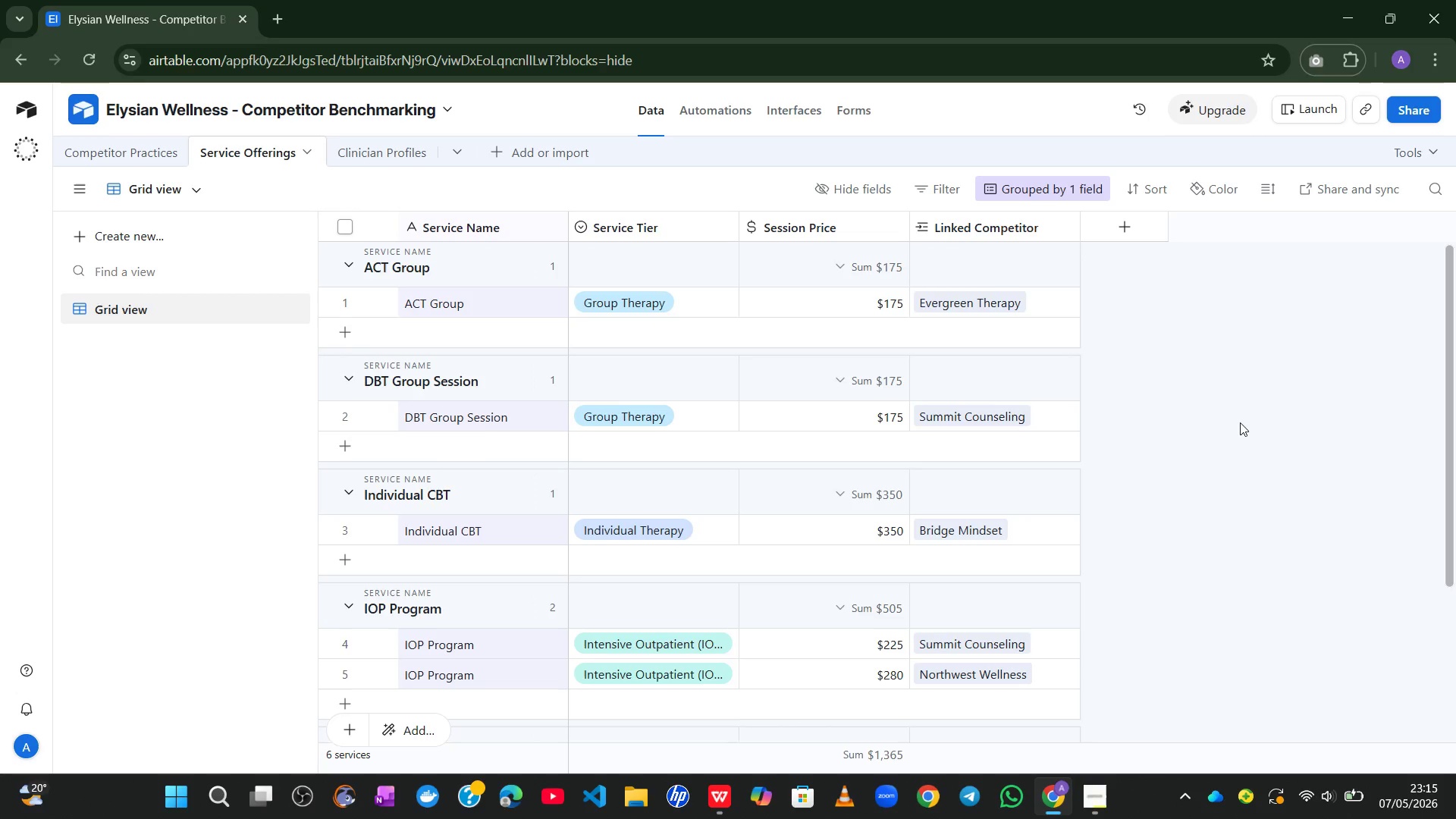 
left_click([121, 154])
 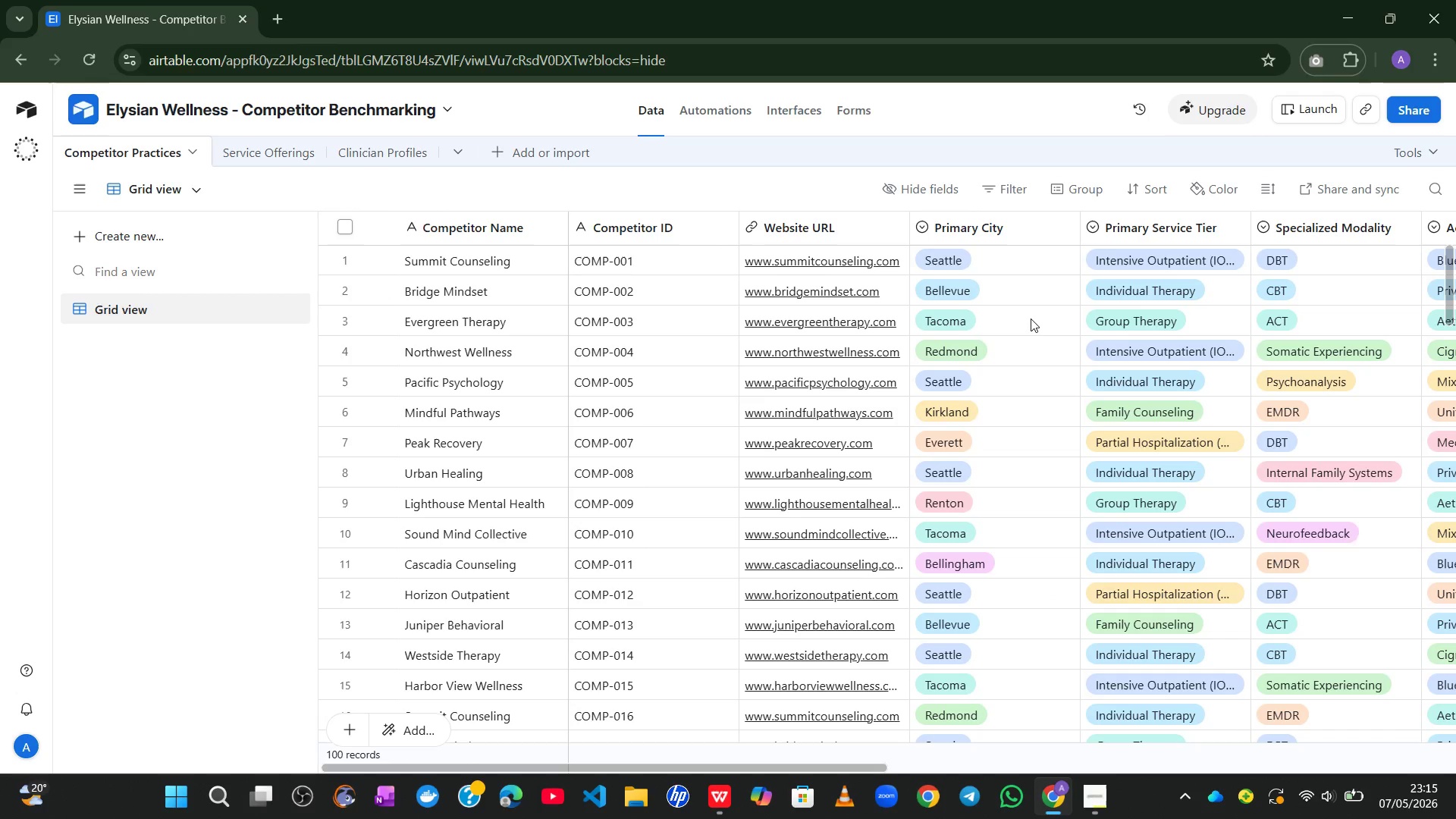 
wait(15.8)
 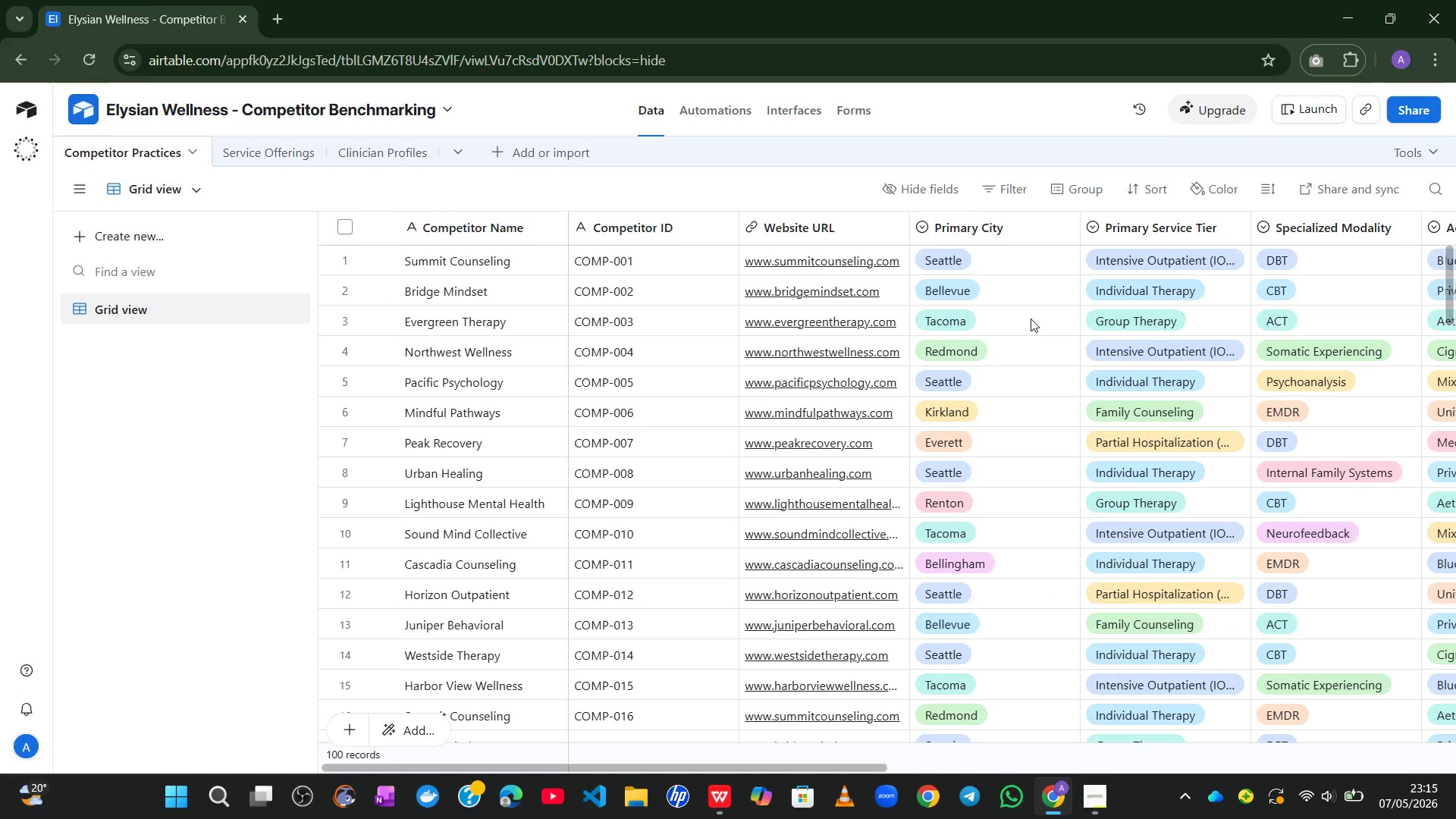 
left_click([1068, 187])
 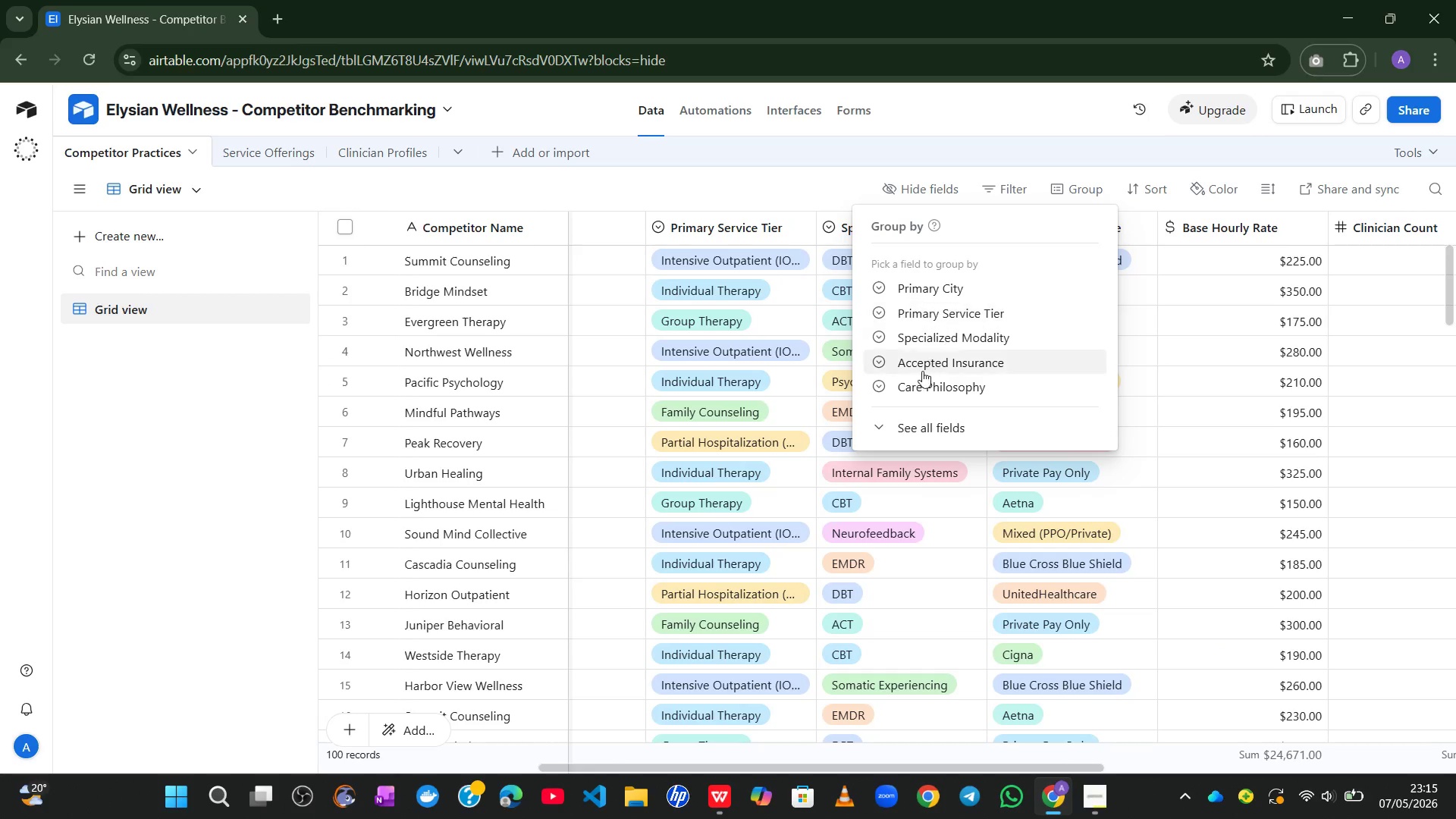 
left_click([914, 421])
 